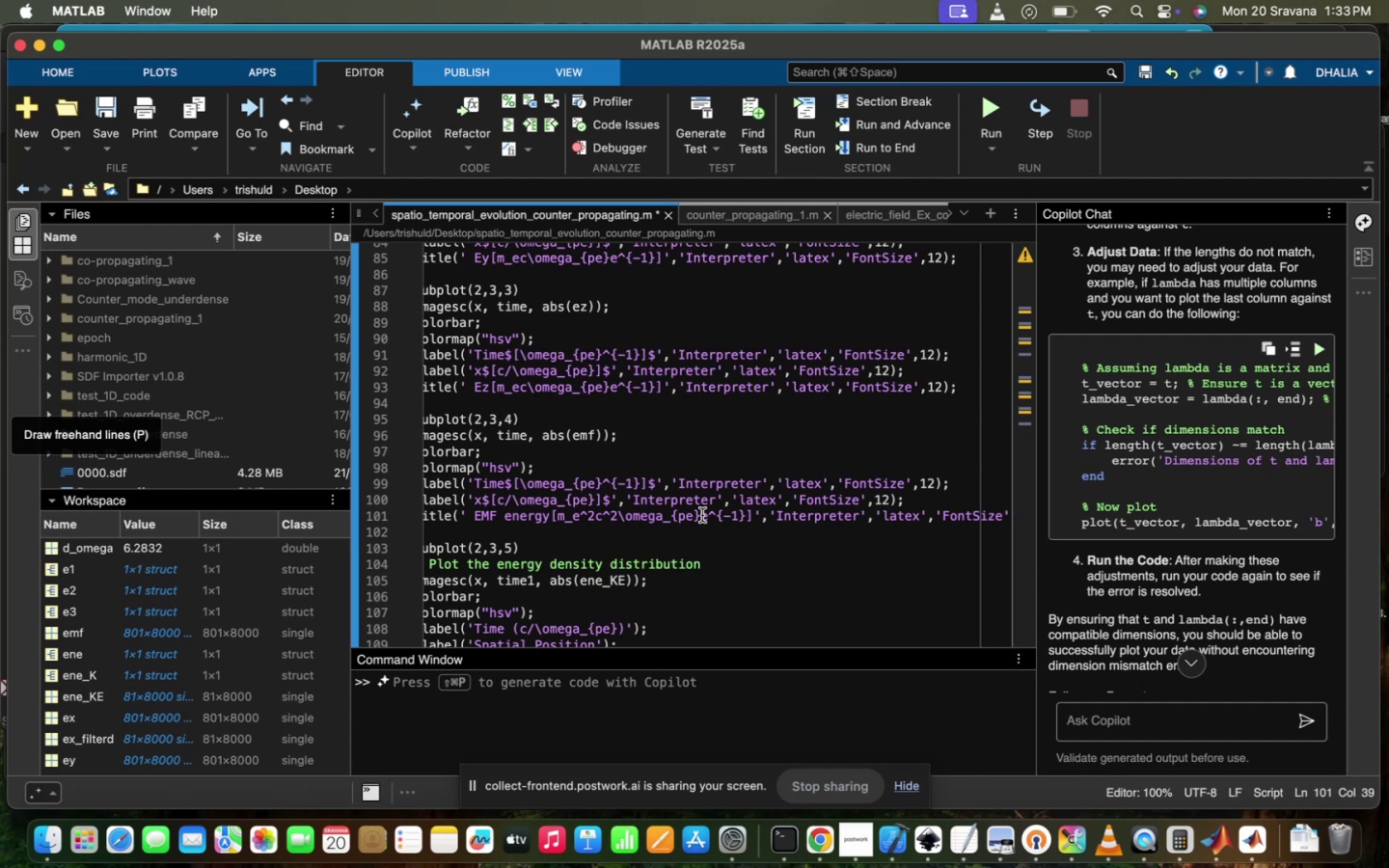 
type(^2)
 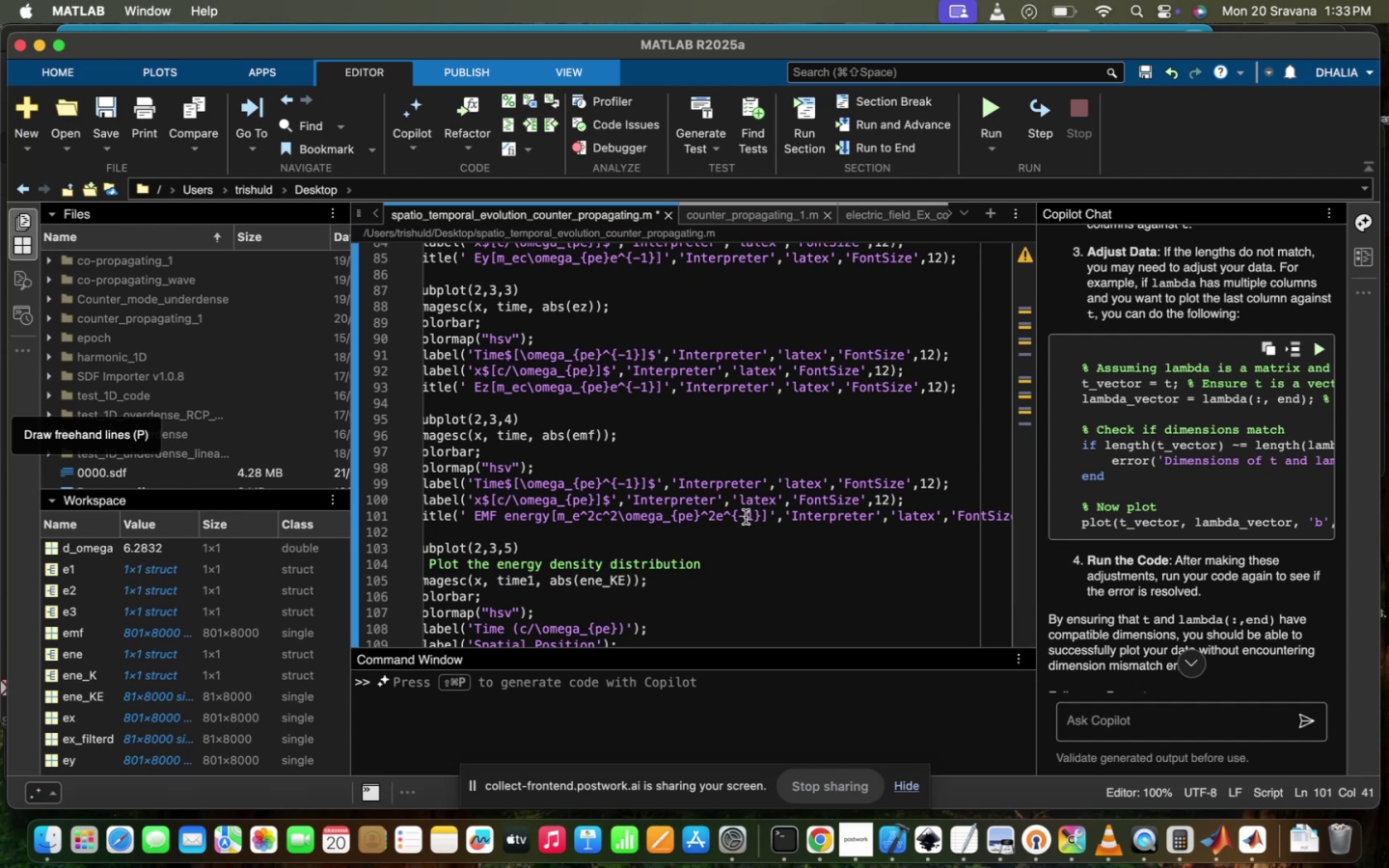 
key(ArrowRight)
 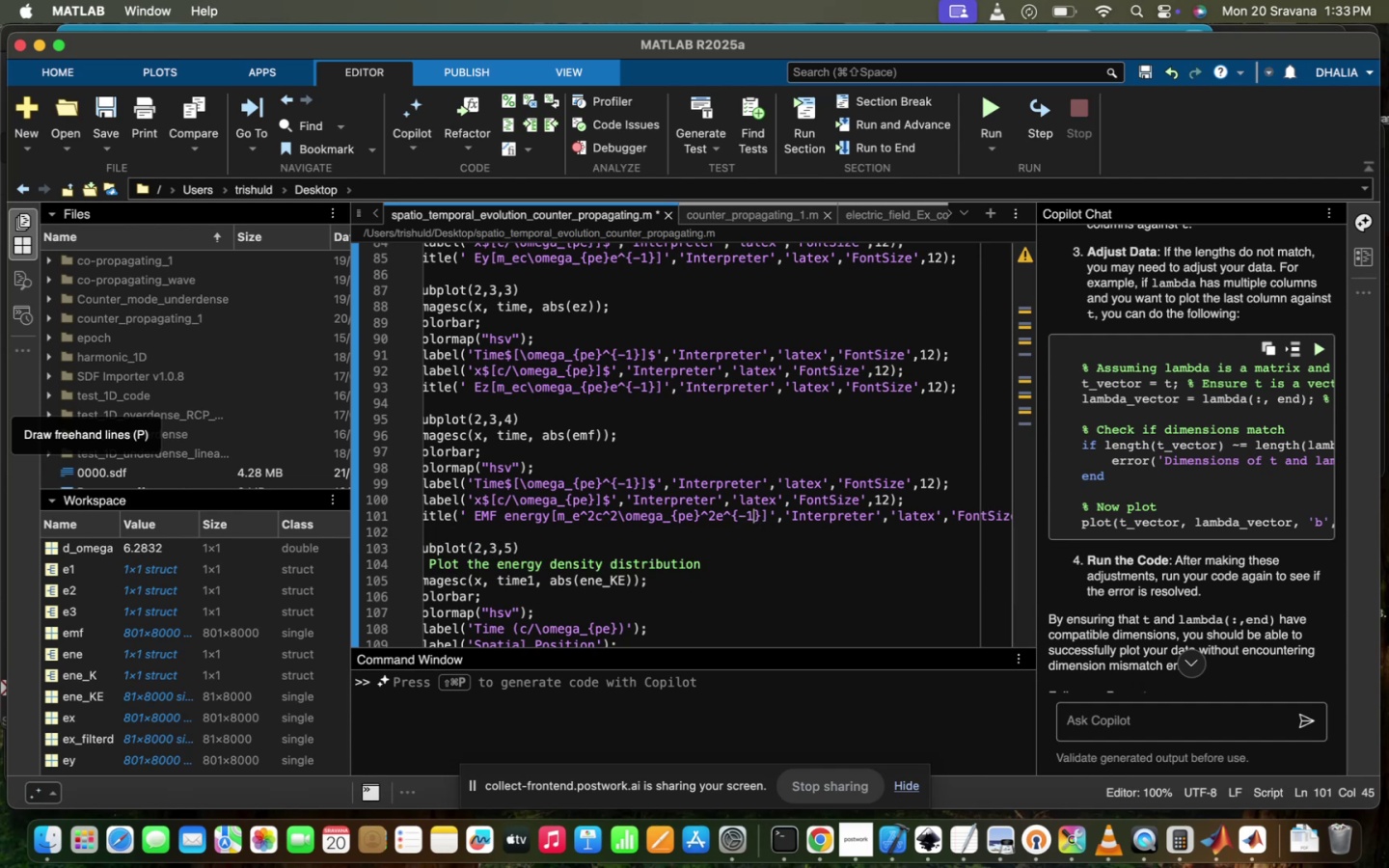 
key(Backspace)
 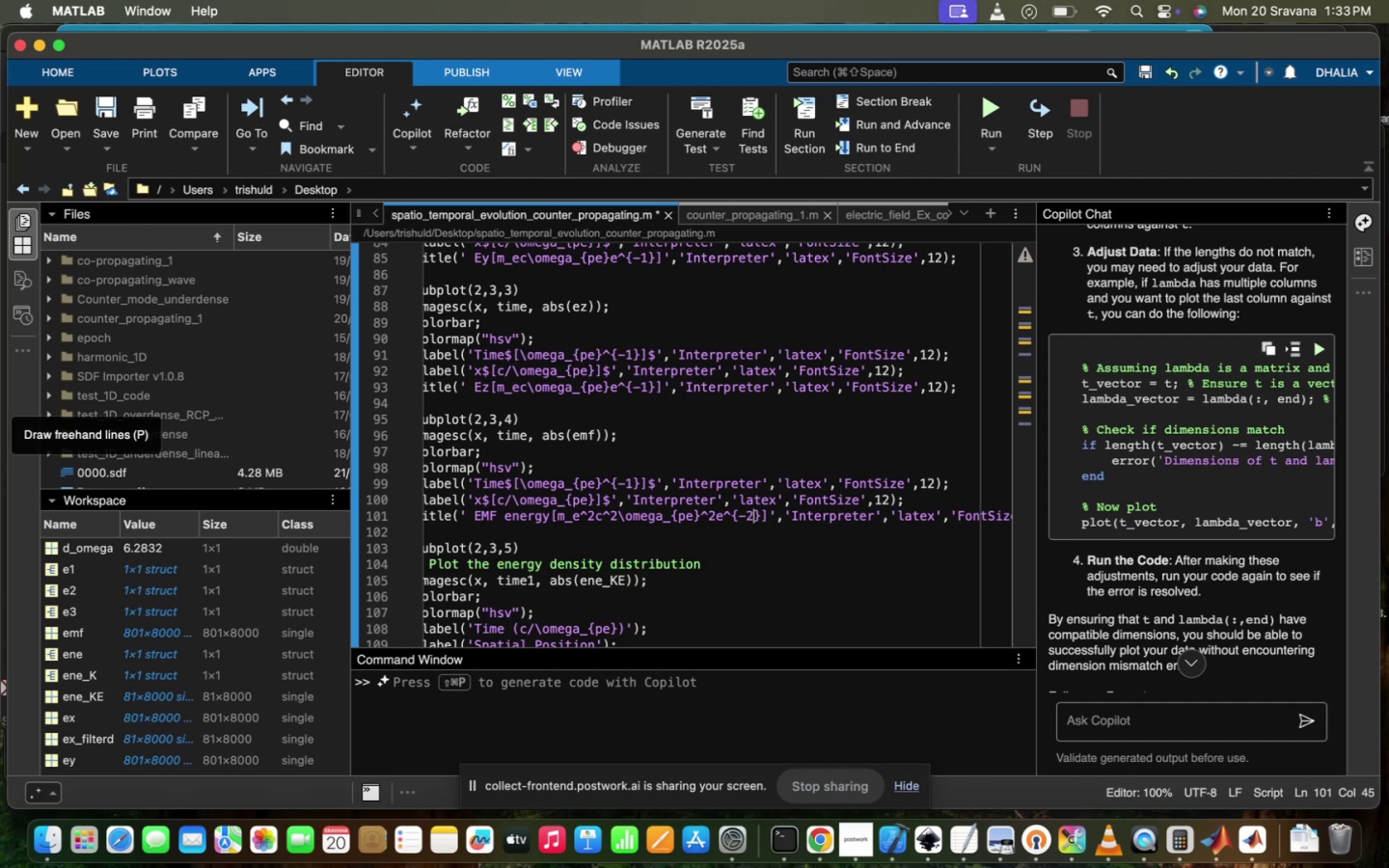 
key(2)
 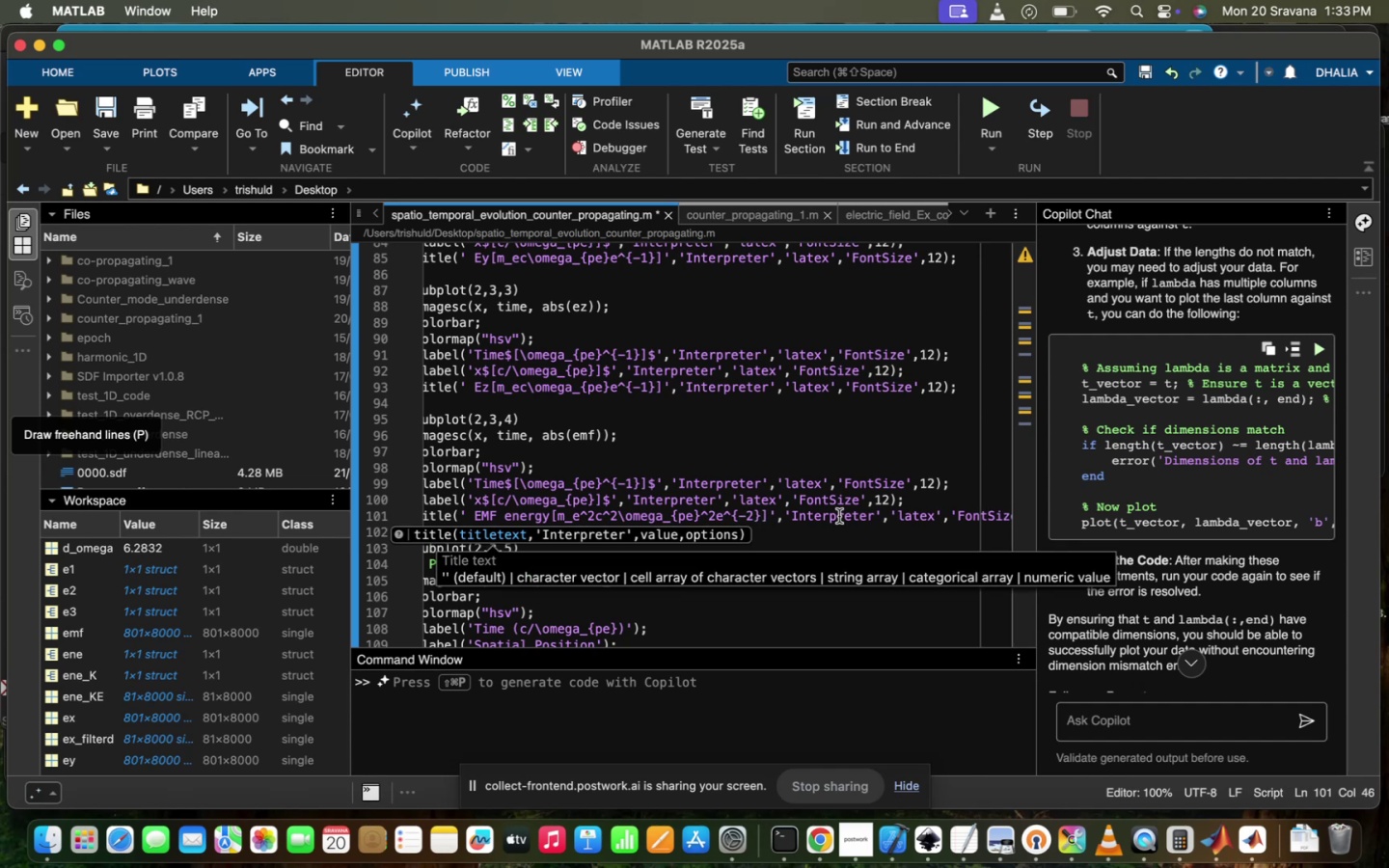 
scroll: coordinate [839, 516], scroll_direction: down, amount: 12.0
 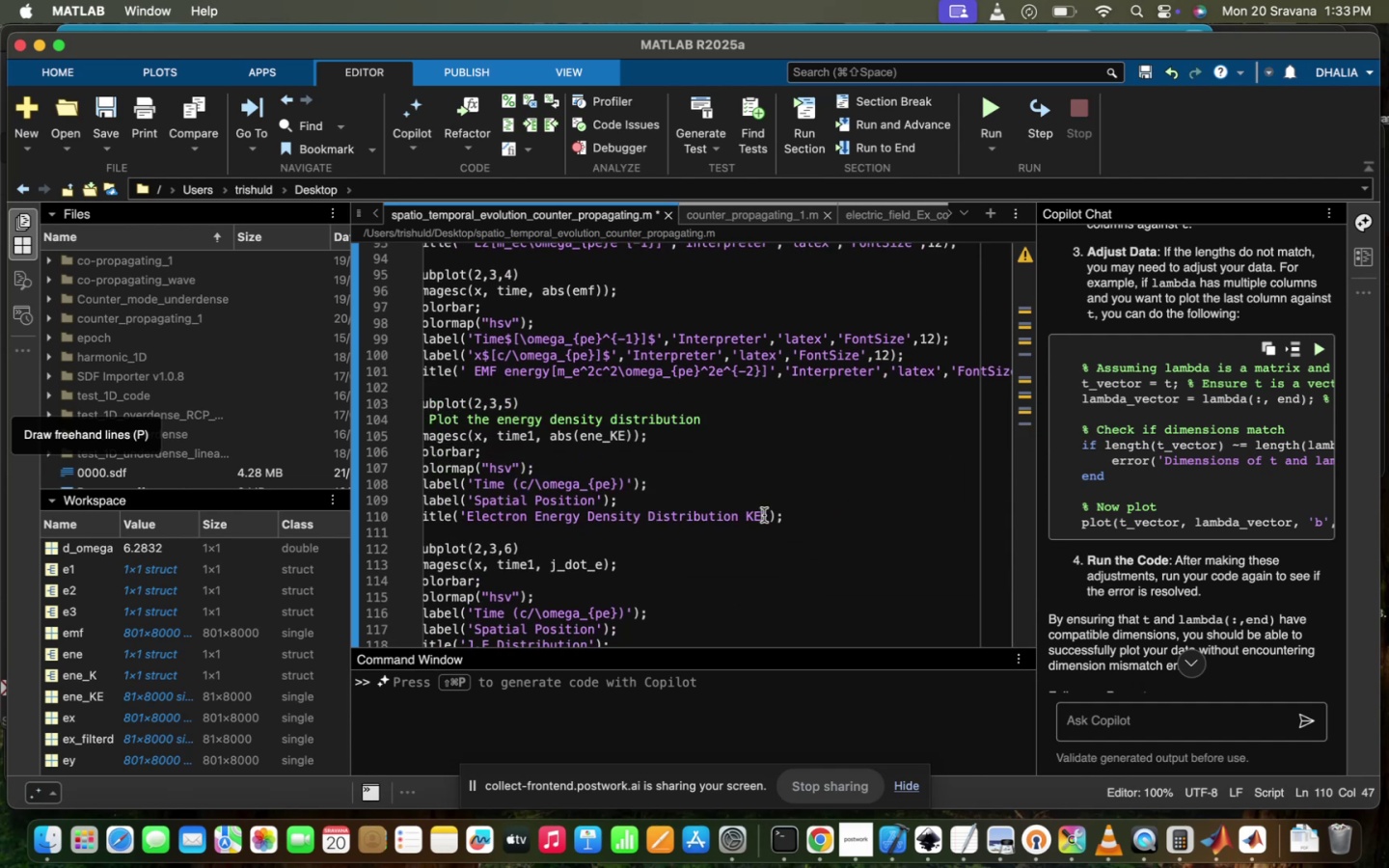 
scroll: coordinate [808, 515], scroll_direction: up, amount: 29.0
 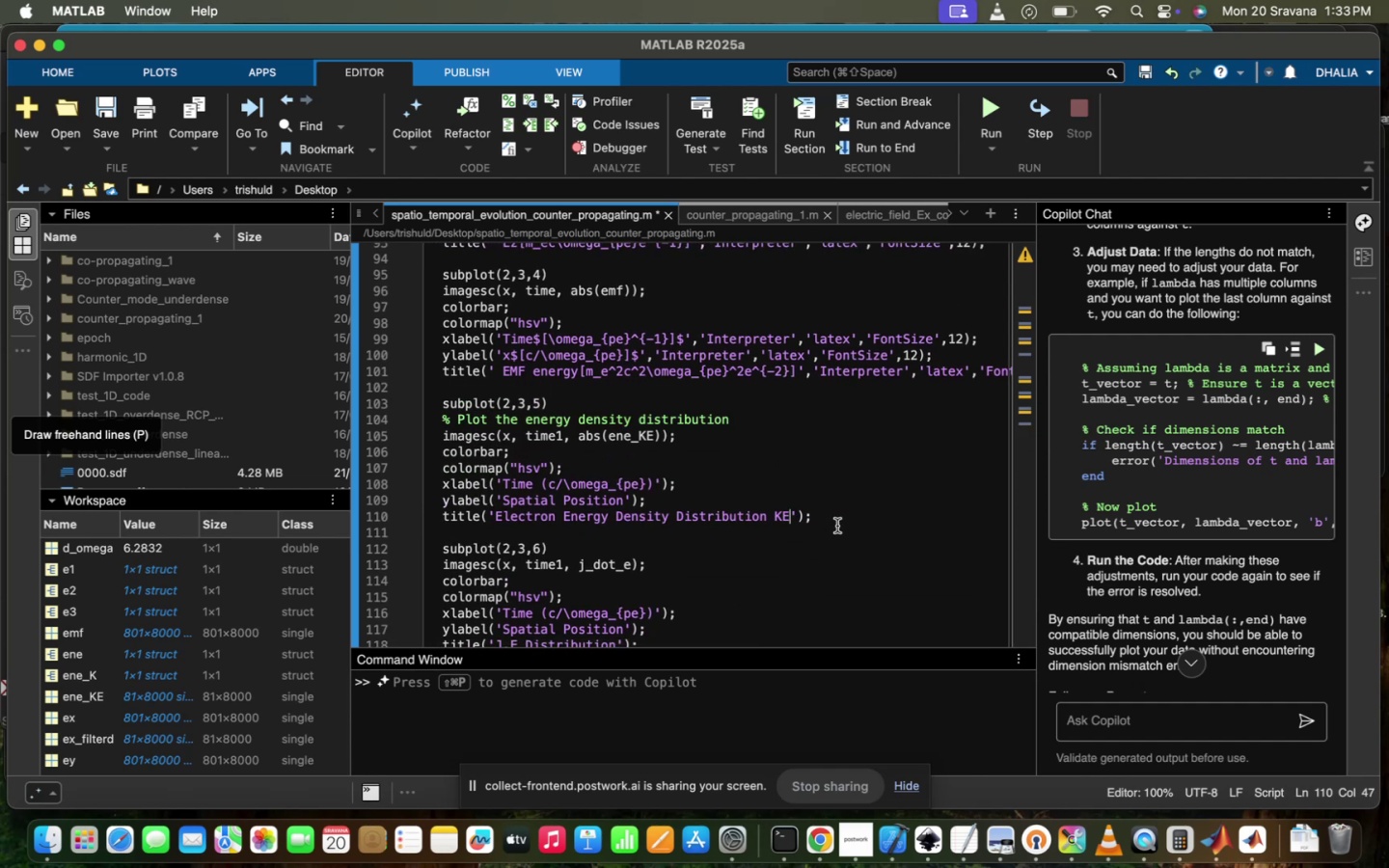 
left_click_drag(start_coordinate=[837, 526], to_coordinate=[345, 492])
 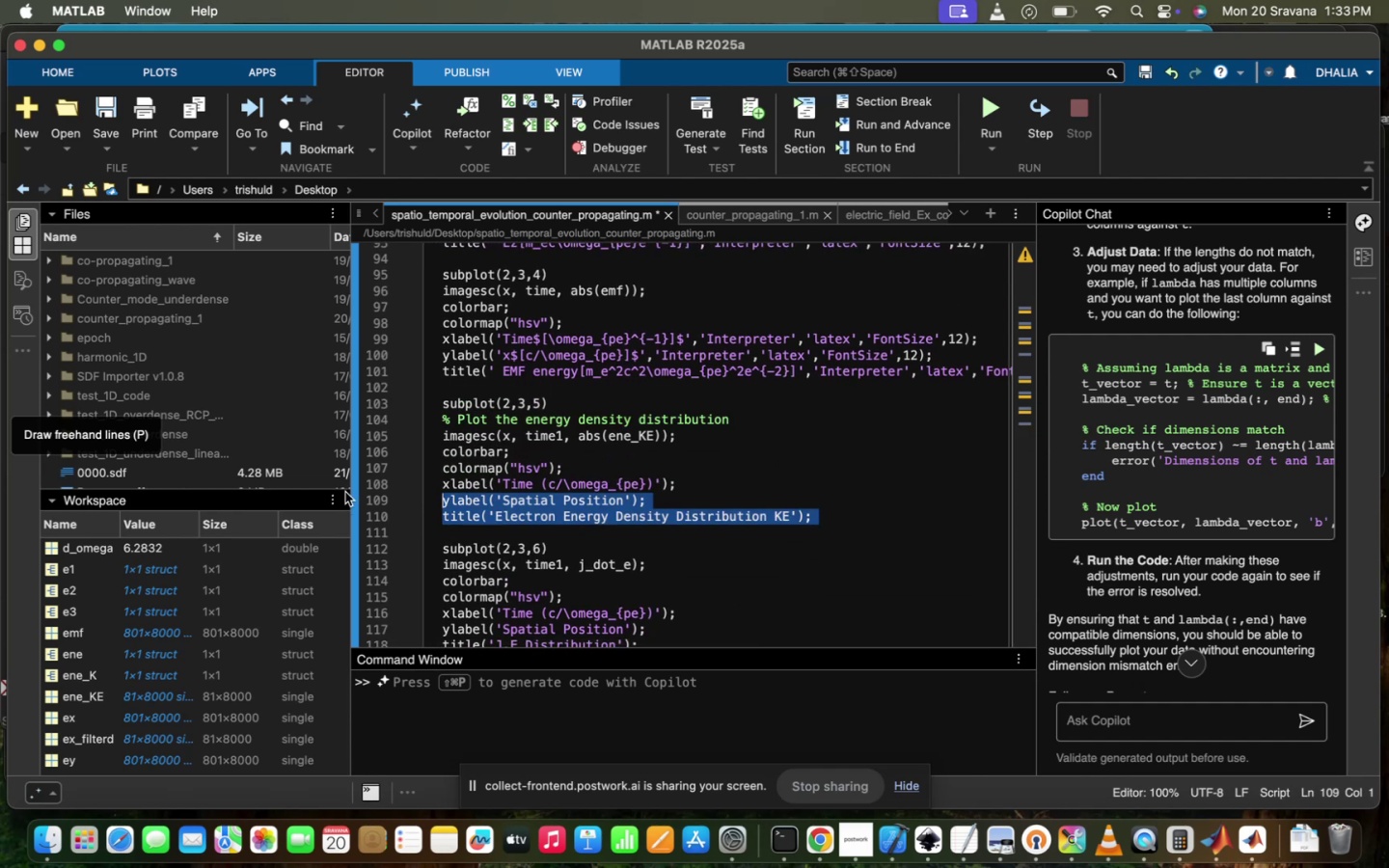 
key(Meta+V)
 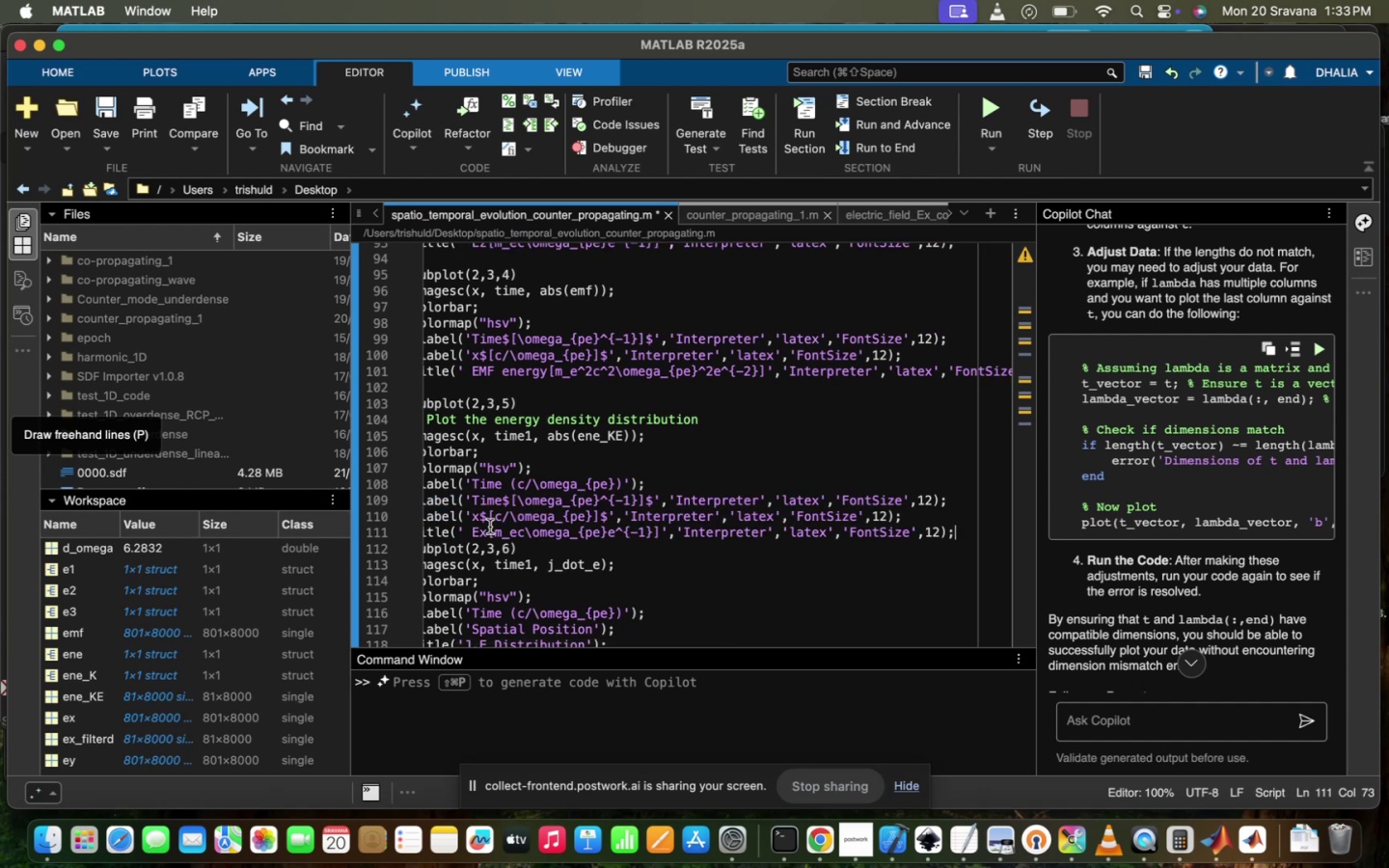 
left_click([487, 527])
 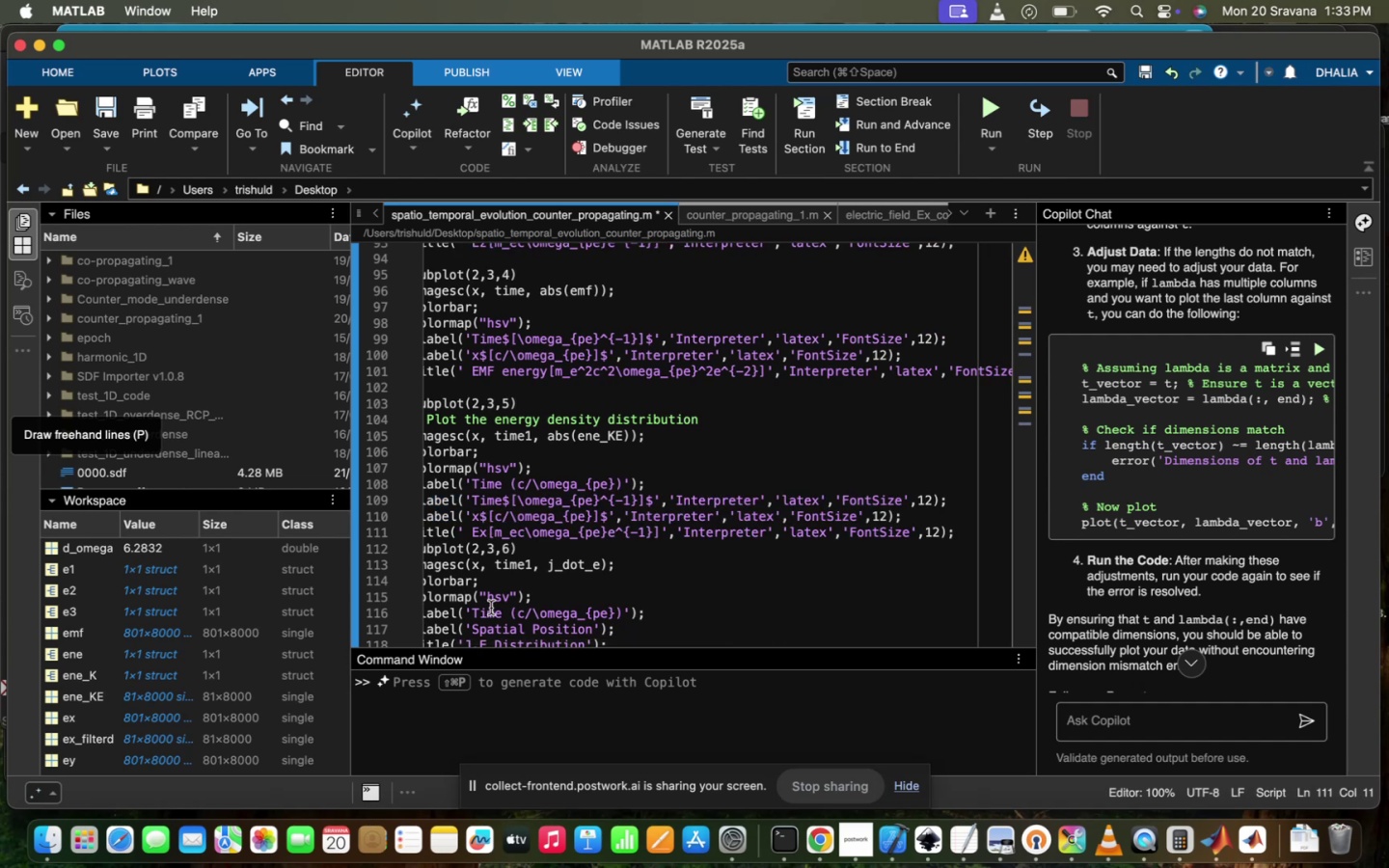 
key(Backspace)
key(Backspace)
type(KR)
key(Backspace)
type(E of ee)
key(Backspace)
type(lectrons)
 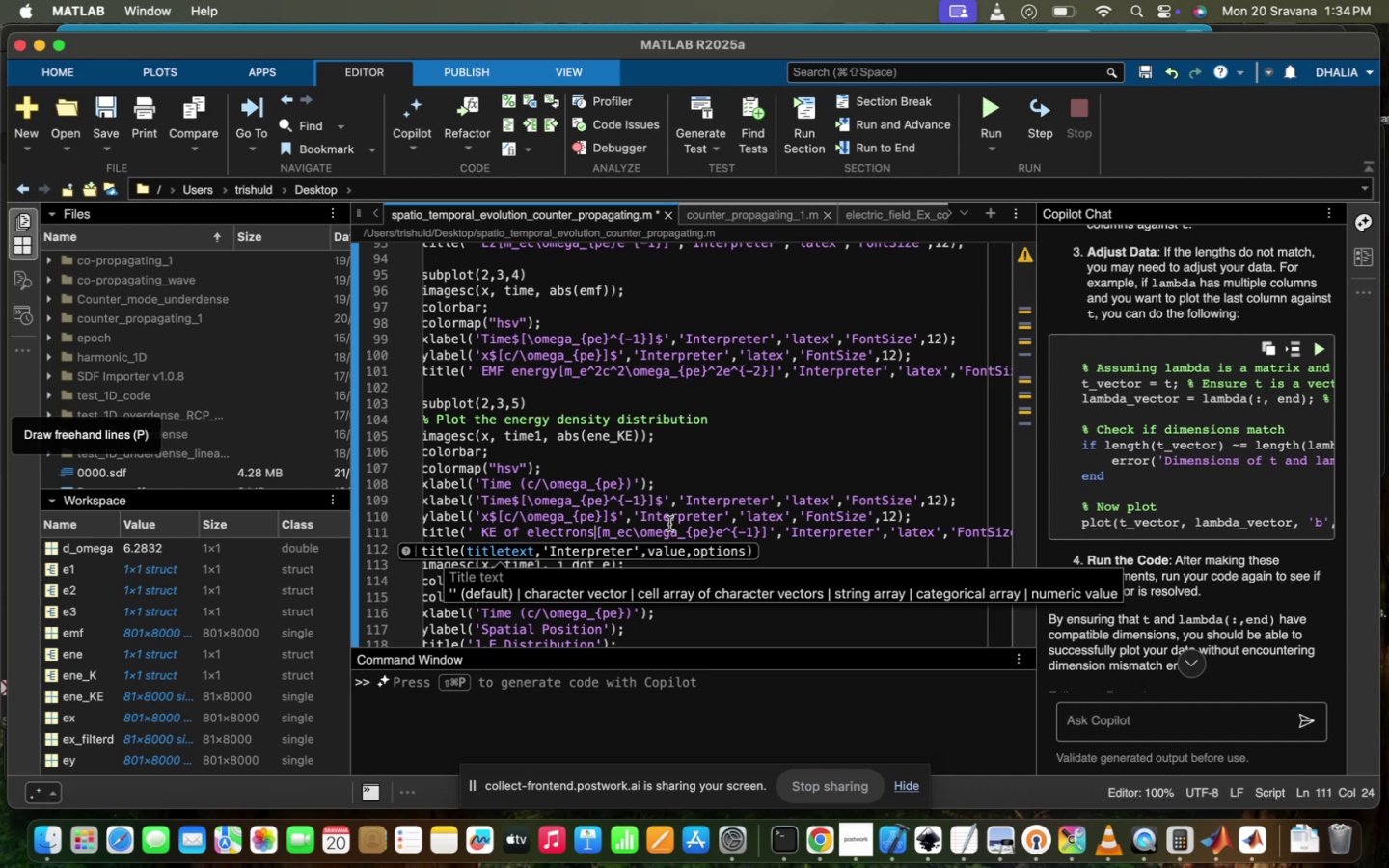 
left_click([678, 528])
 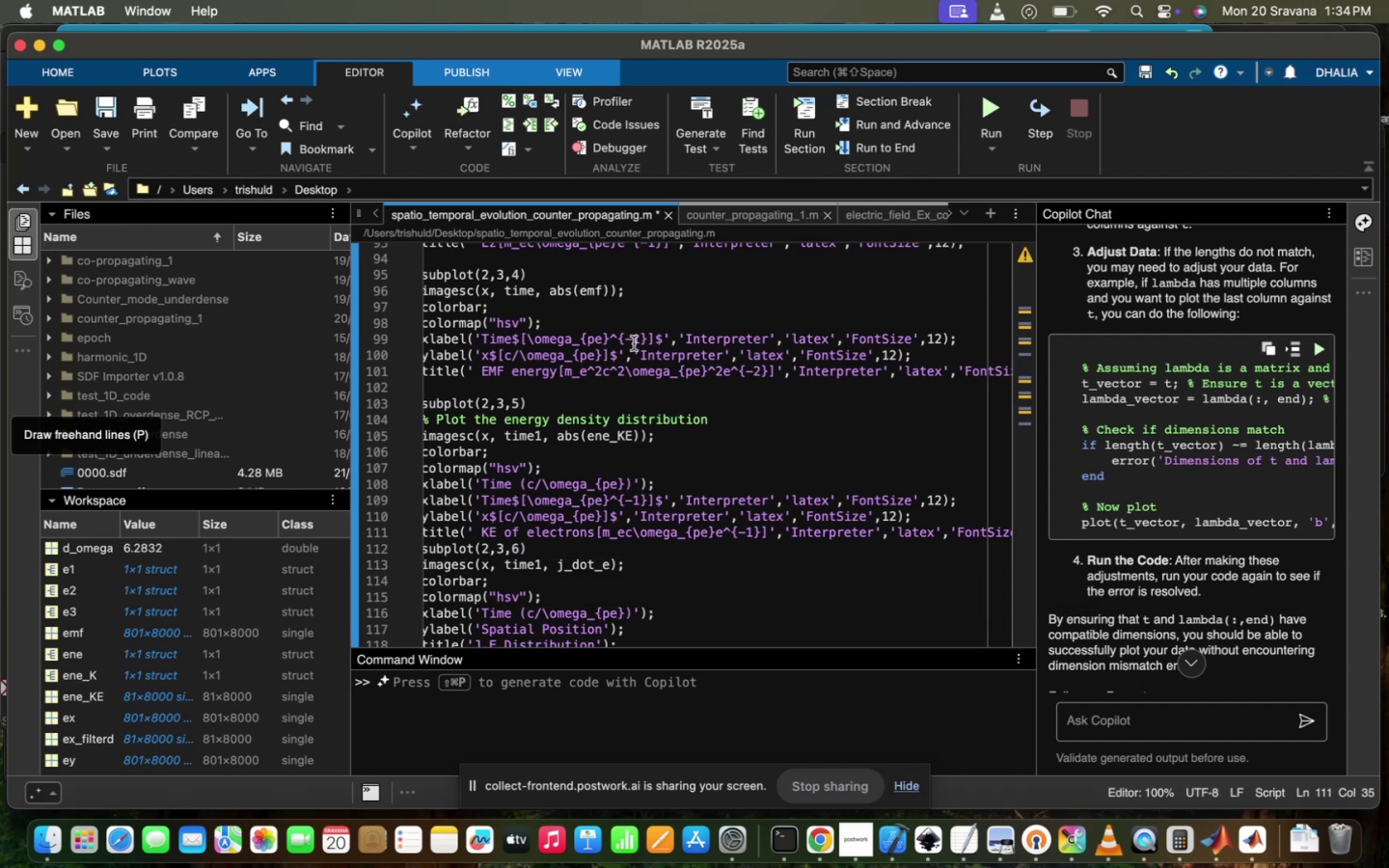 
left_click_drag(start_coordinate=[561, 370], to_coordinate=[766, 365])
 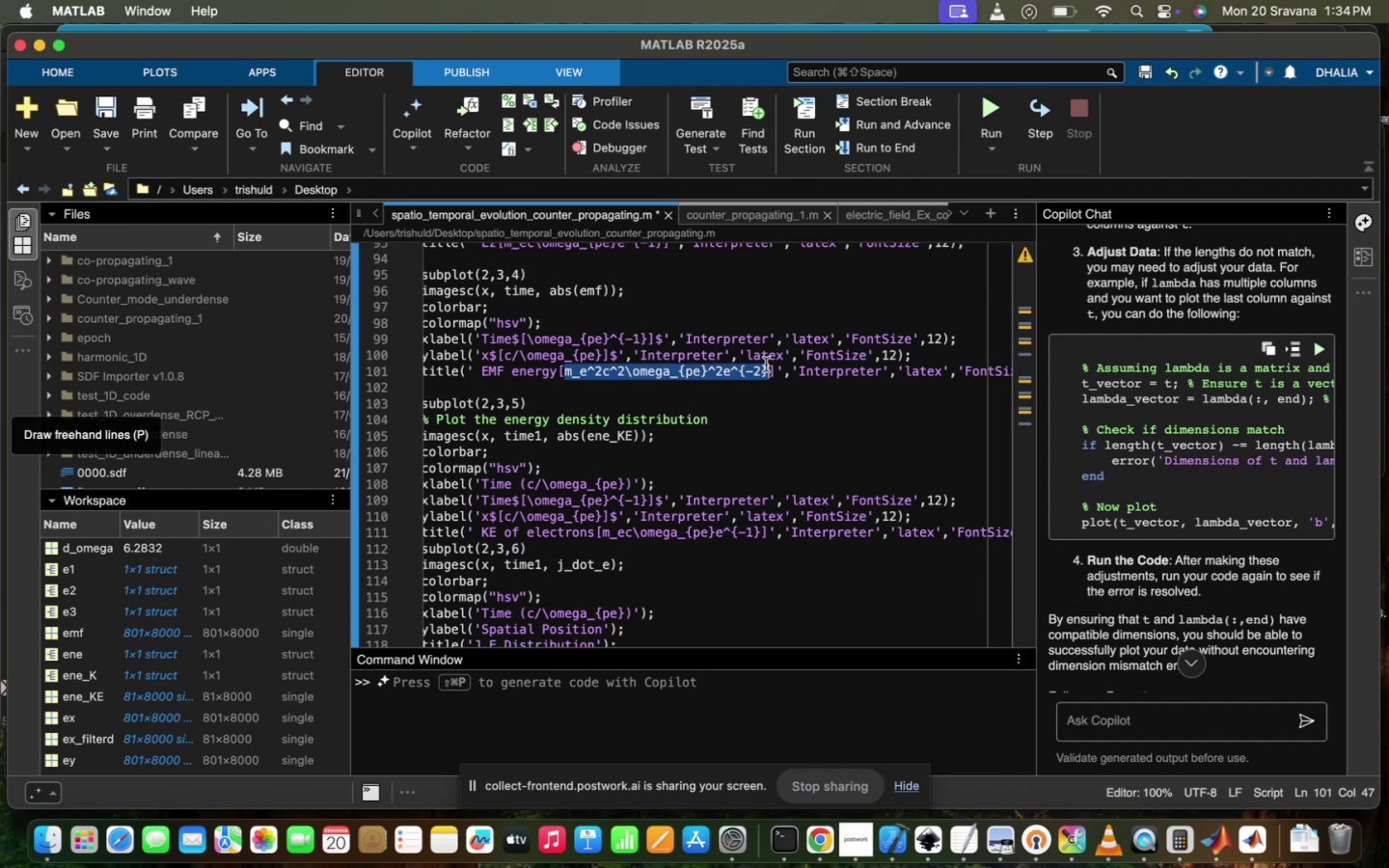 
key(Meta+C)
 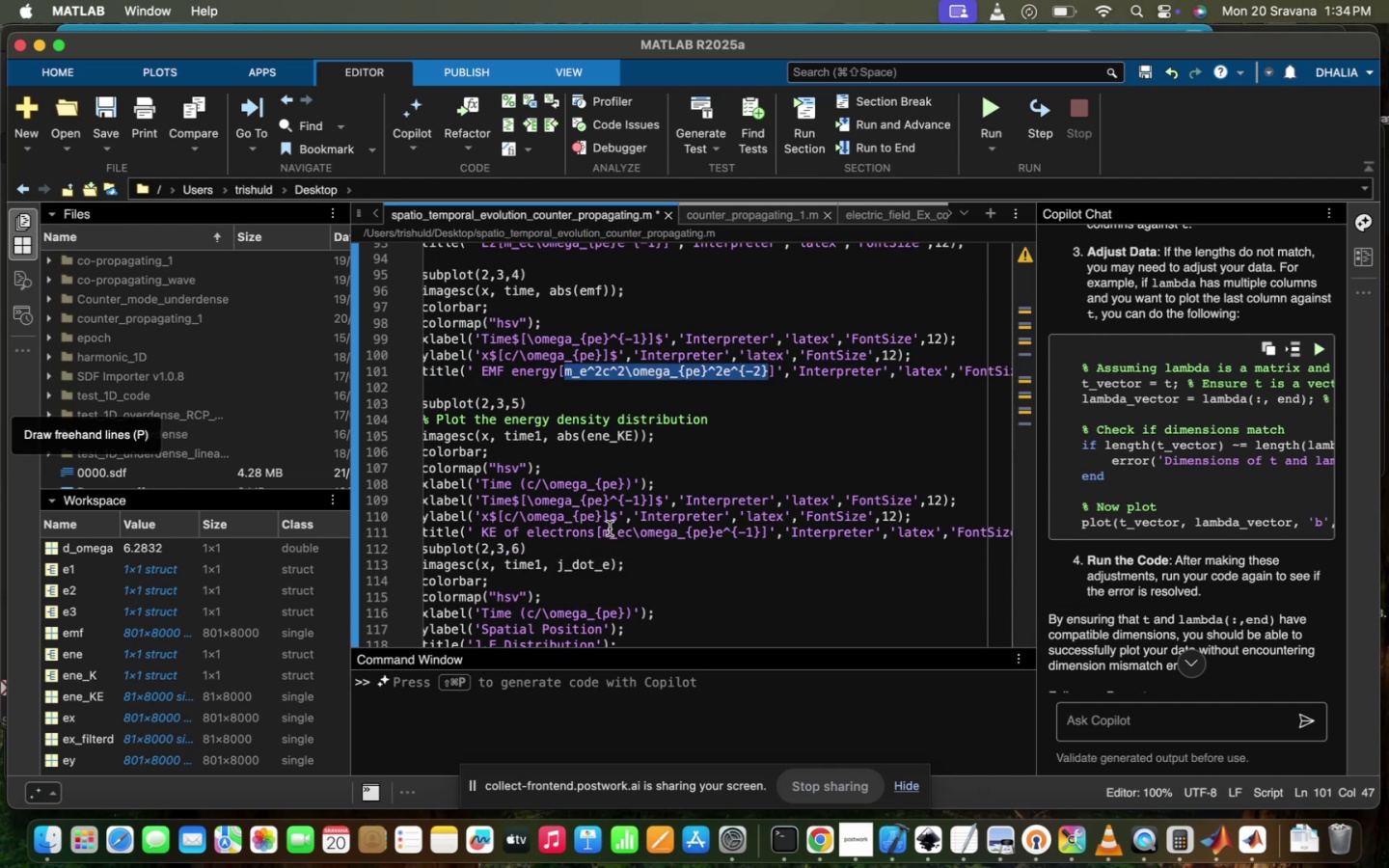 
left_click_drag(start_coordinate=[600, 532], to_coordinate=[759, 537])
 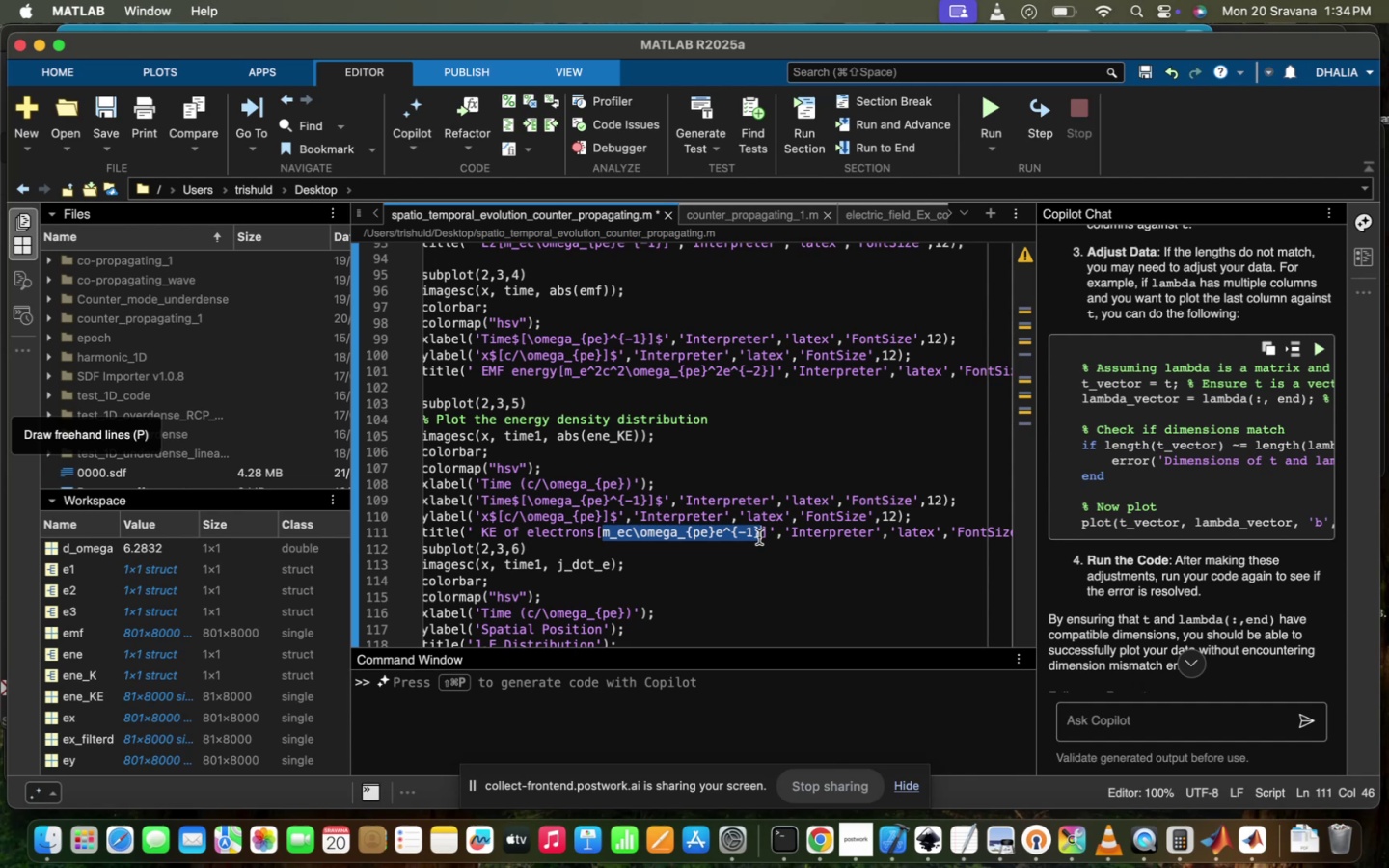 
key(Meta+V)
 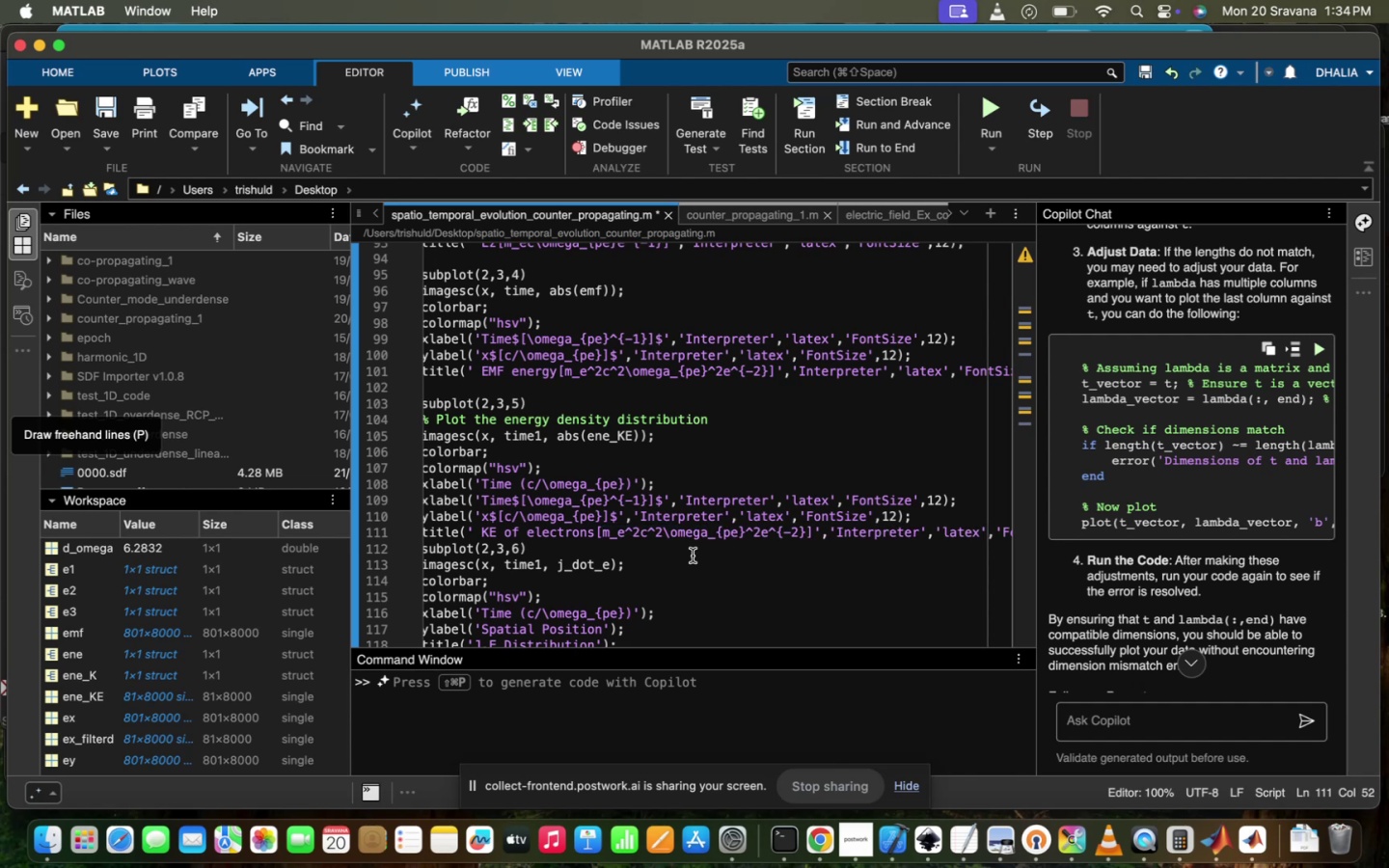 
scroll: coordinate [592, 464], scroll_direction: down, amount: 20.0
 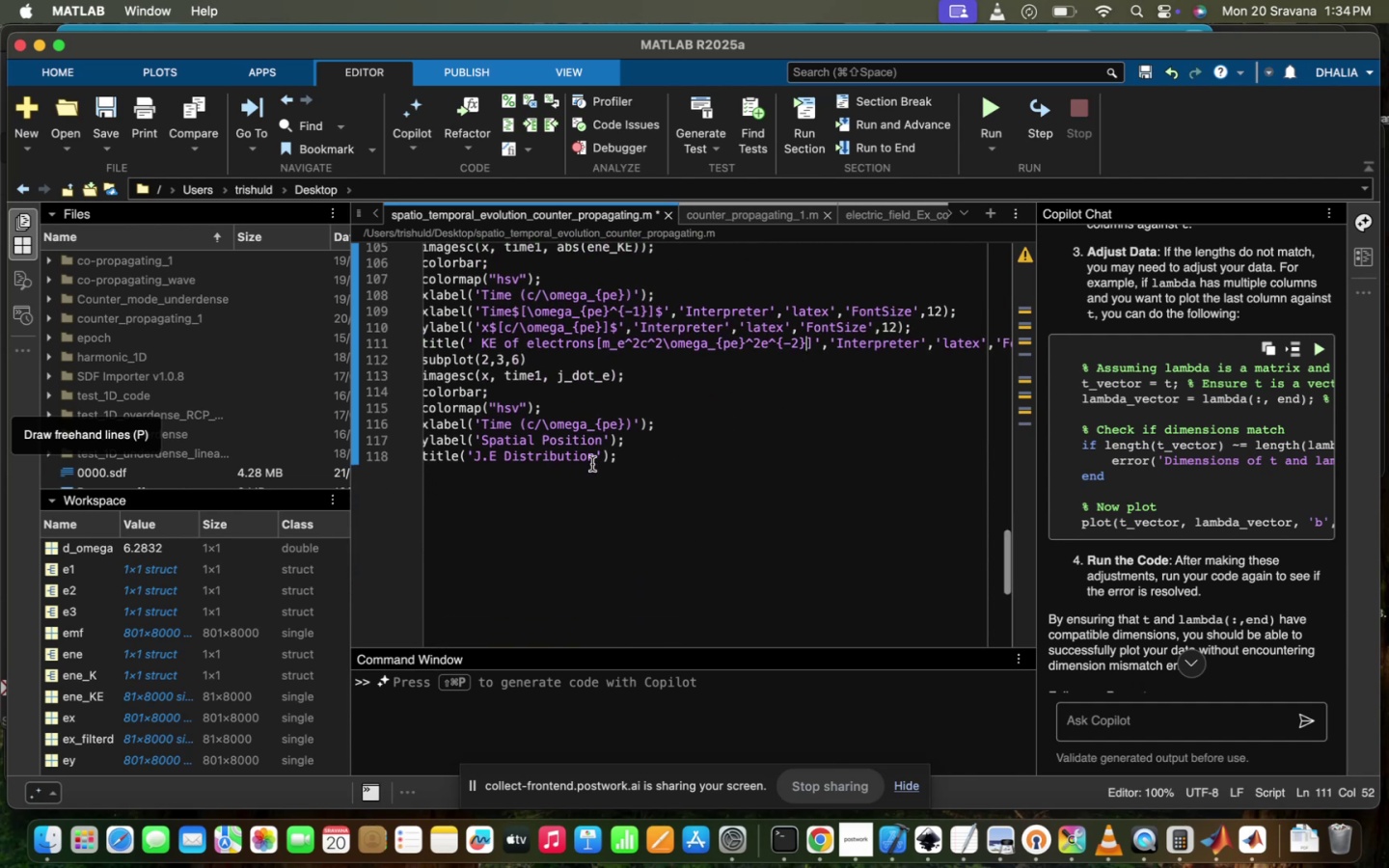 
scroll: coordinate [592, 464], scroll_direction: up, amount: 6.0
 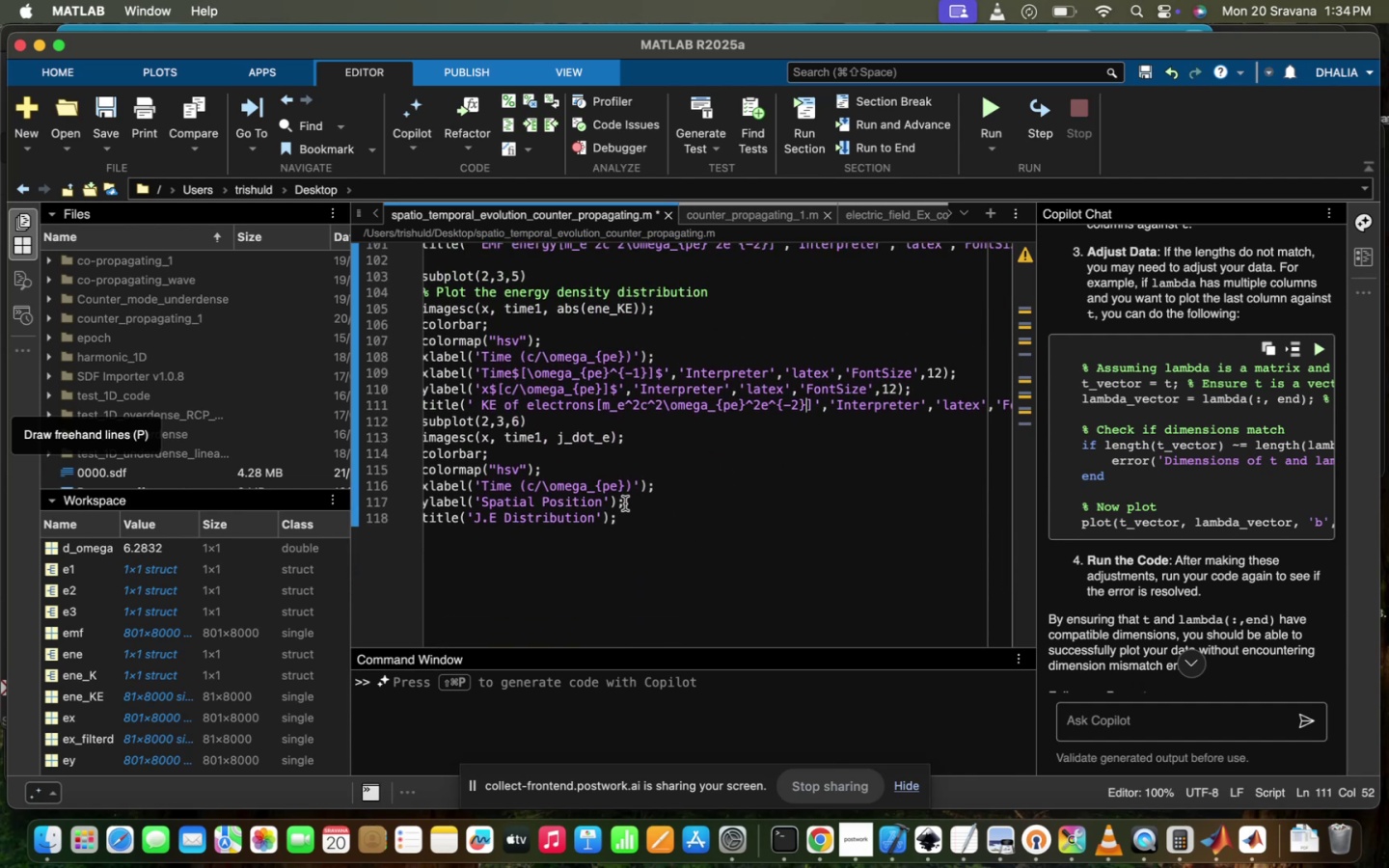 
left_click_drag(start_coordinate=[652, 523], to_coordinate=[388, 483])
 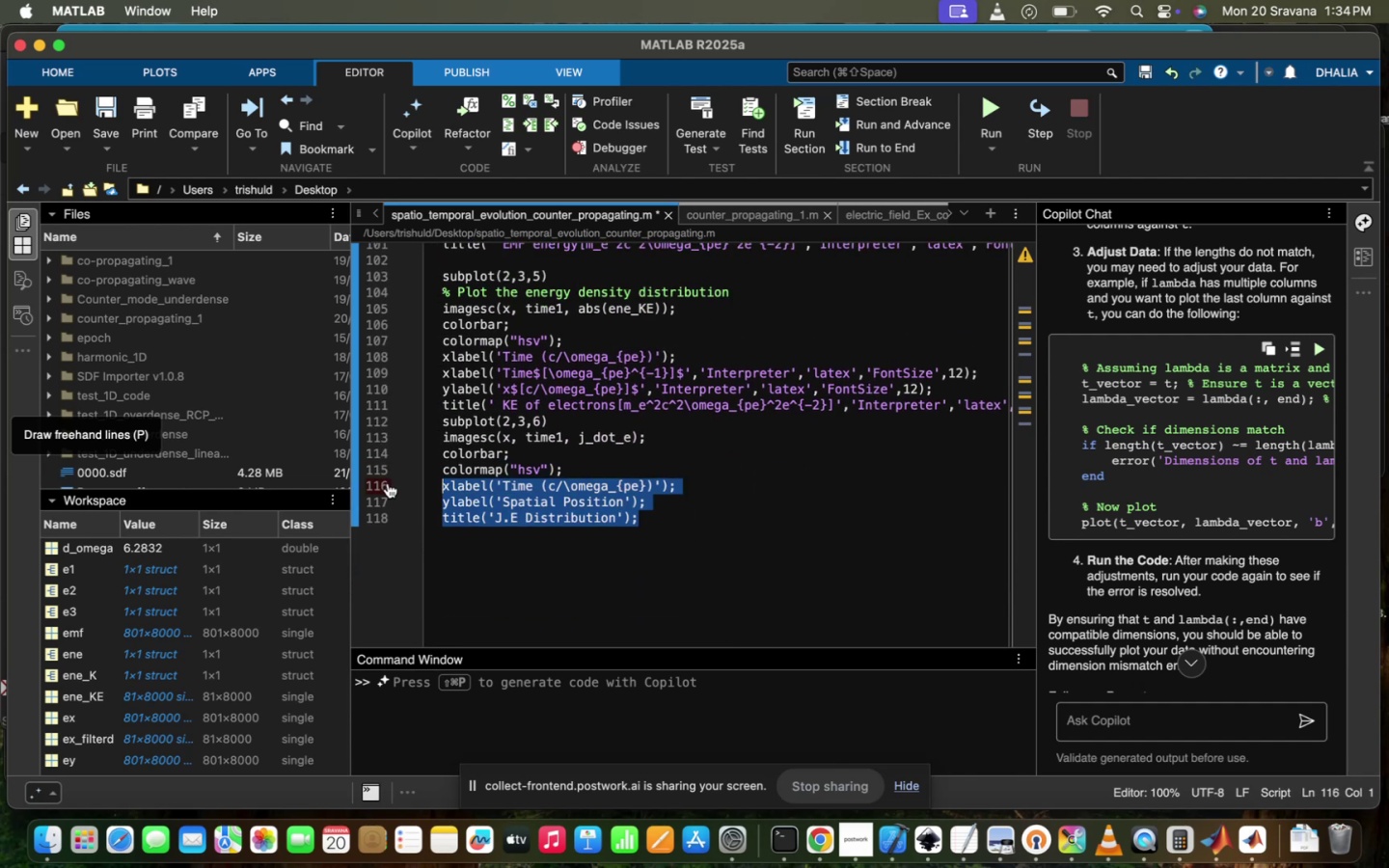 
key(Meta+V)
 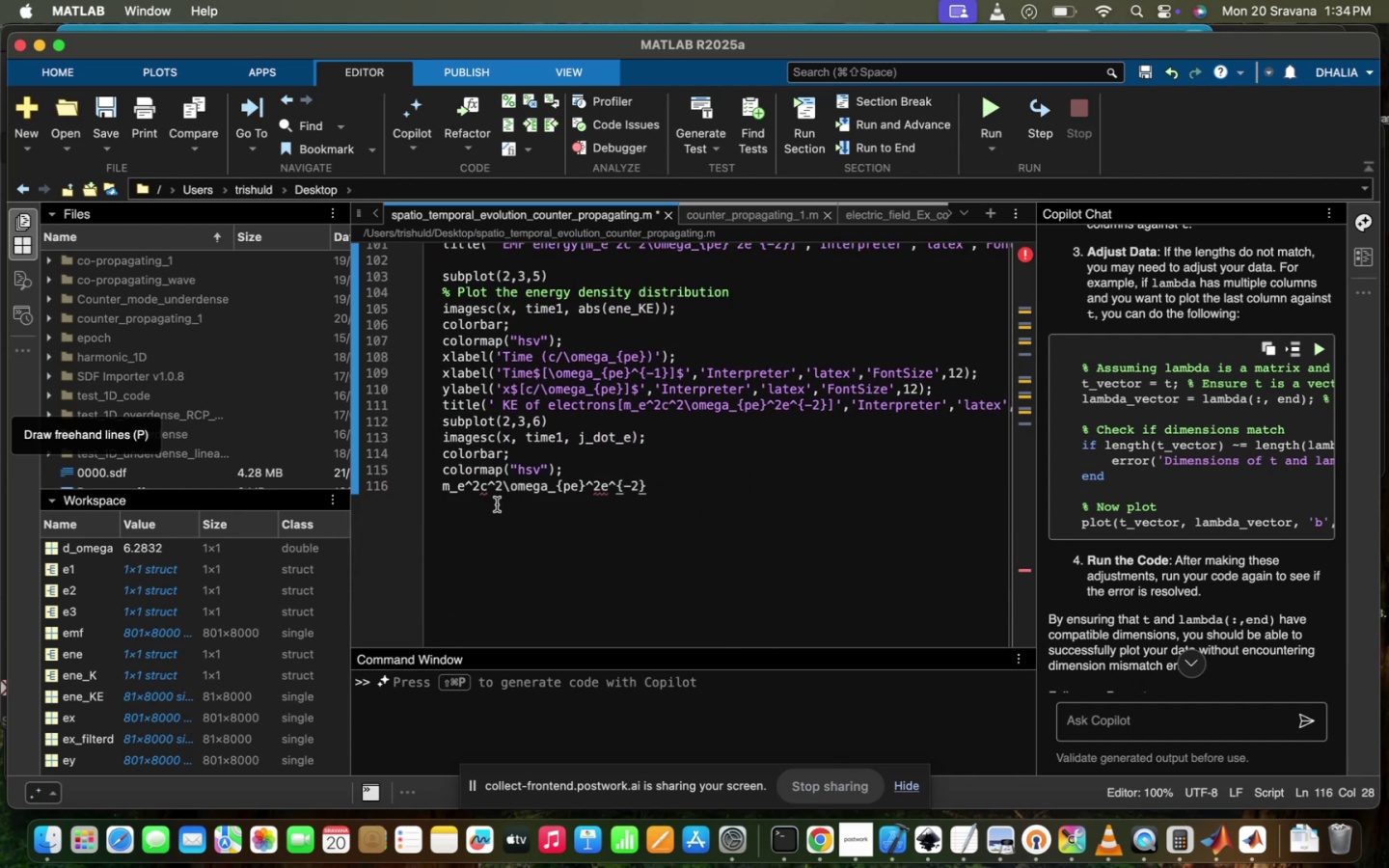 
key(Meta+Z)
 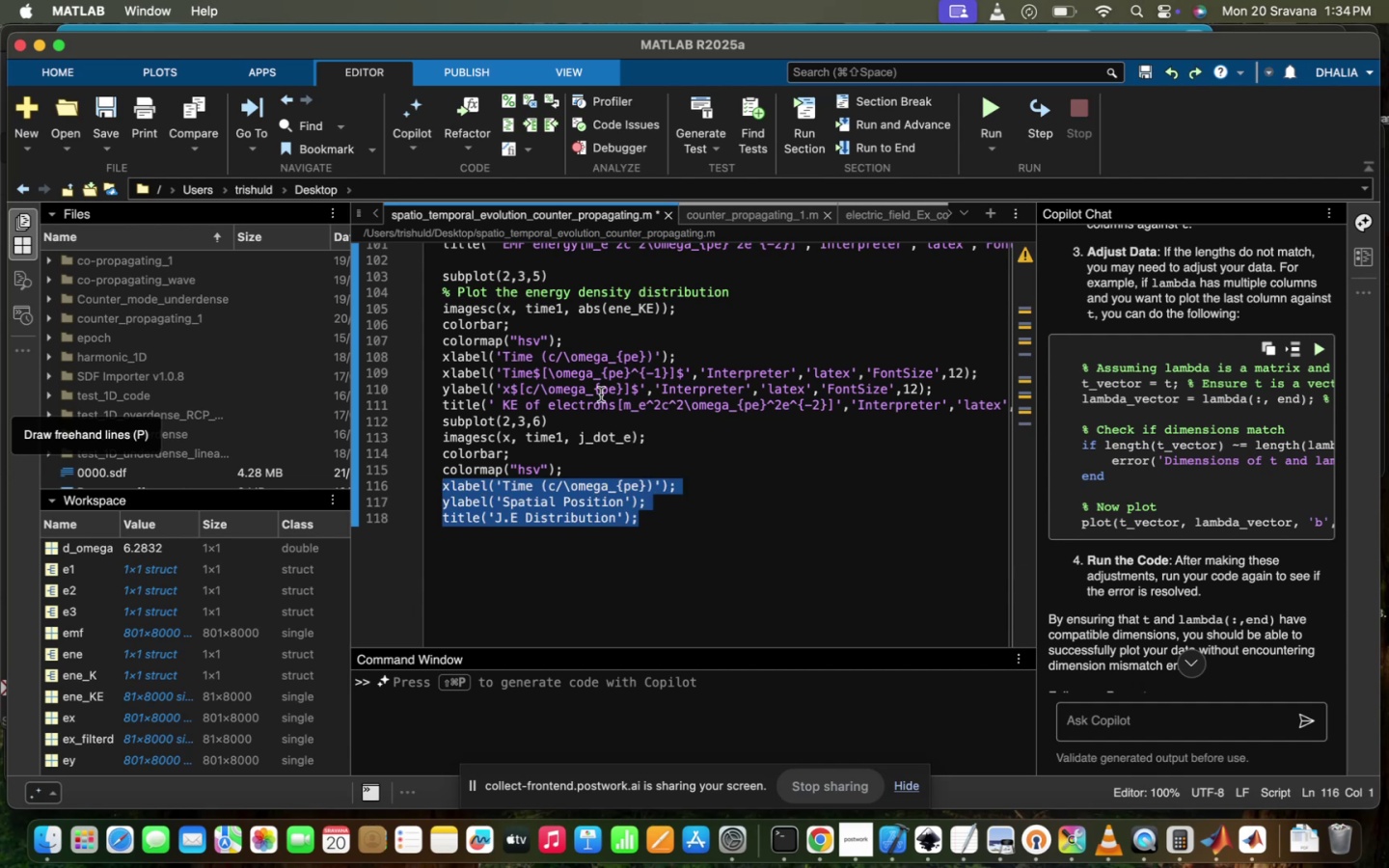 
scroll: coordinate [722, 411], scroll_direction: down, amount: 17.0
 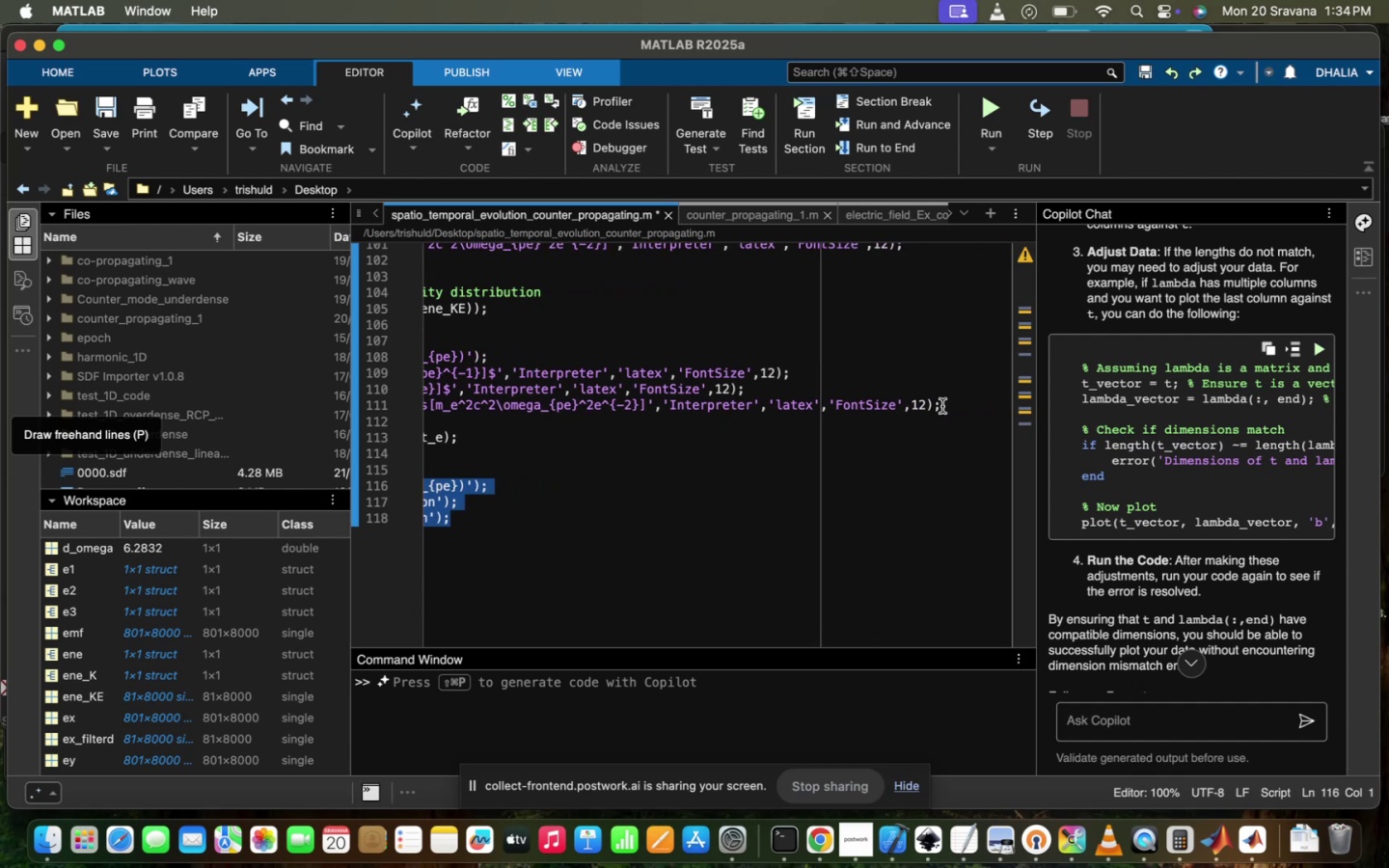 
left_click_drag(start_coordinate=[947, 405], to_coordinate=[442, 366])
 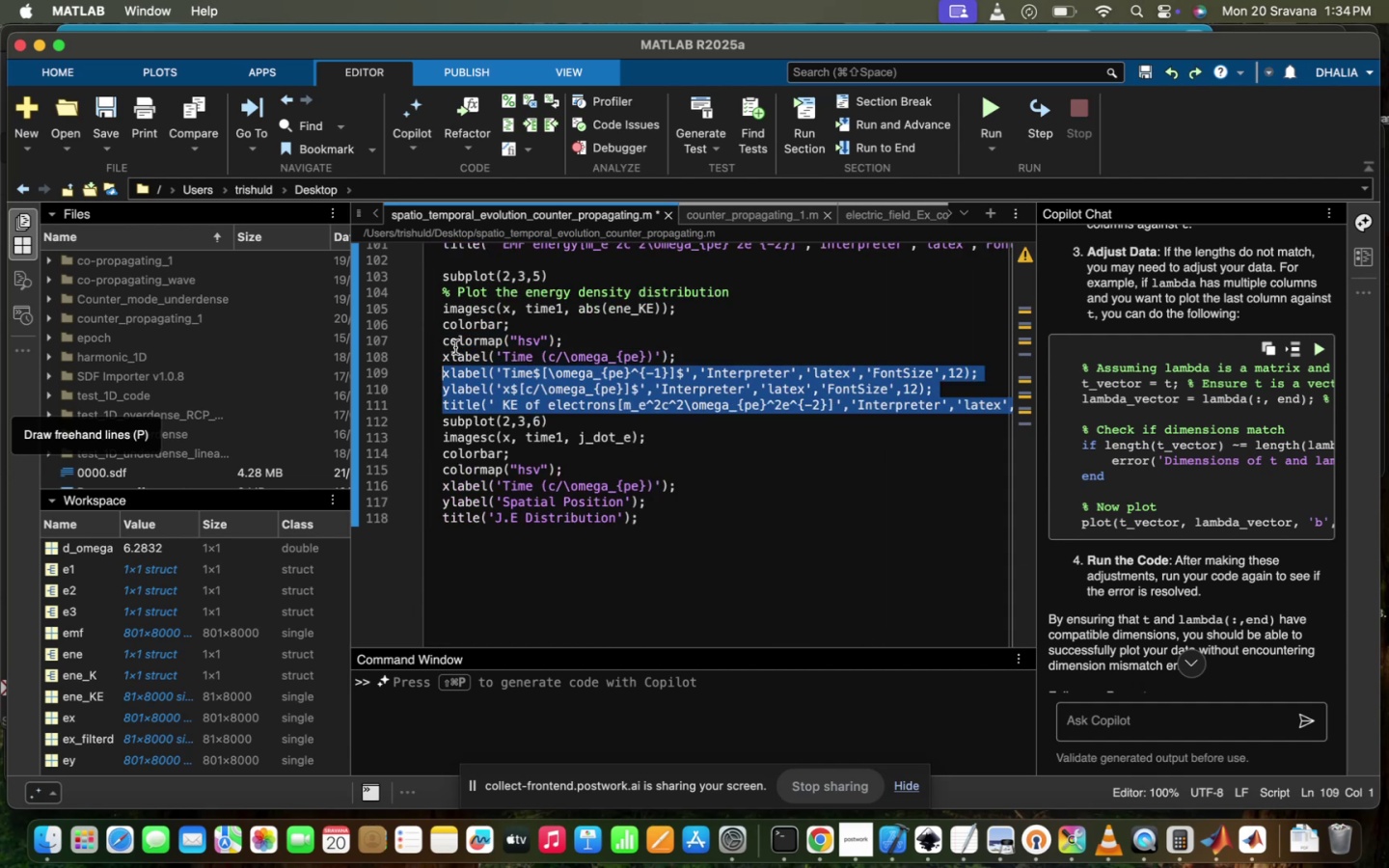 
left_click_drag(start_coordinate=[442, 352], to_coordinate=[960, 412])
 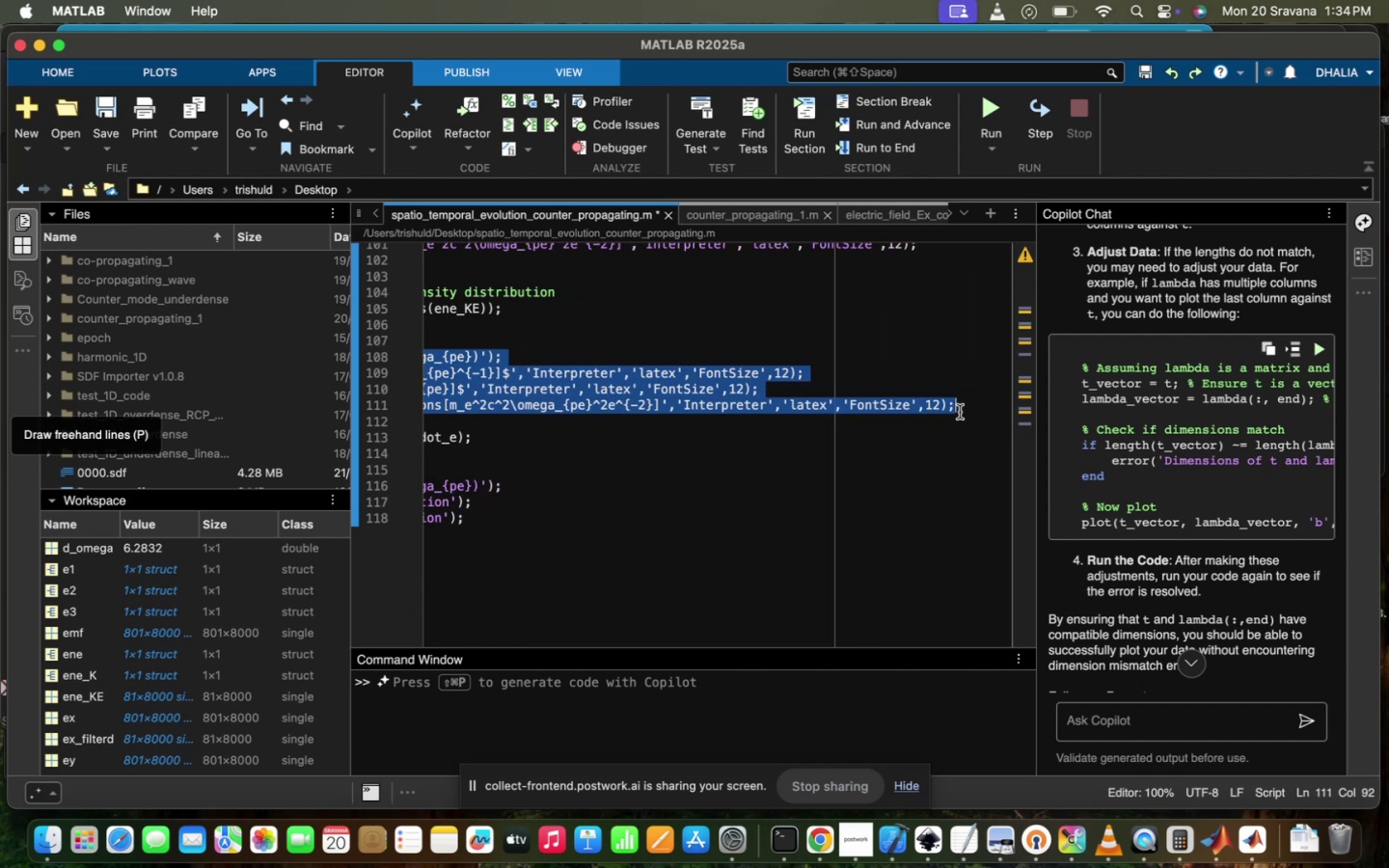 
key(Meta+C)
 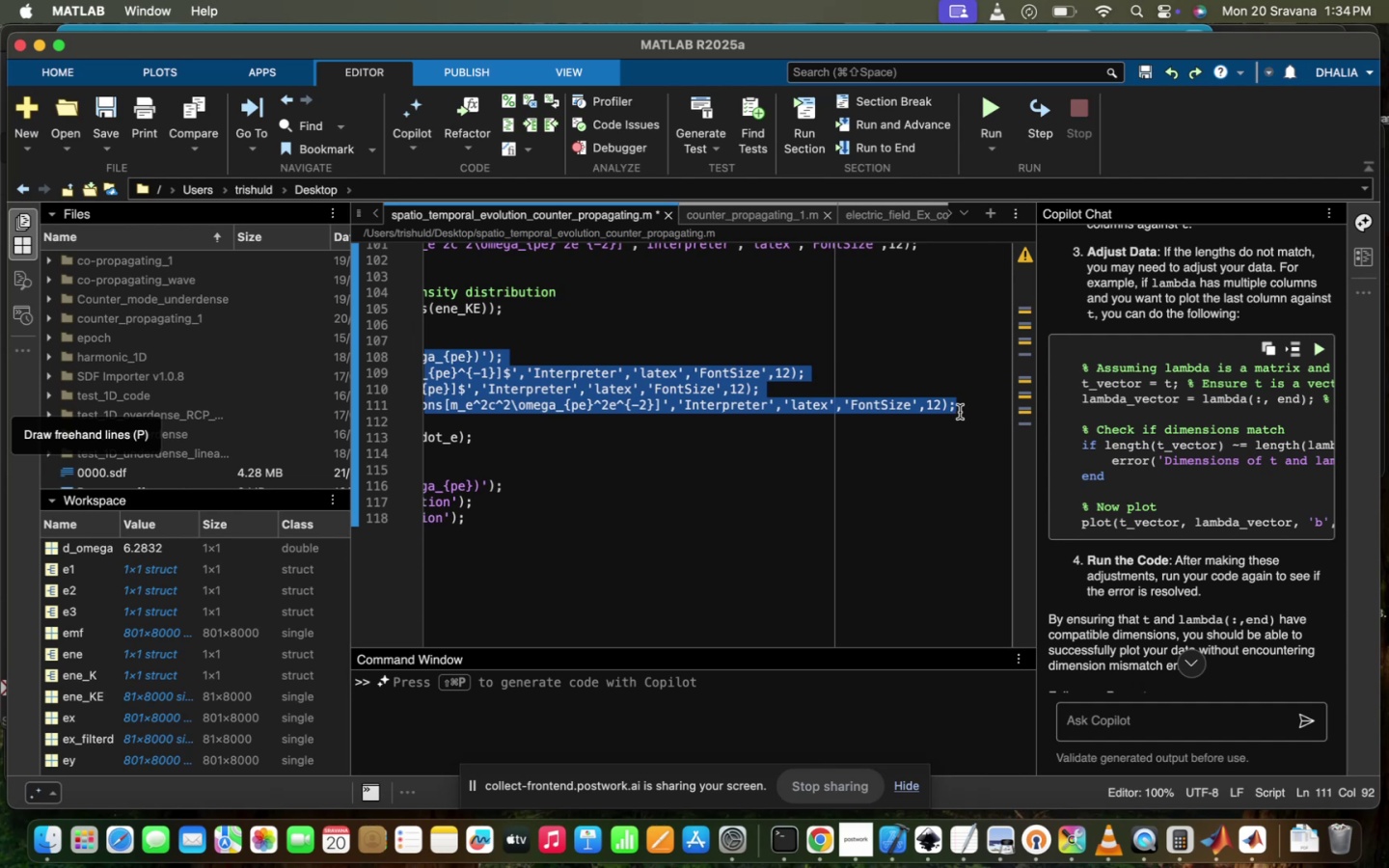 
scroll: coordinate [960, 412], scroll_direction: up, amount: 137.0
 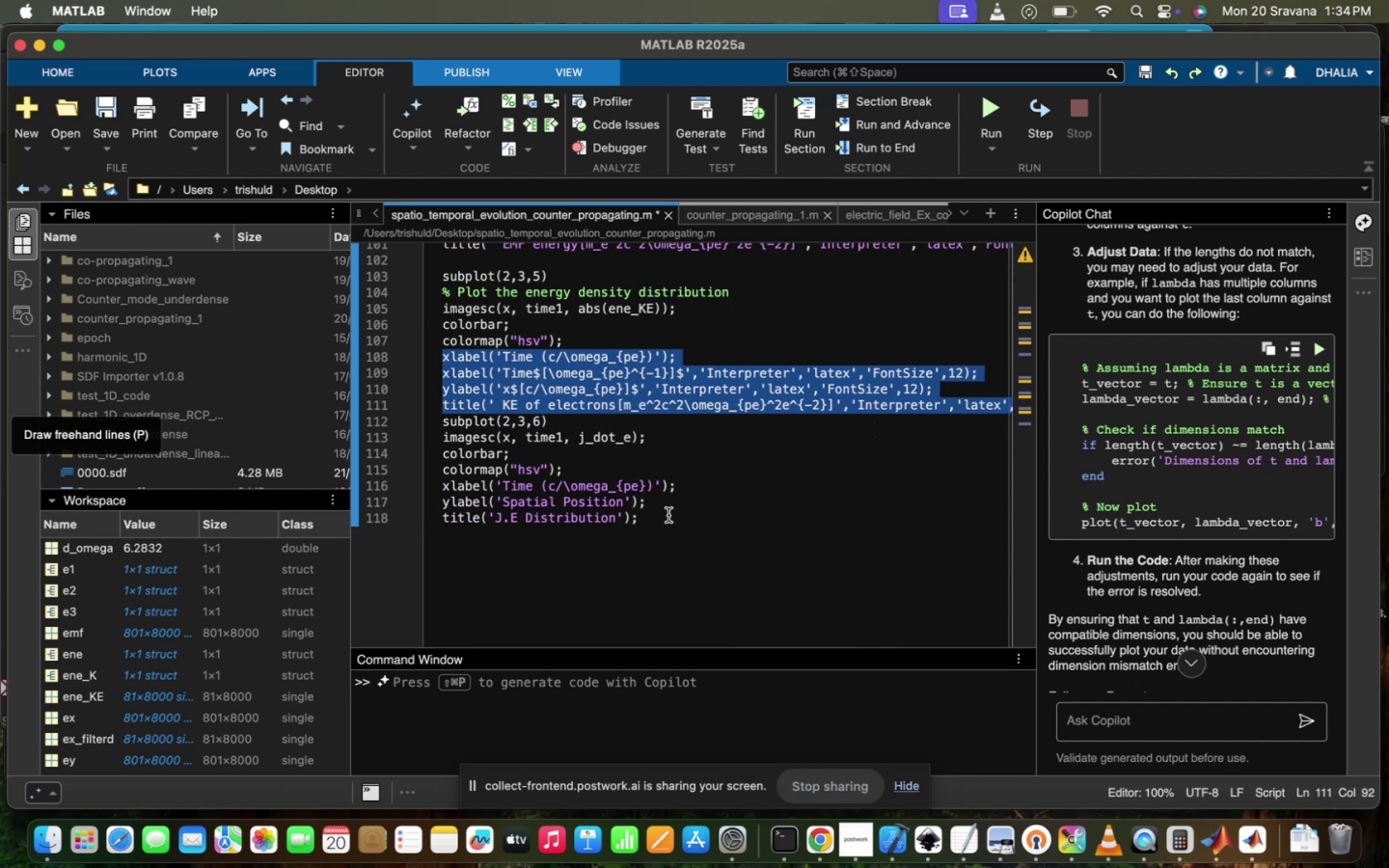 
left_click_drag(start_coordinate=[668, 515], to_coordinate=[340, 485])
 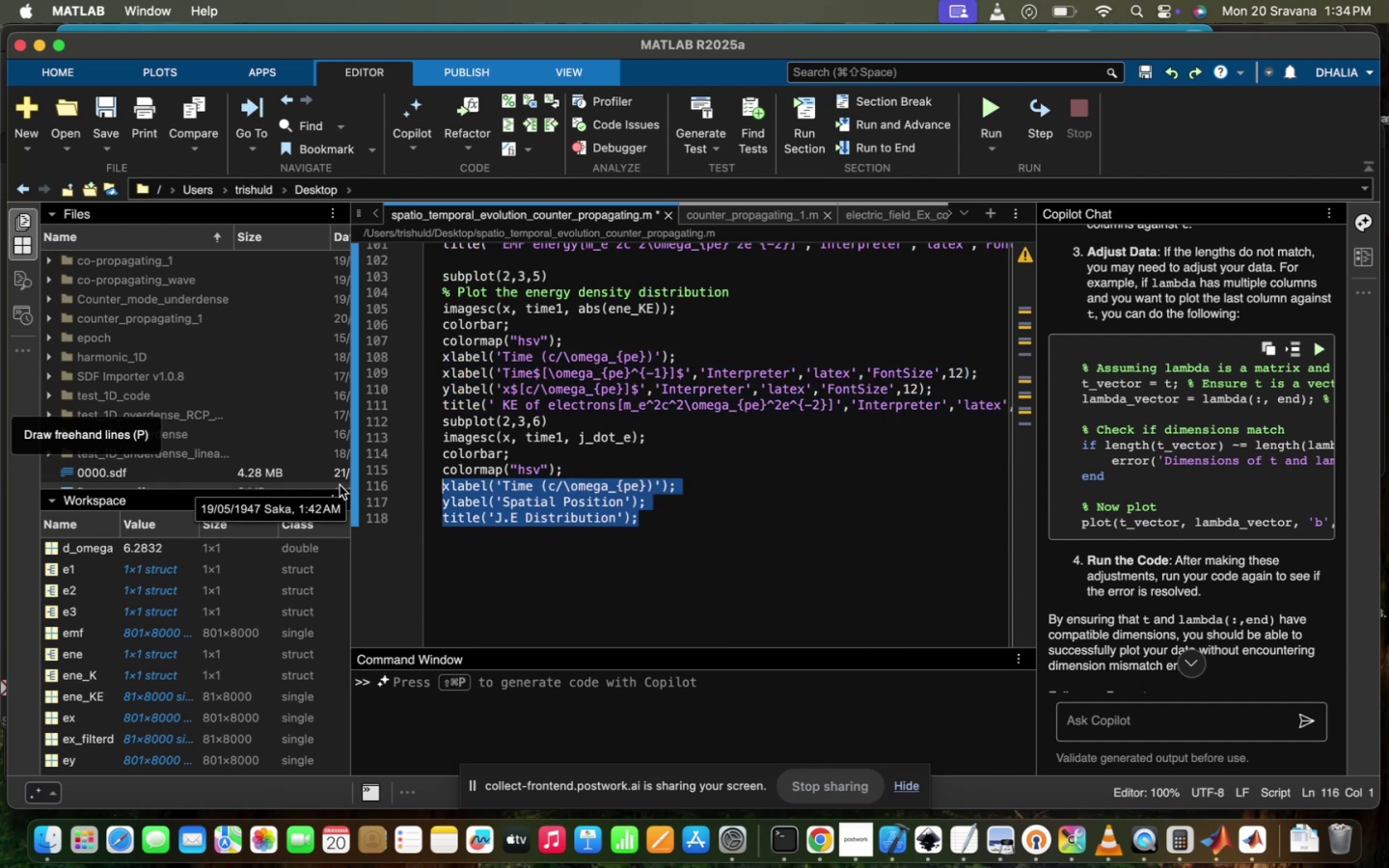 
key(Meta+V)
 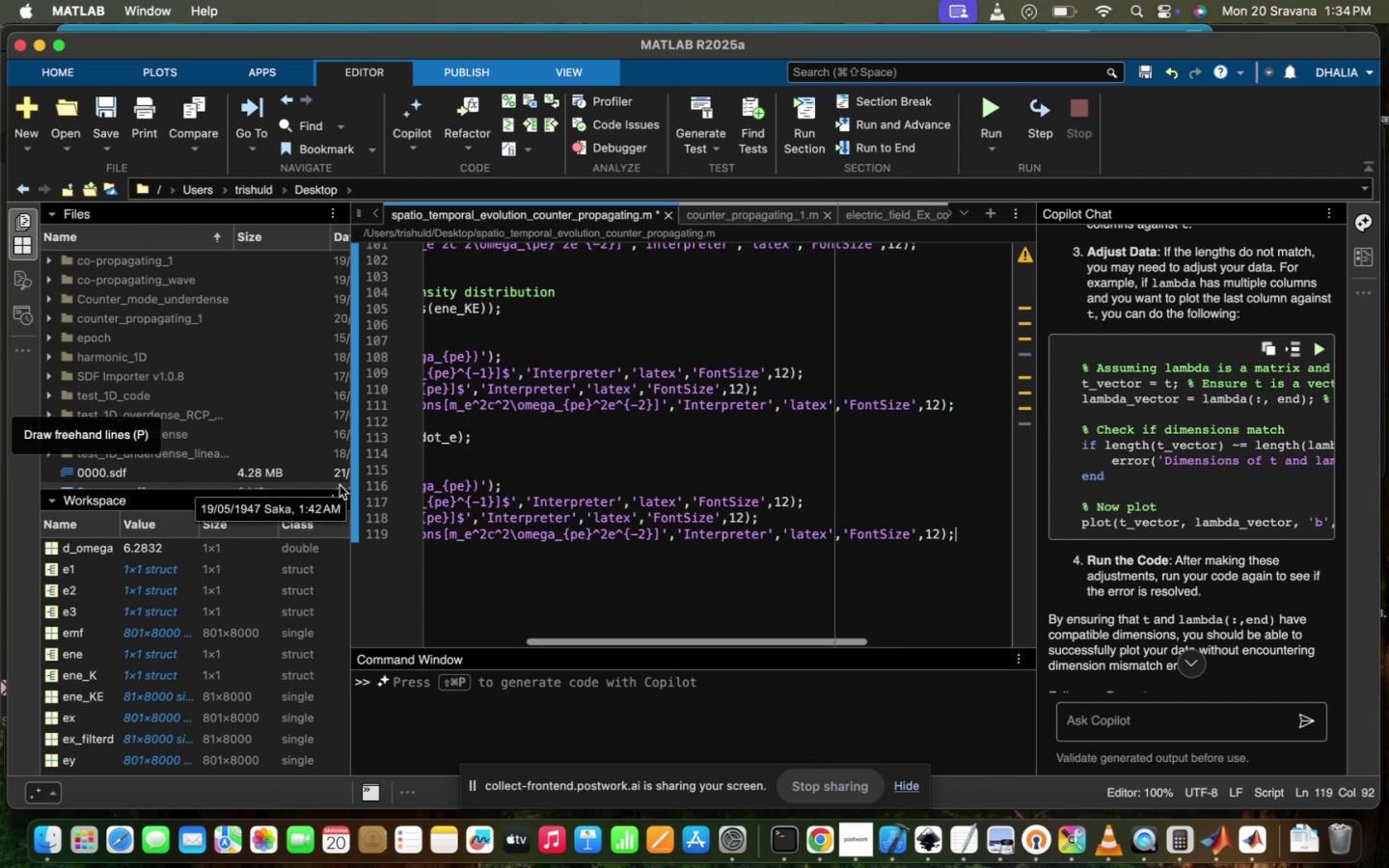 
scroll: coordinate [500, 482], scroll_direction: up, amount: 71.0
 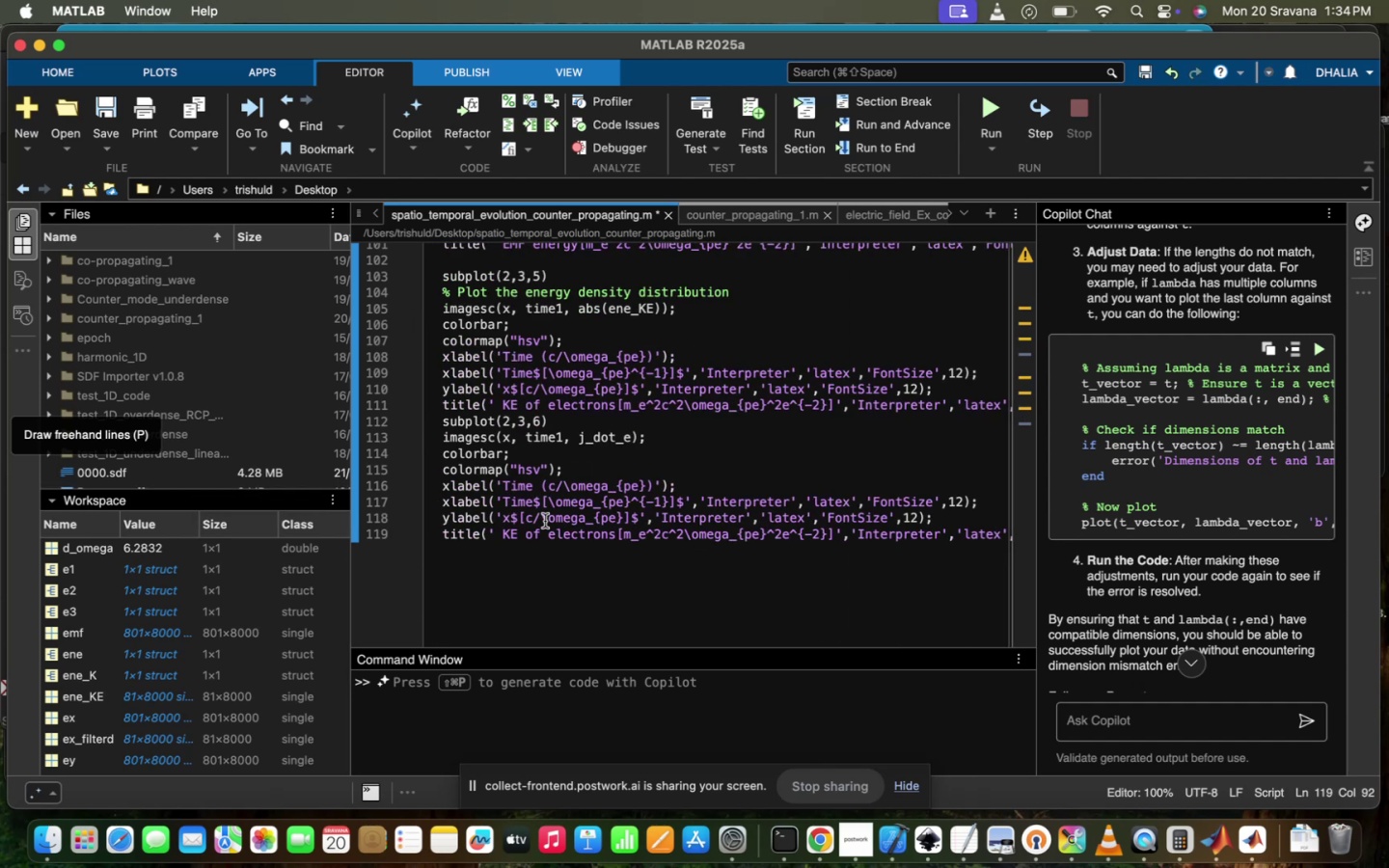 
left_click([534, 503])
 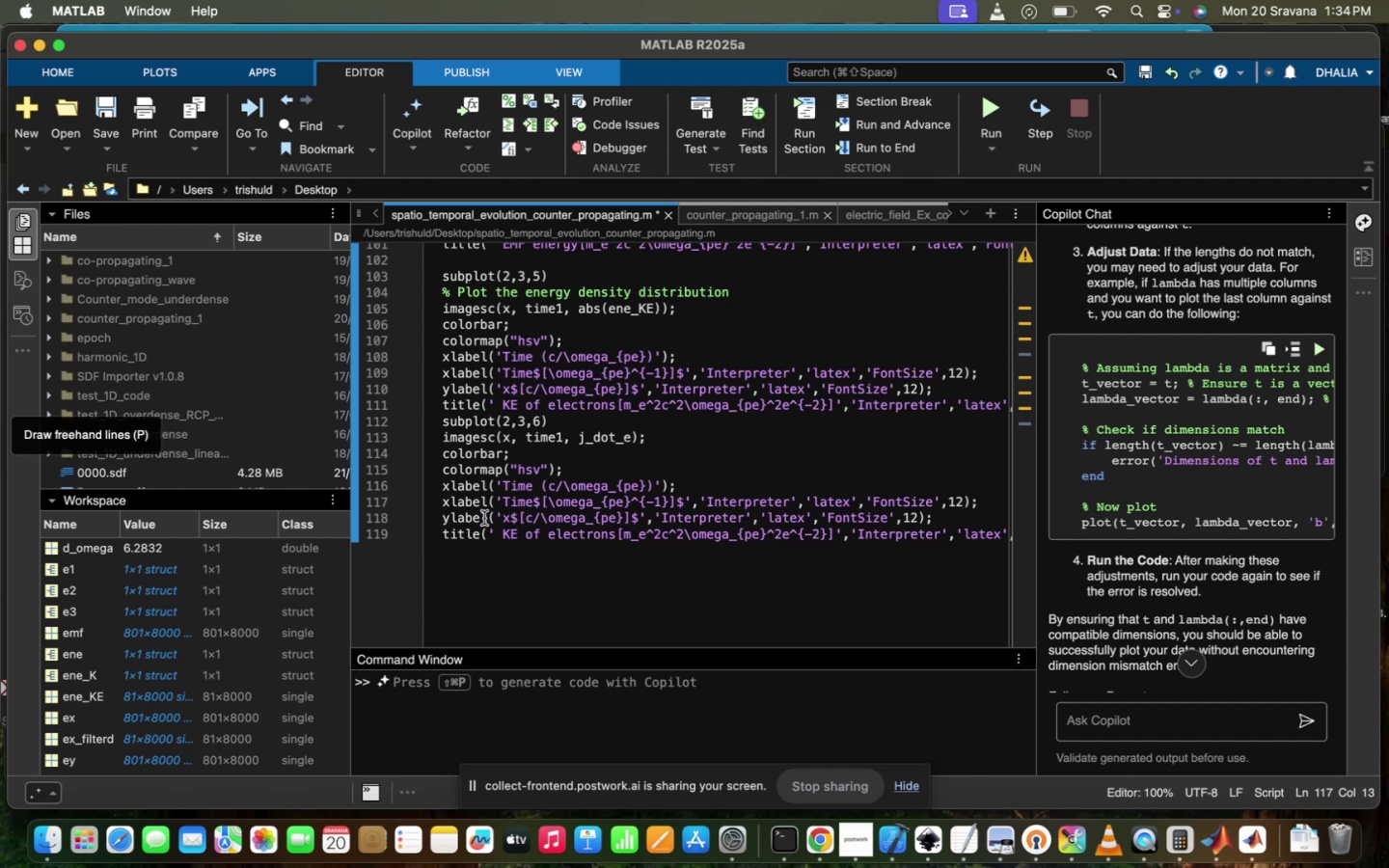 
scroll: coordinate [528, 455], scroll_direction: up, amount: 12.0
 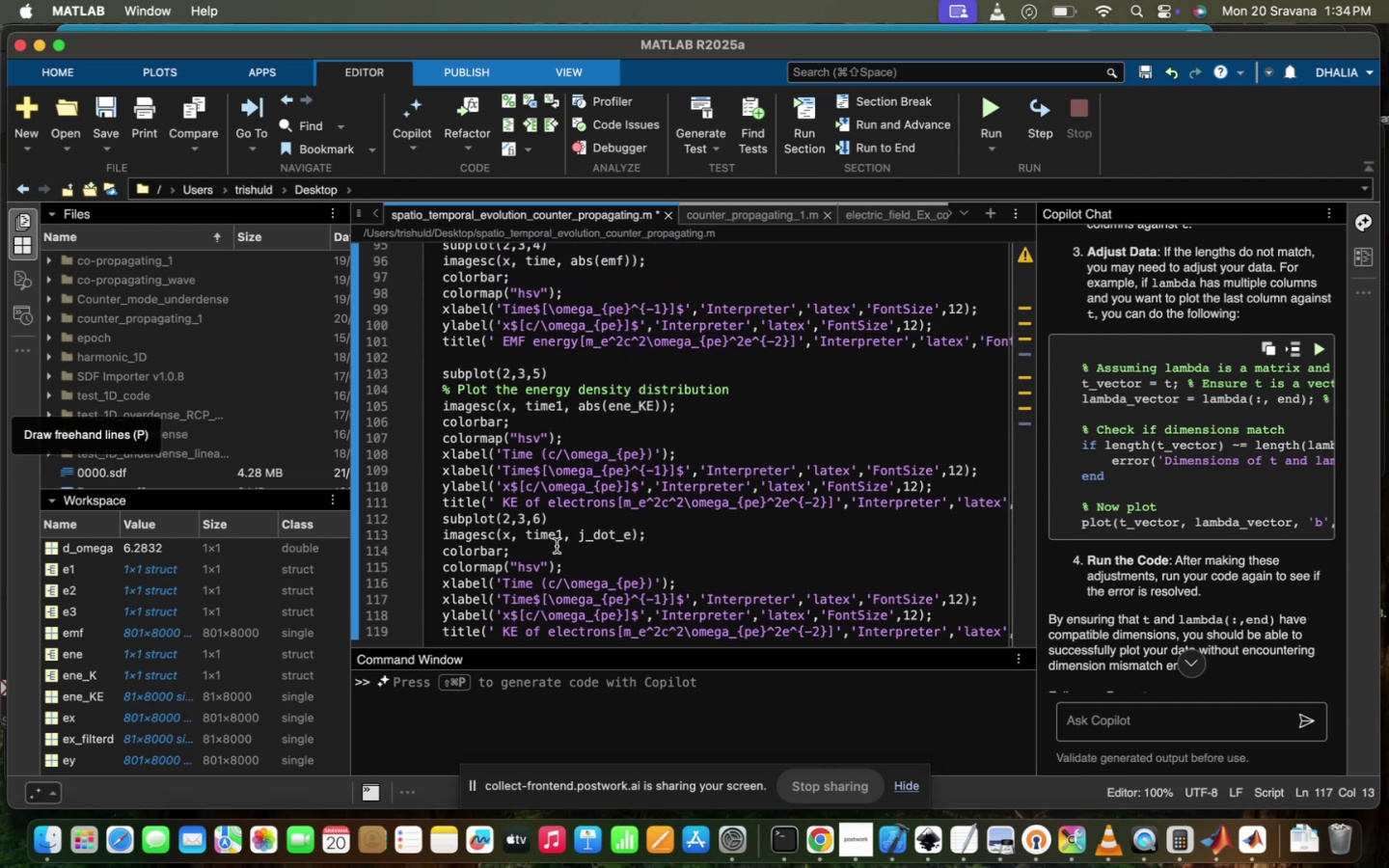 
scroll: coordinate [572, 583], scroll_direction: down, amount: 7.0
 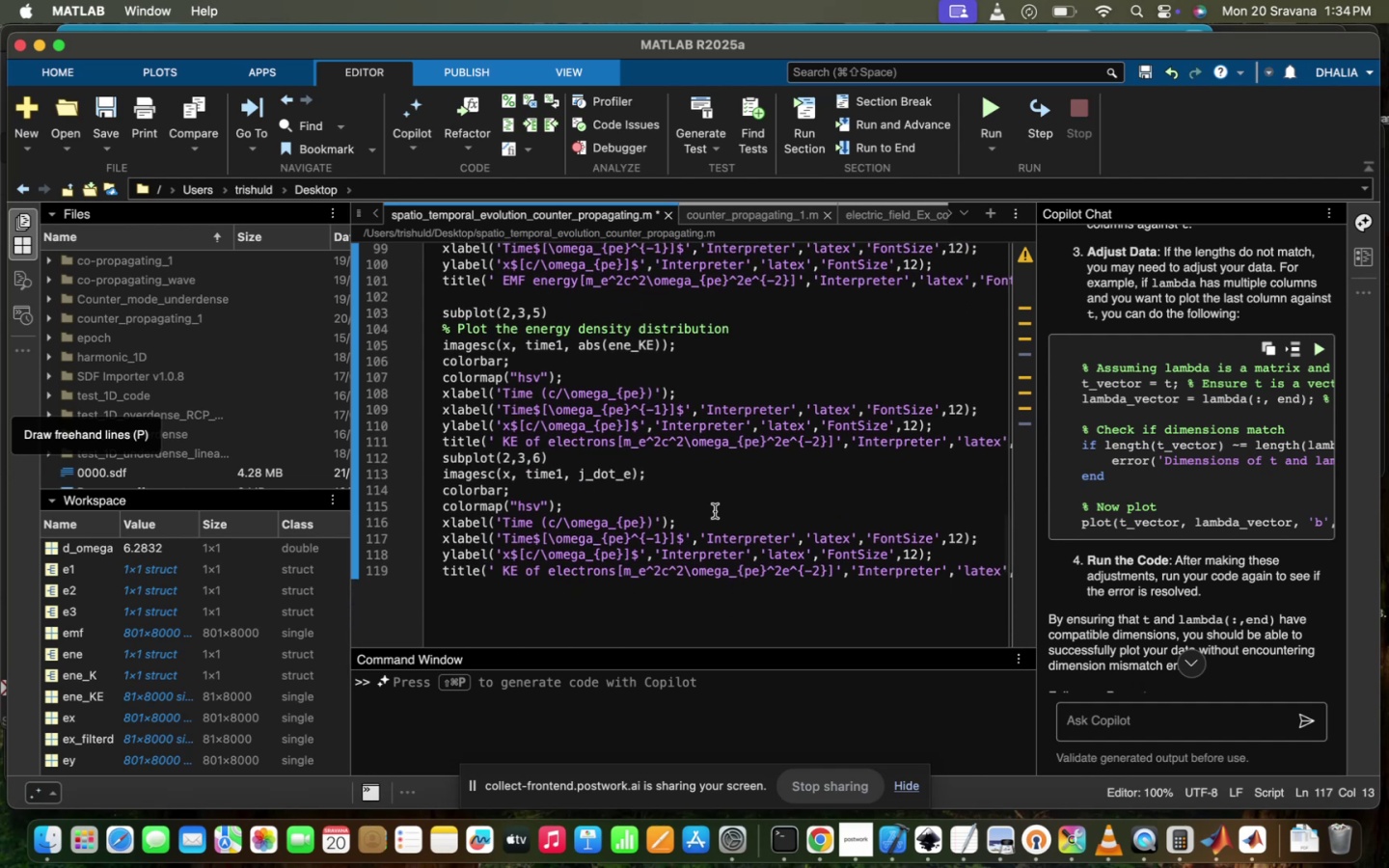 
left_click_drag(start_coordinate=[693, 512], to_coordinate=[294, 531])
 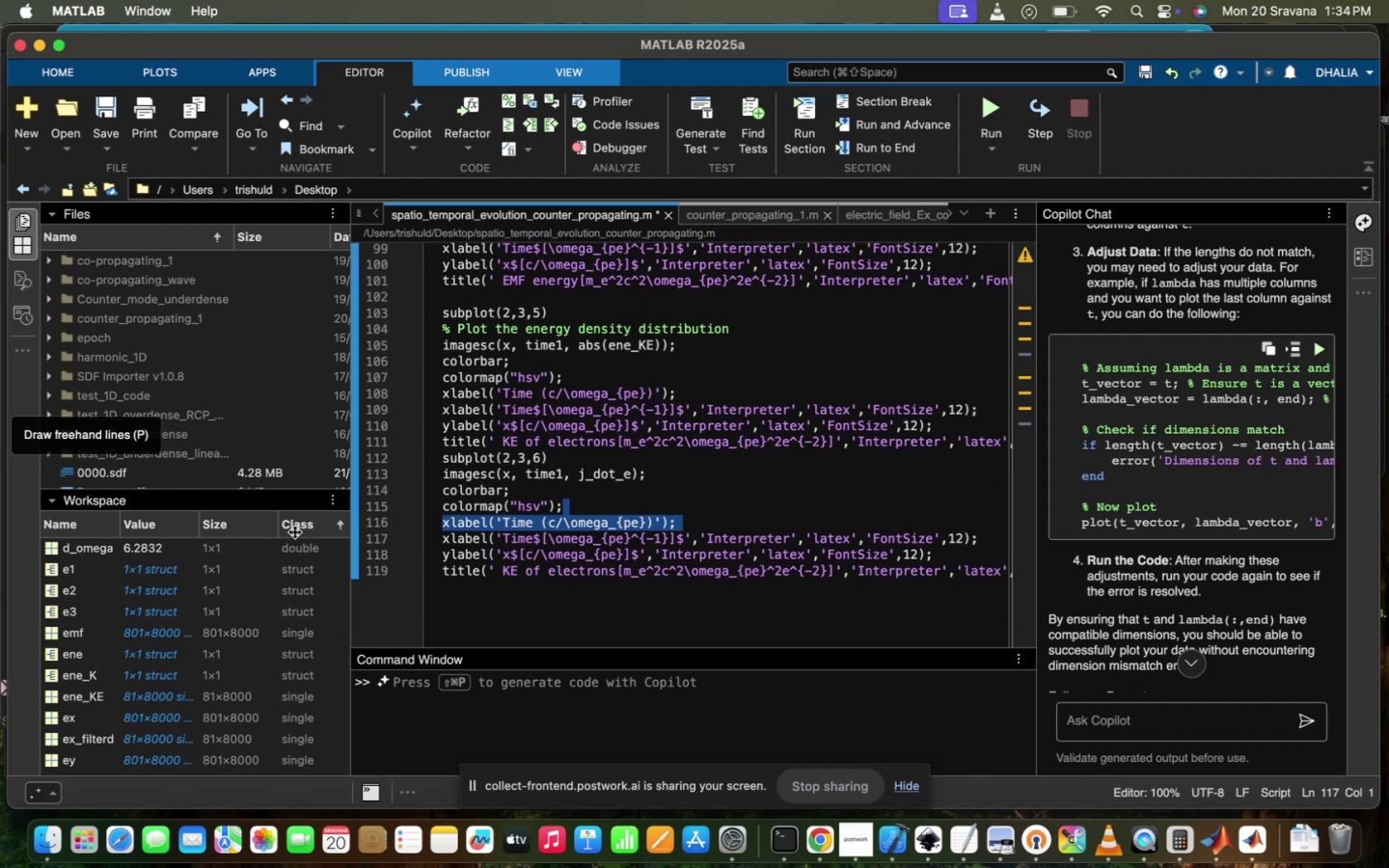 
key(Backspace)
 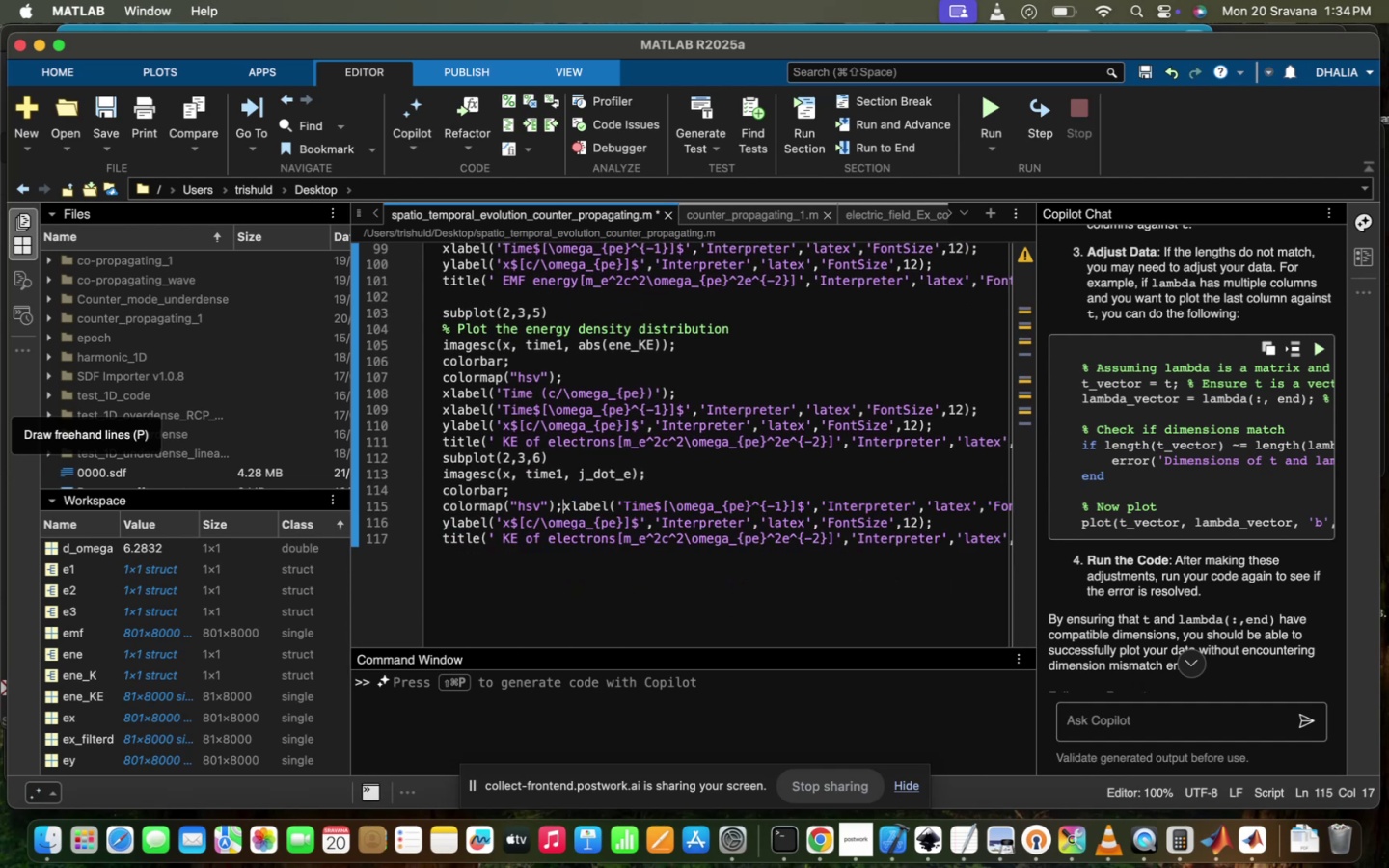 
key(Enter)
 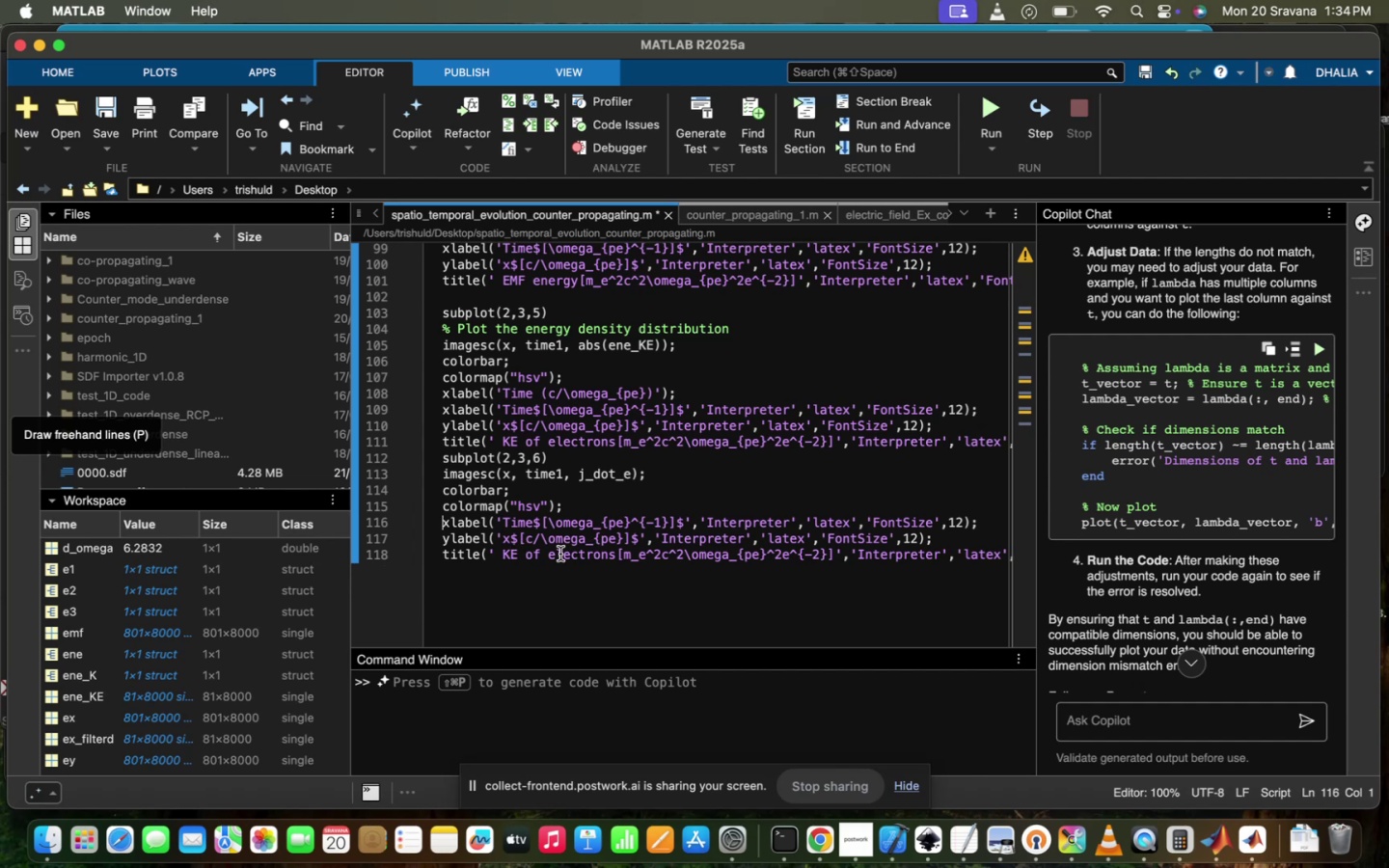 
left_click_drag(start_coordinate=[615, 556], to_coordinate=[504, 554])
 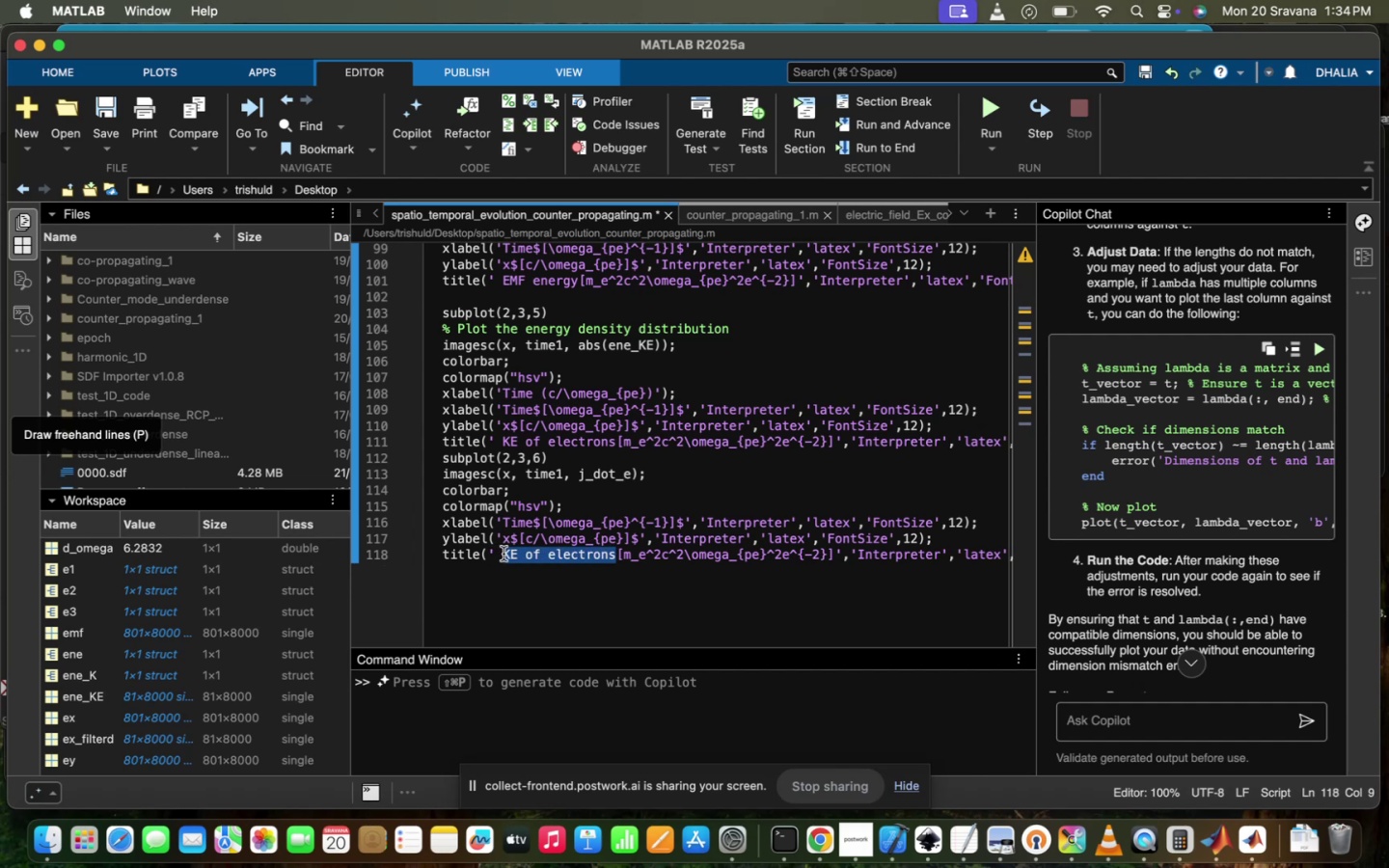 
key(Backspace)
 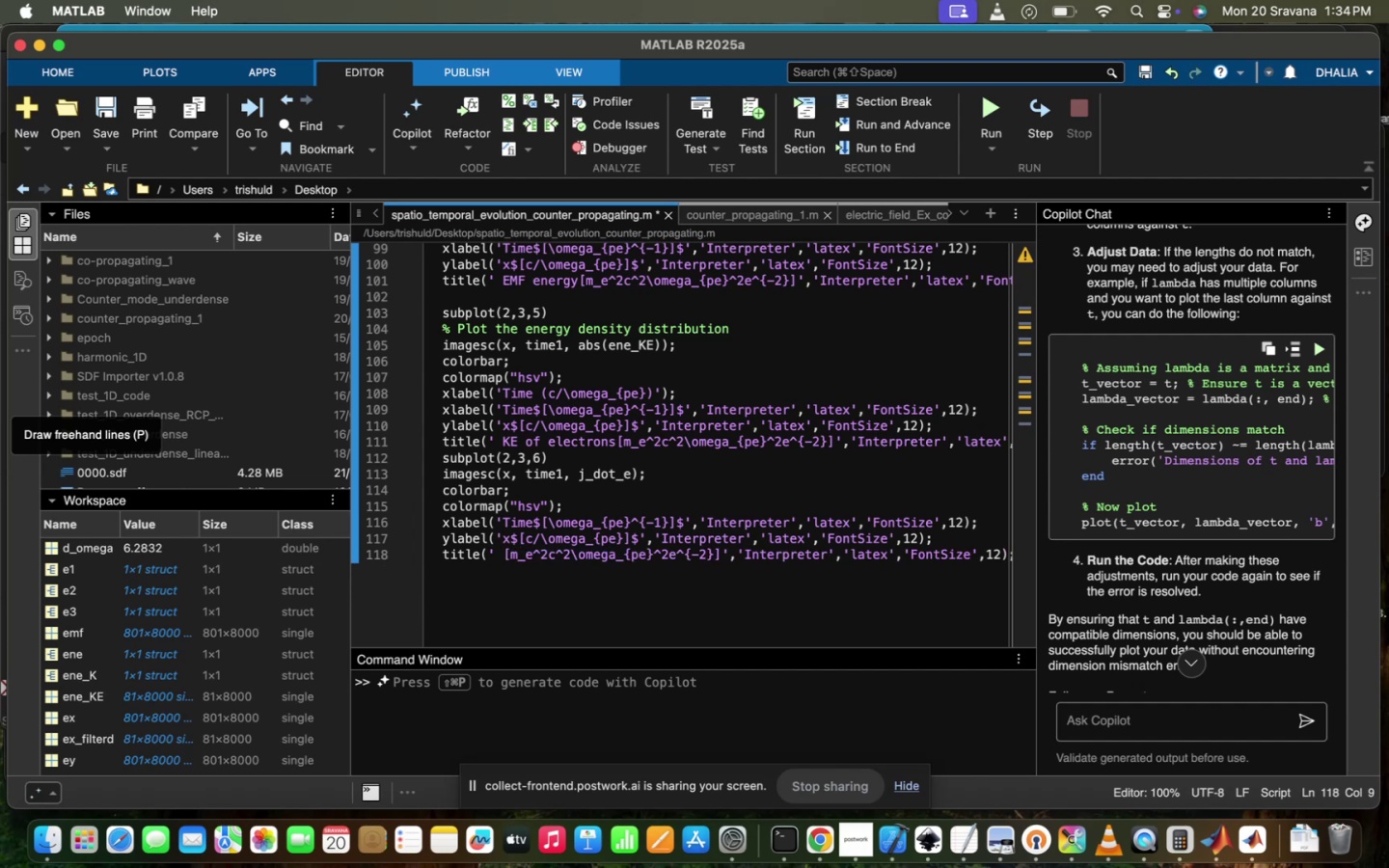 
type($\vec{J}.)
 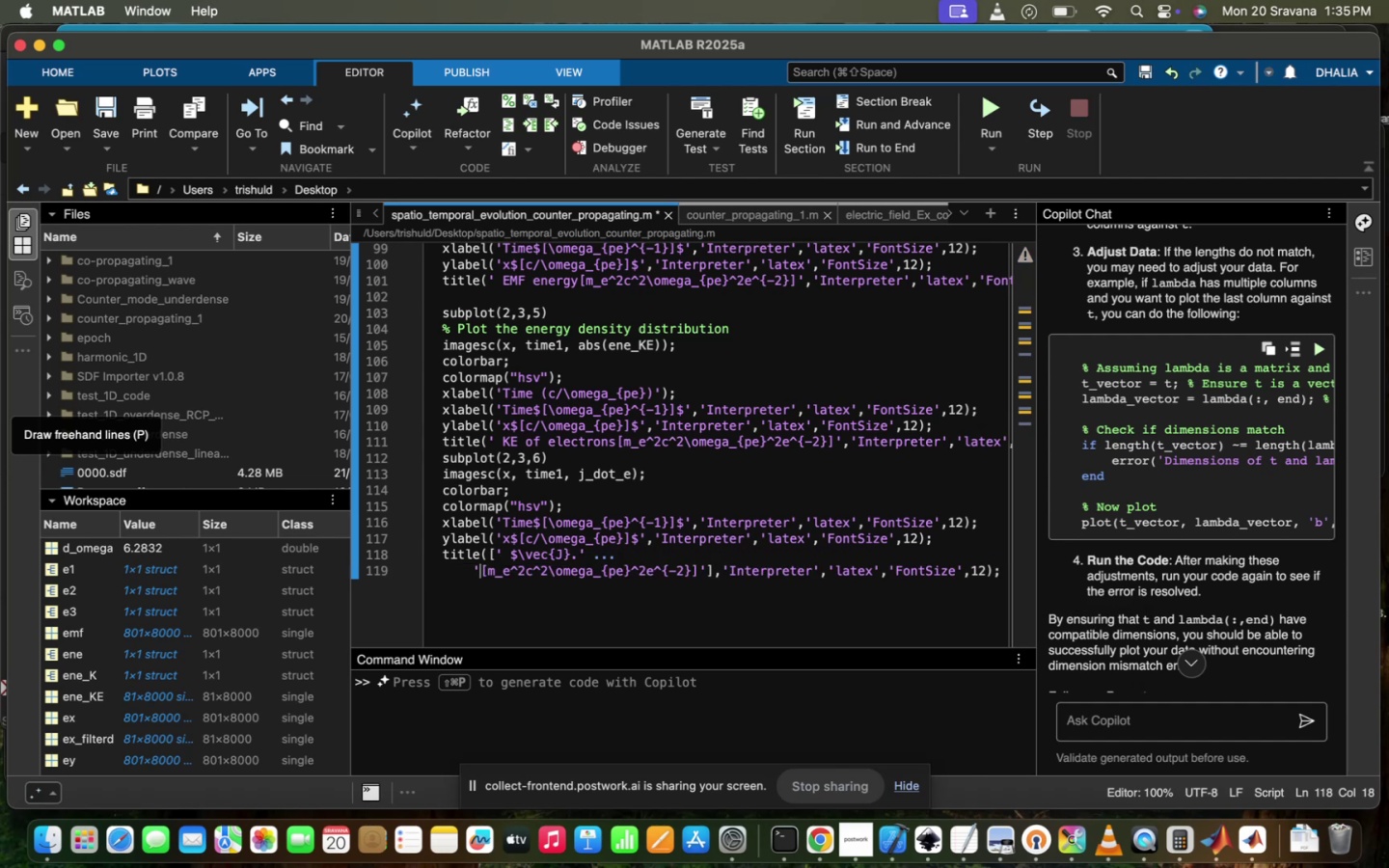 
 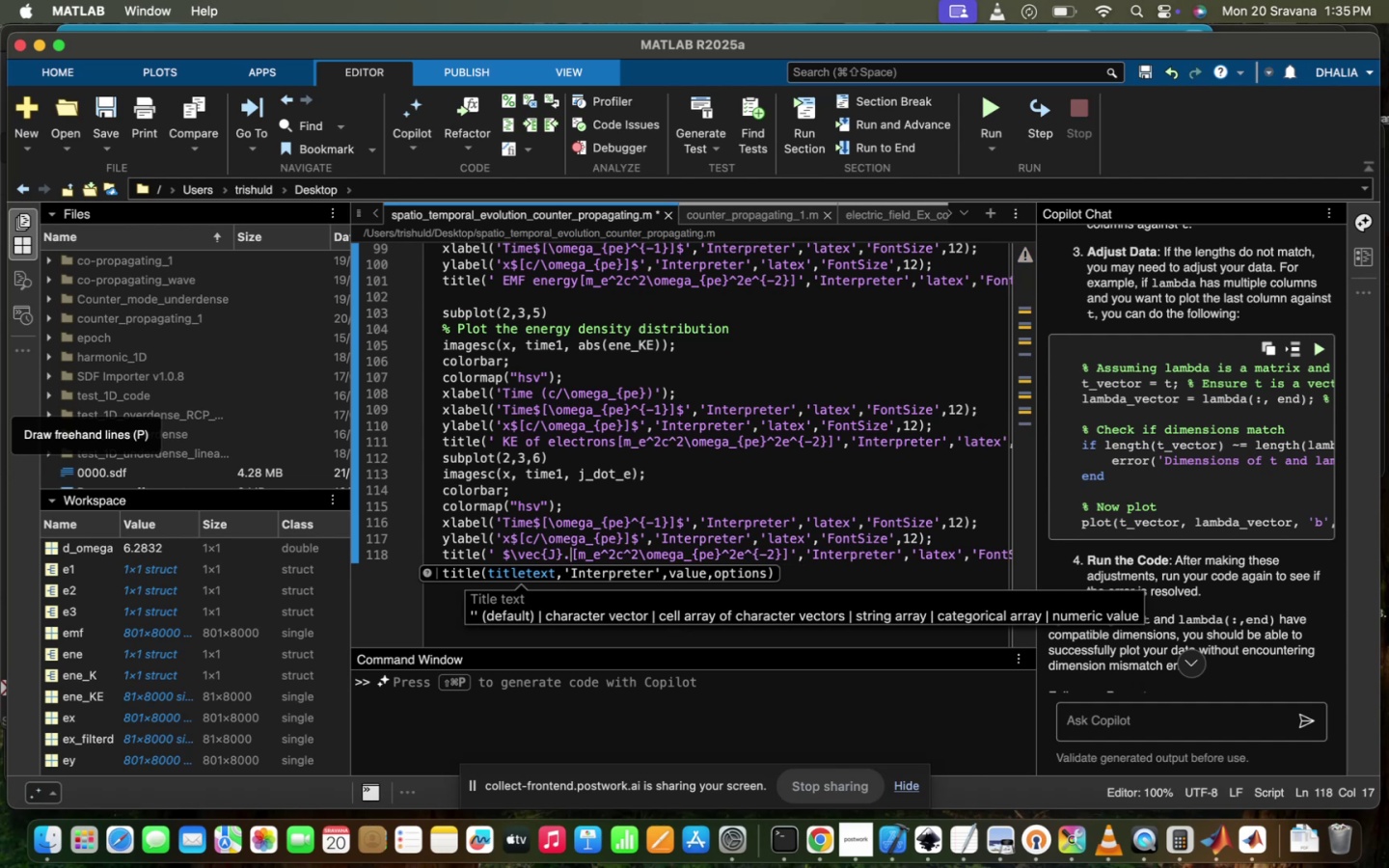 
key(Enter)
 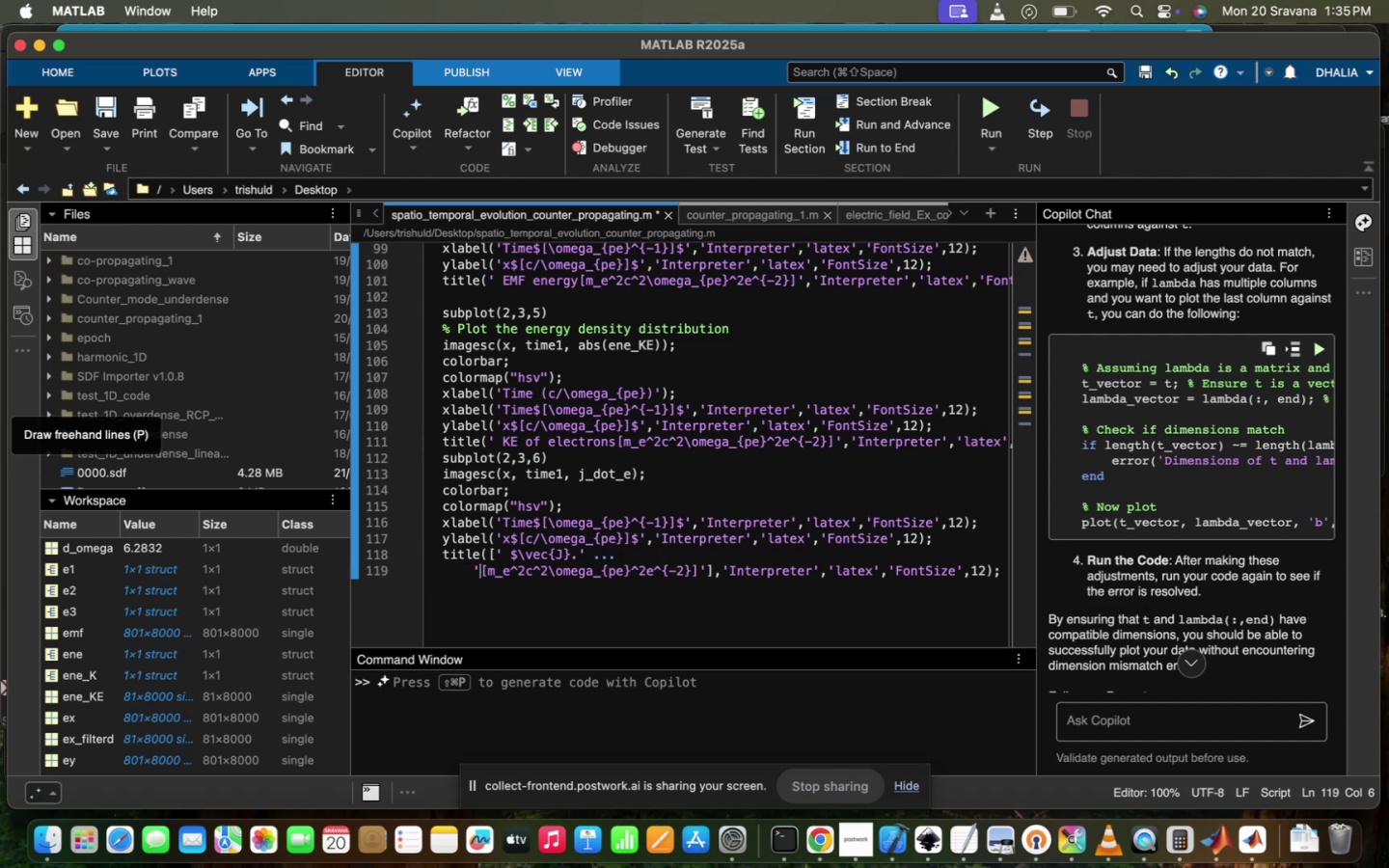 
key(Backspace)
key(Backspace)
key(Backspace)
key(Backspace)
key(Backspace)
key(Backspace)
key(Backspace)
key(Backspace)
key(Backspace)
key(Backspace)
key(Backspace)
type(\vec{E}$)
key(Backspace)
 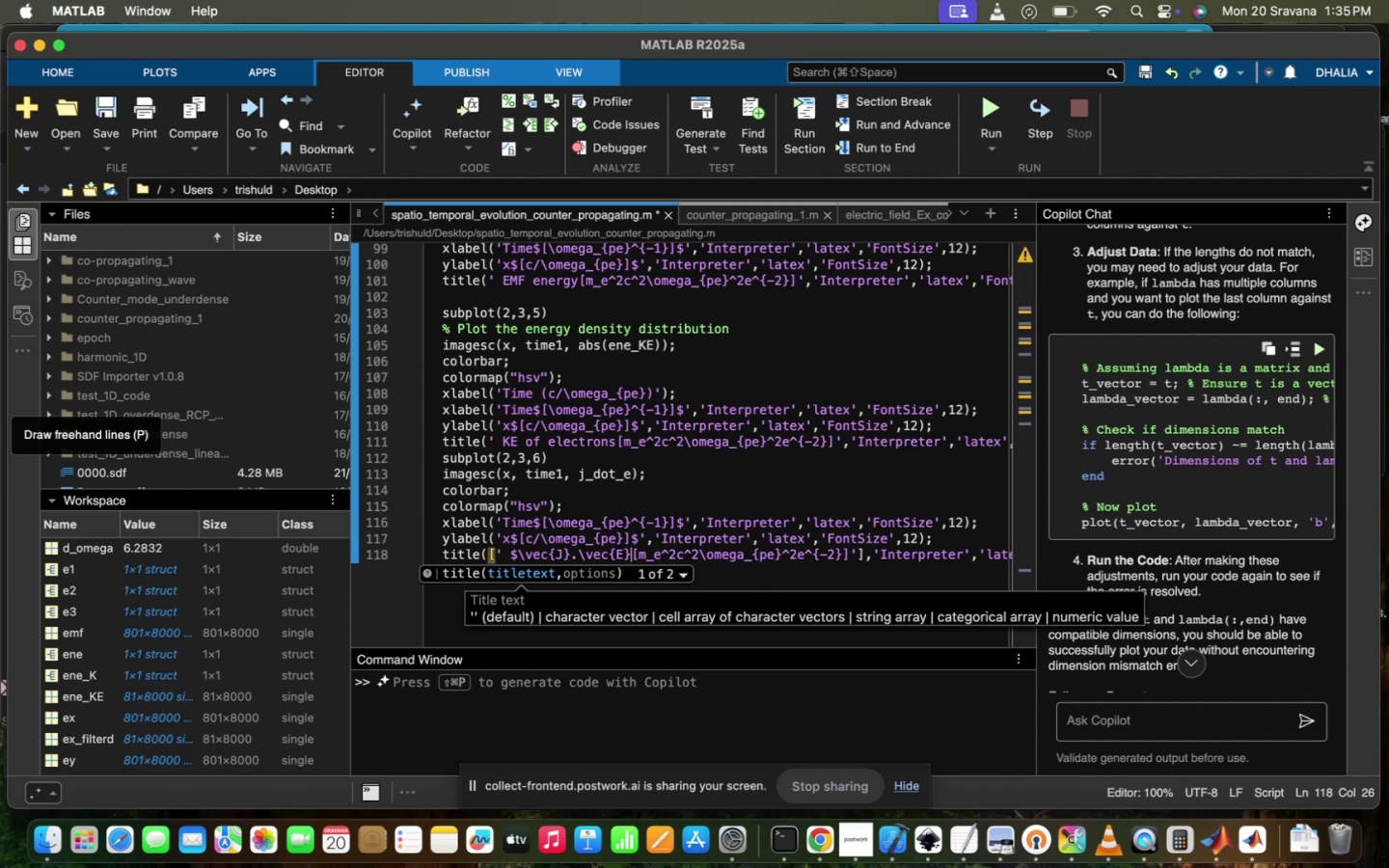 
key(Shift+4)
 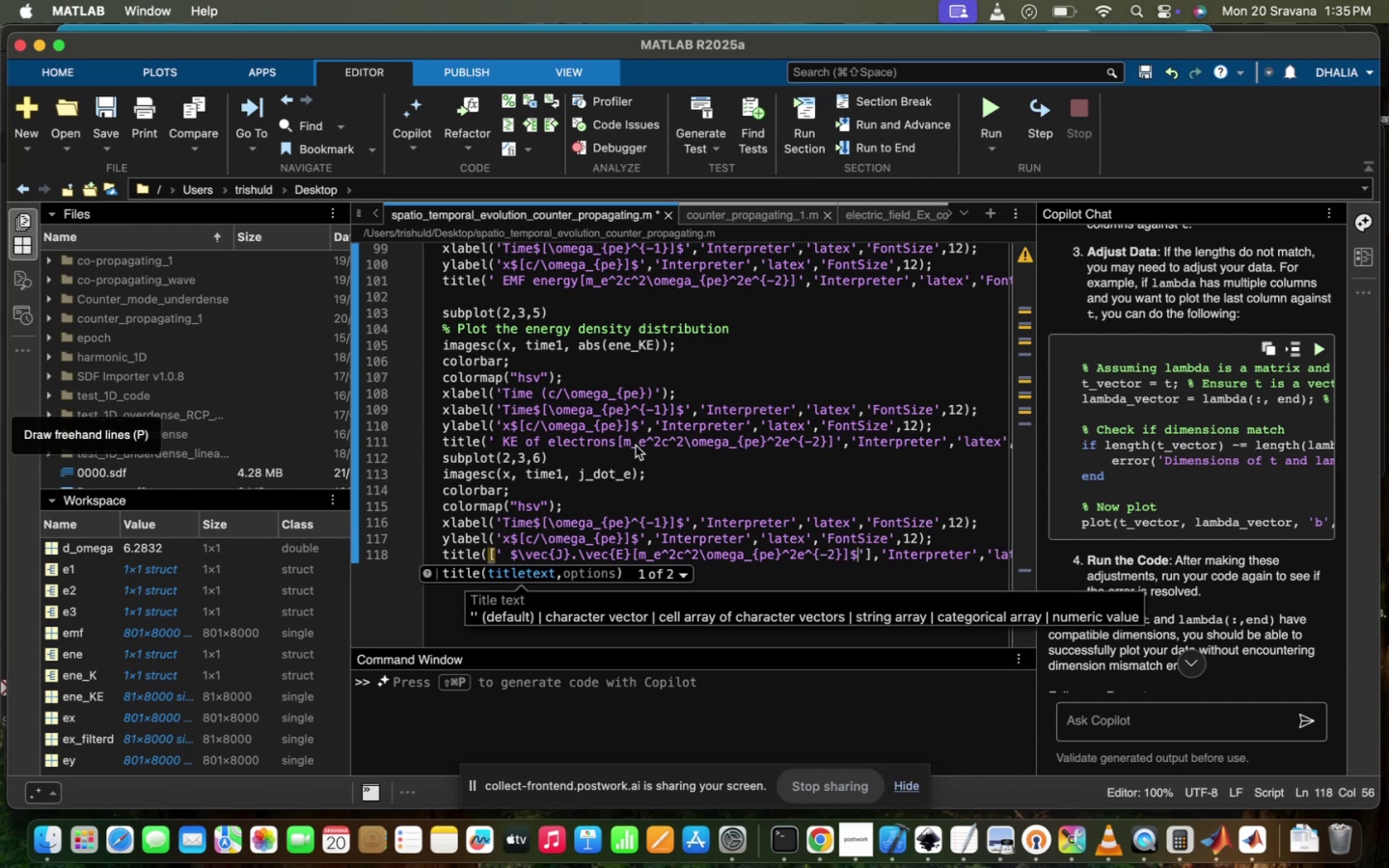 
left_click([626, 446])
 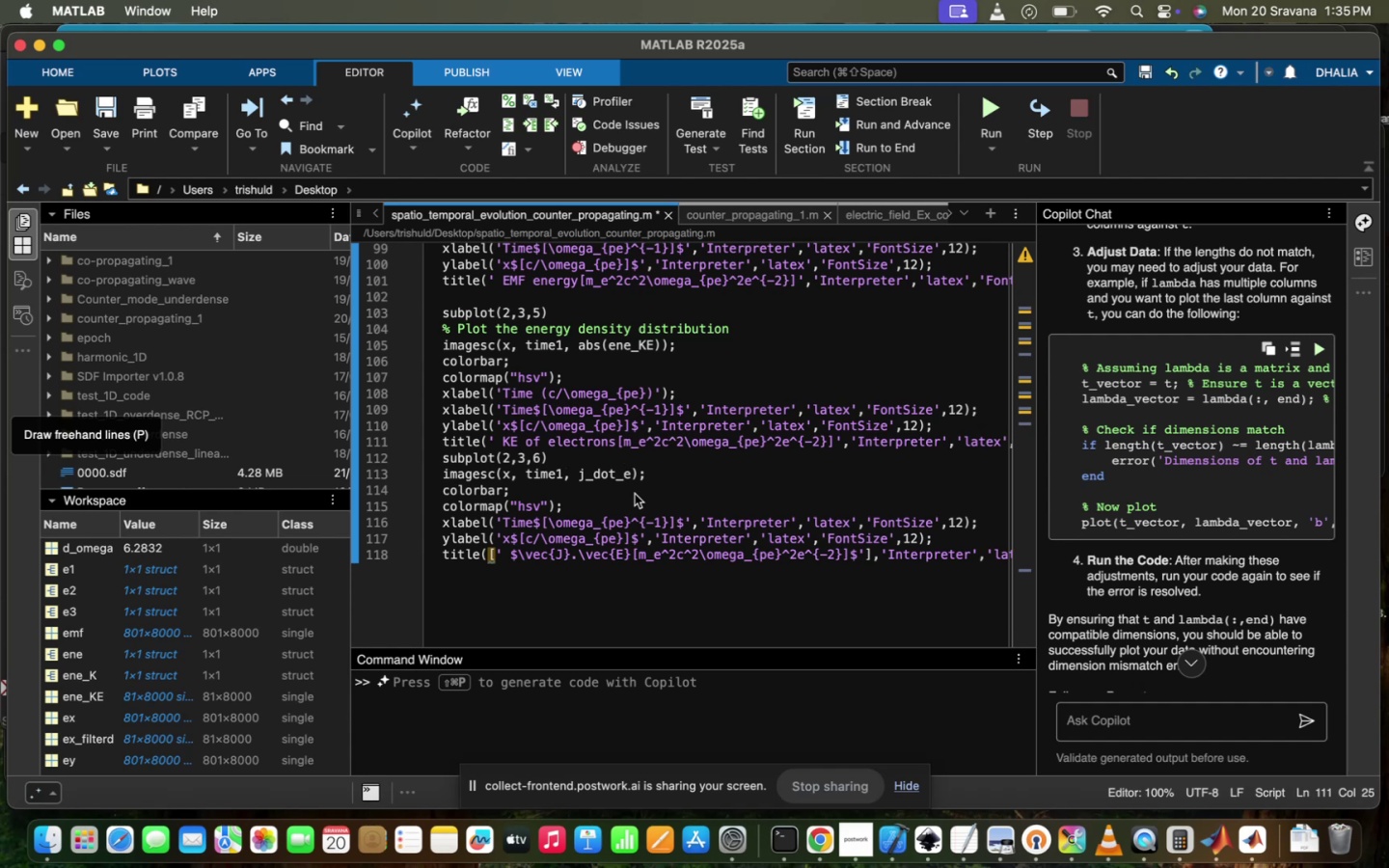 
key(ArrowLeft)
 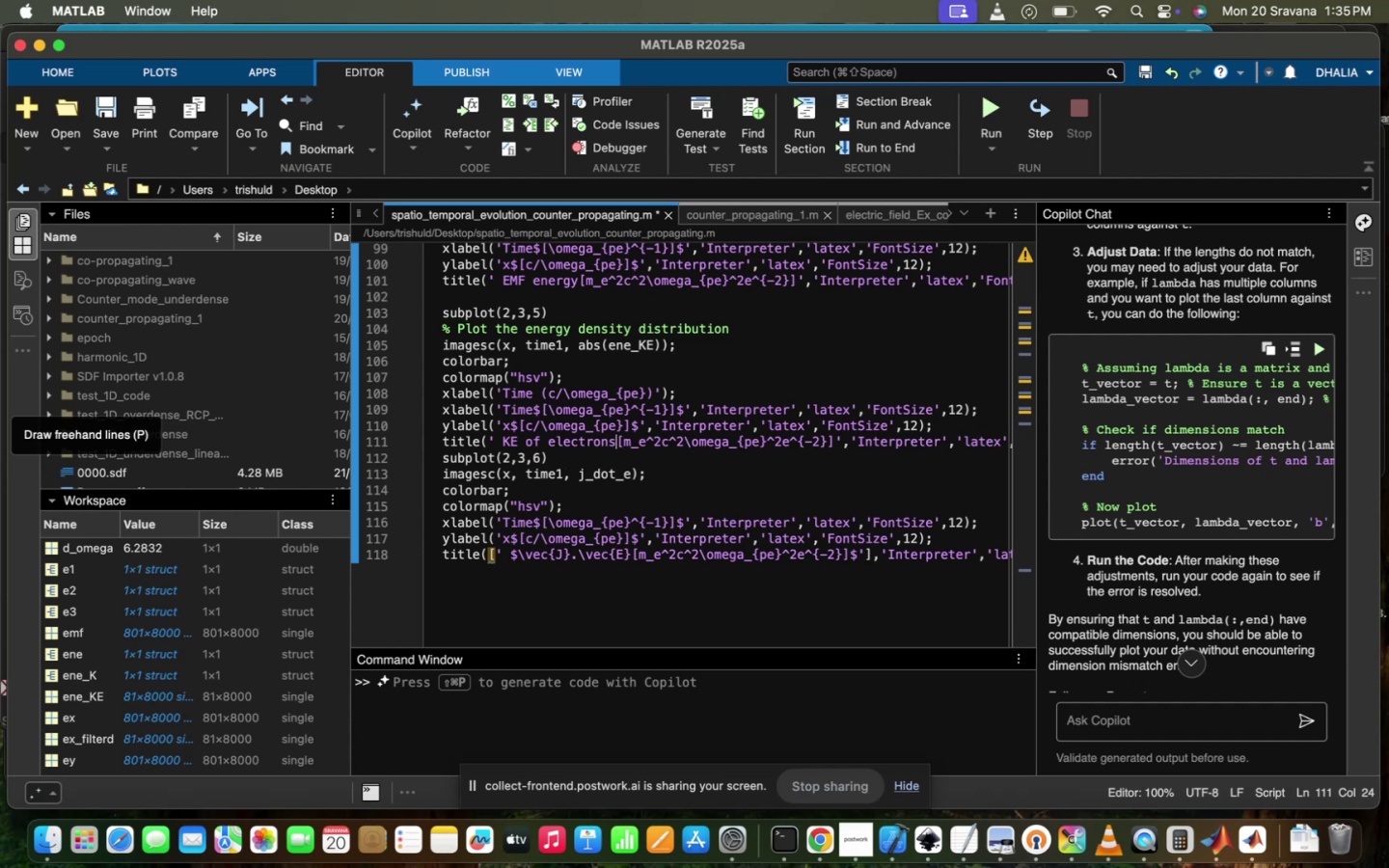 
key(Shift+4)
 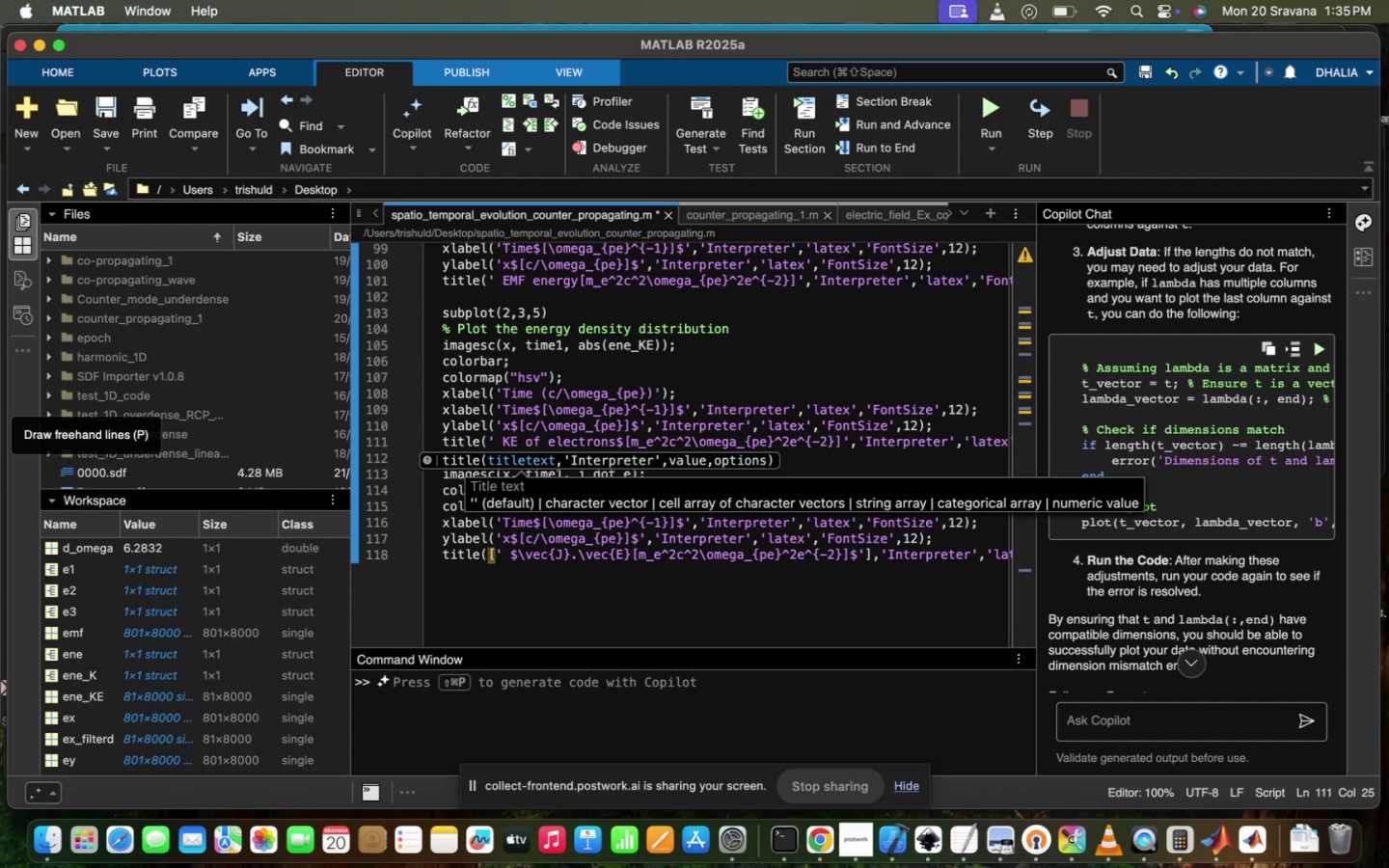 
key(ArrowLeft)
 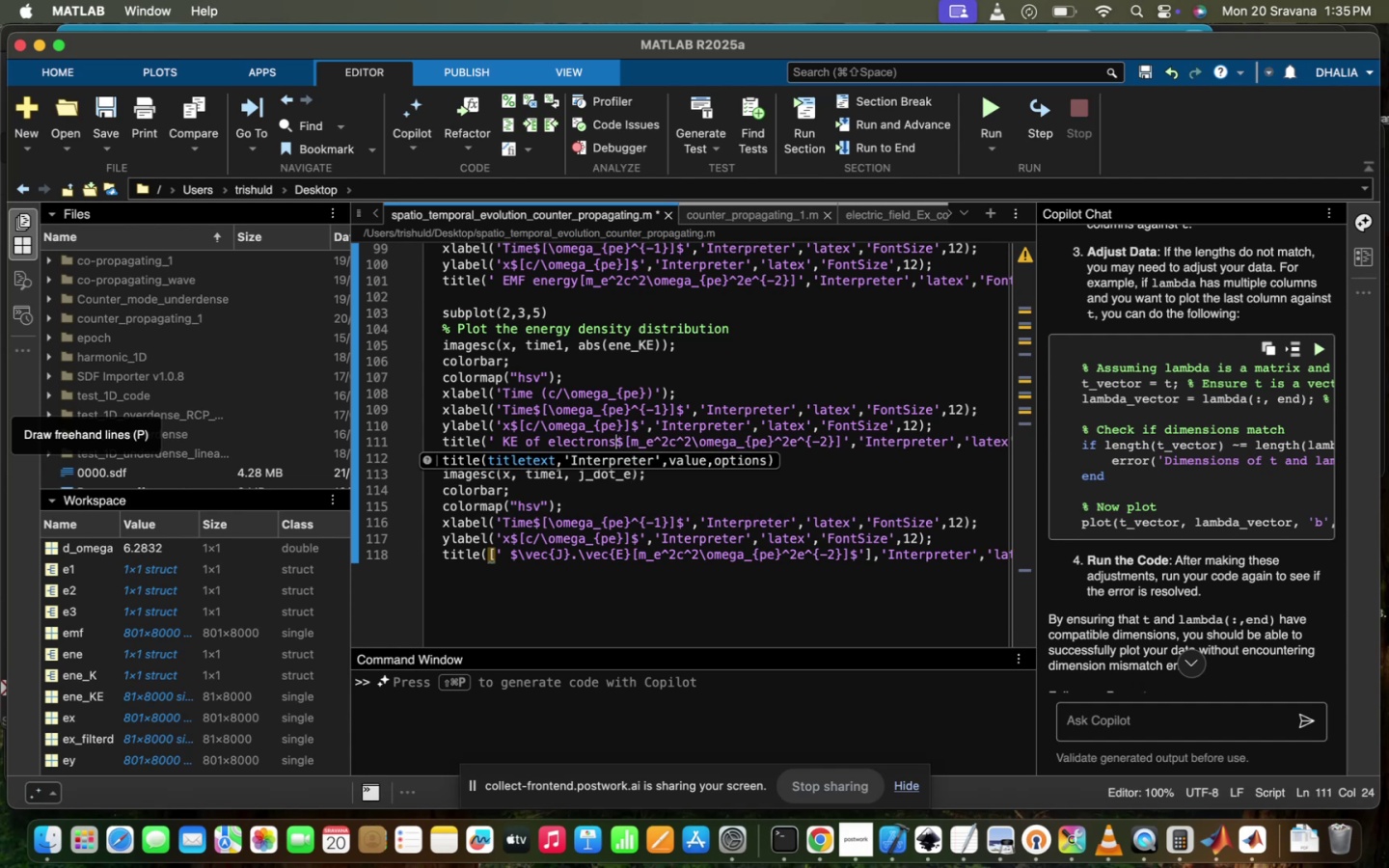 
key(Space)
 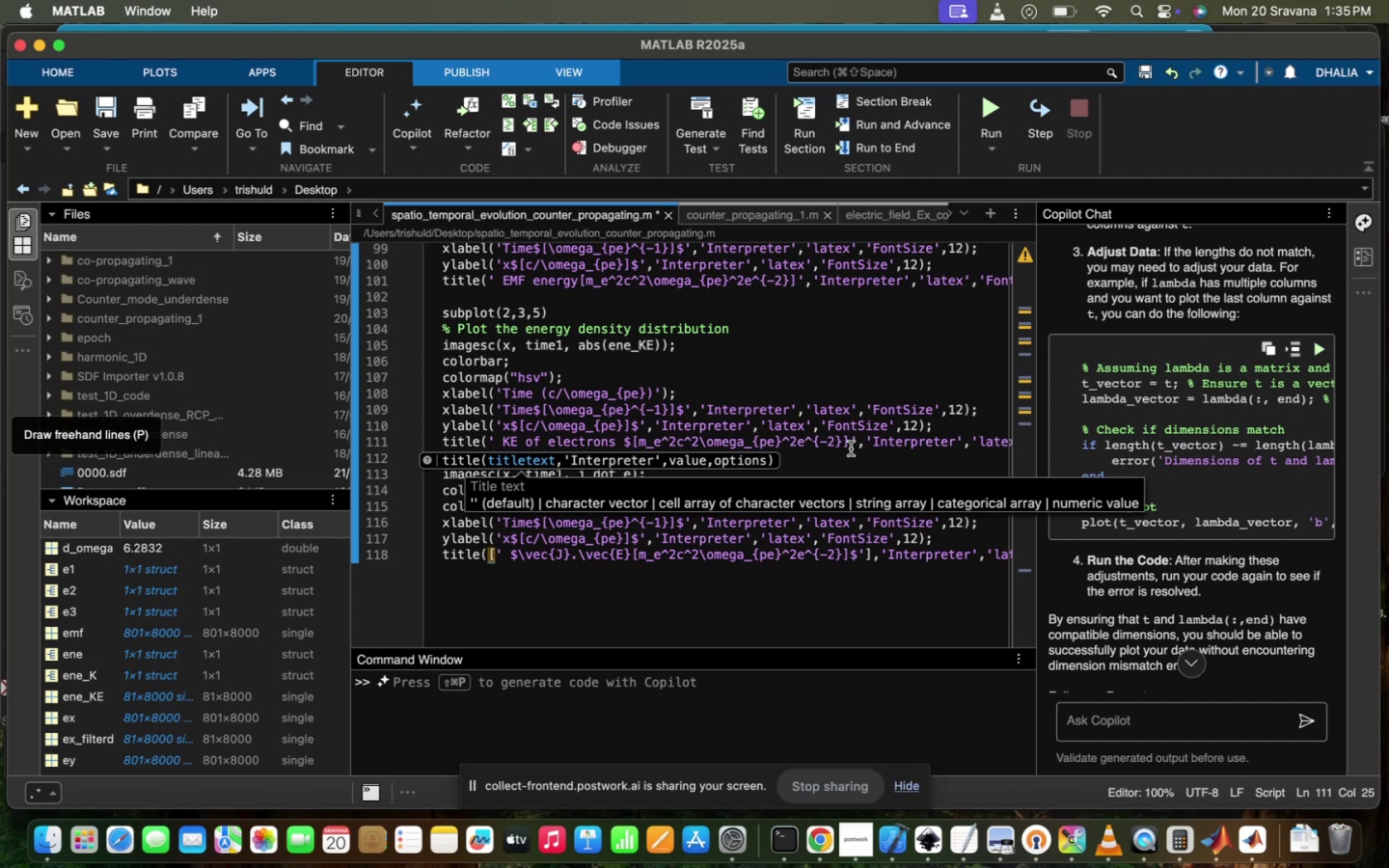 
left_click([851, 443])
 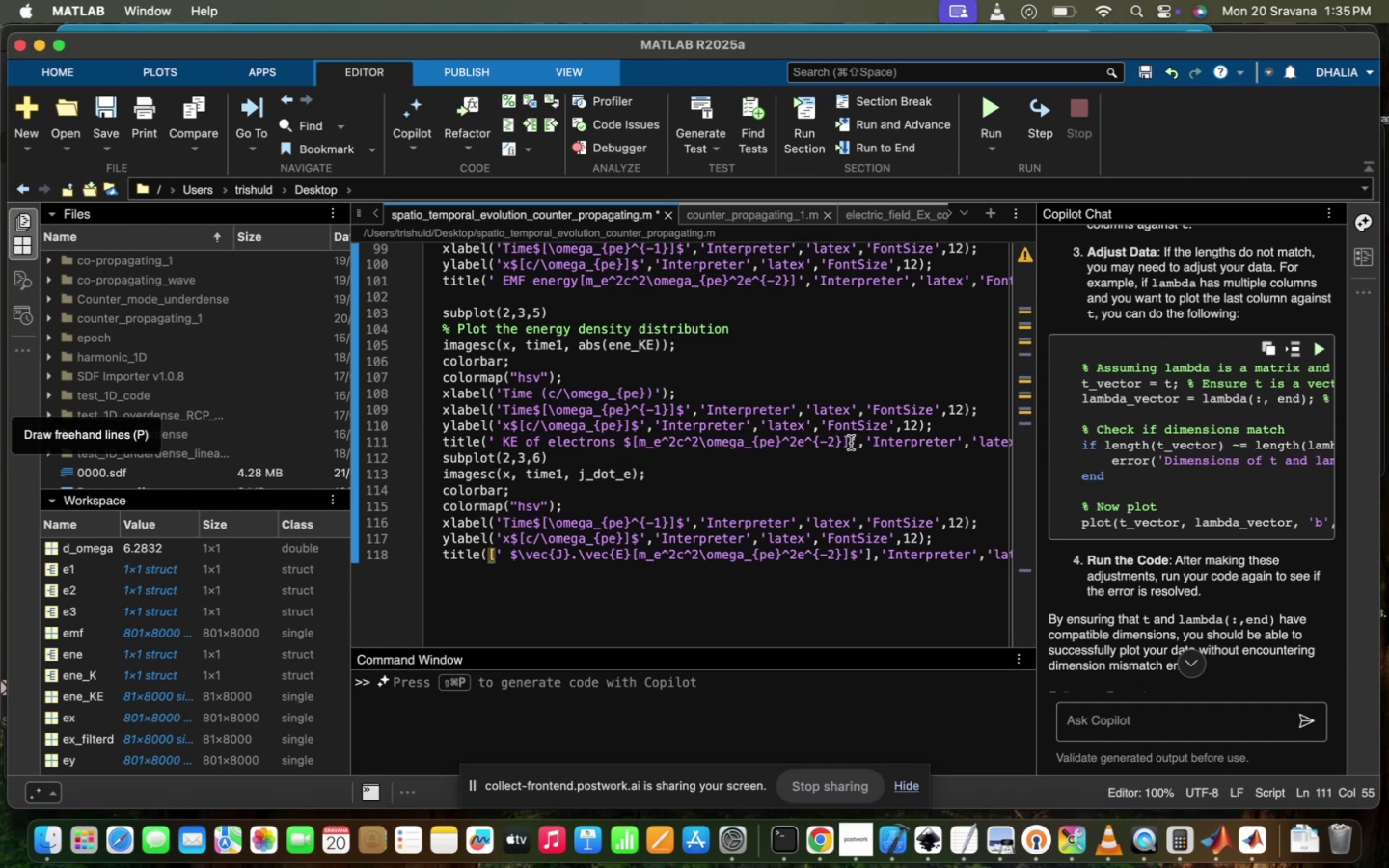 
key(Shift+3)
 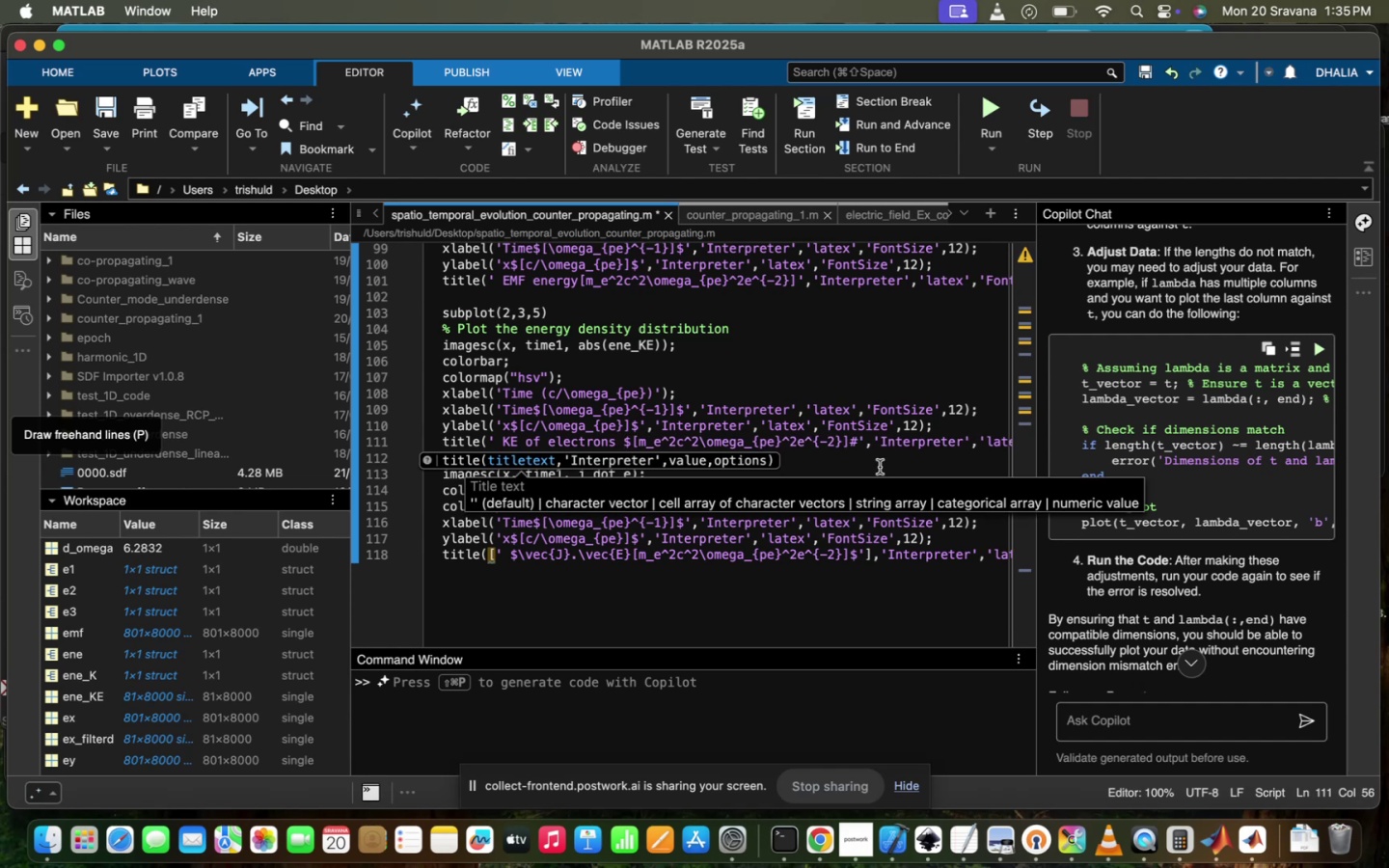 
key(Backspace)
 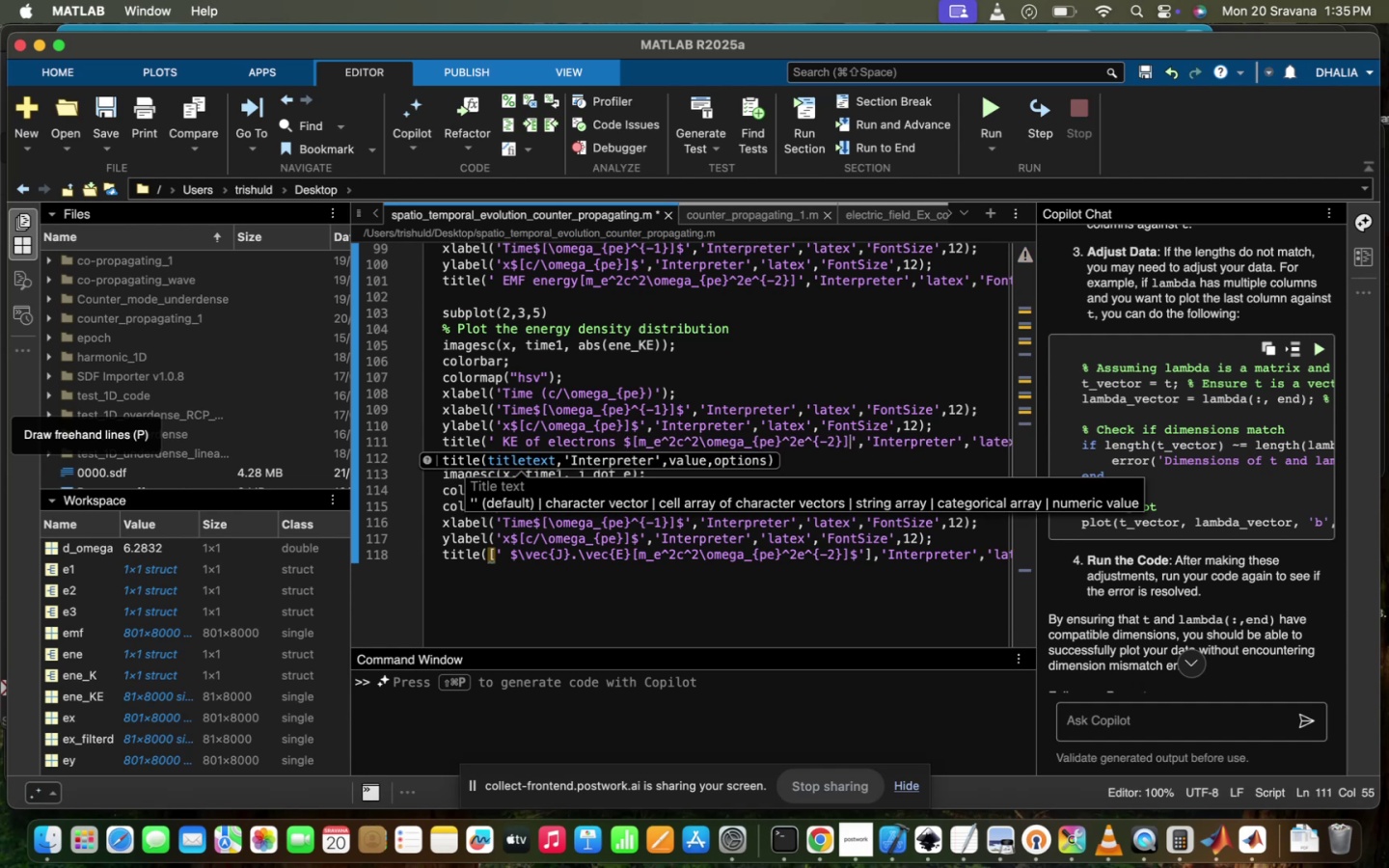 
key(Shift+4)
 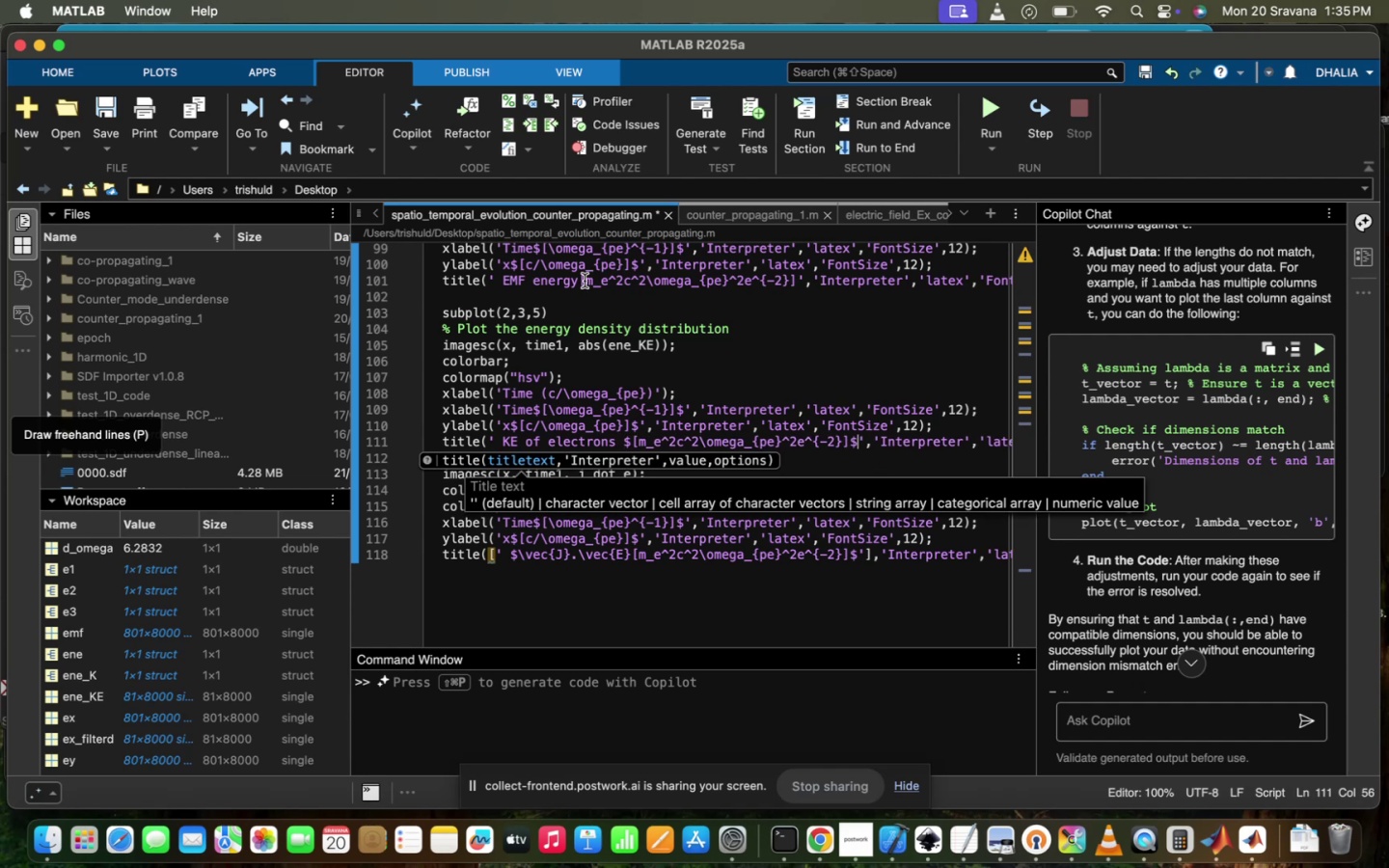 
key(Space)
 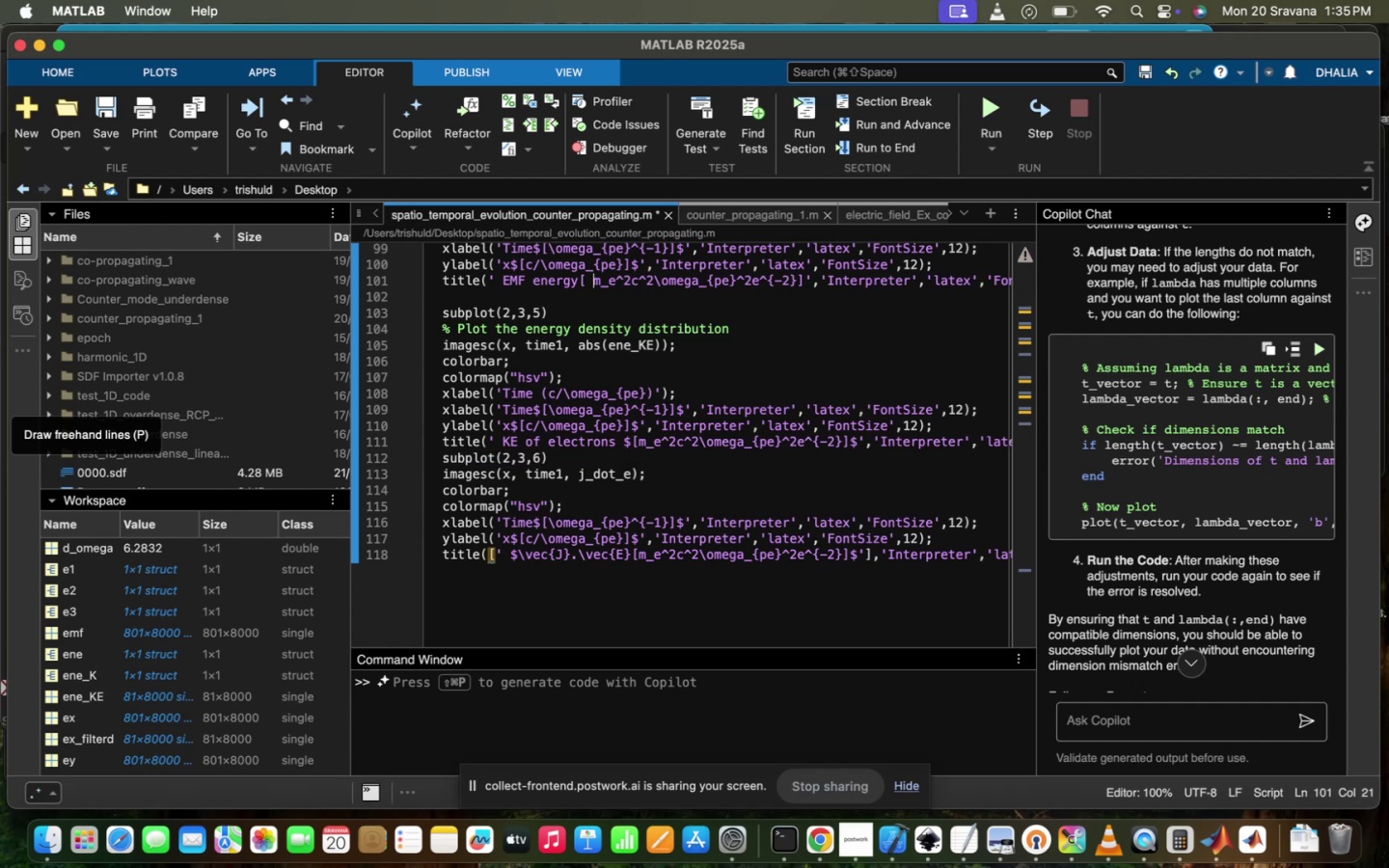 
key(Backspace)
 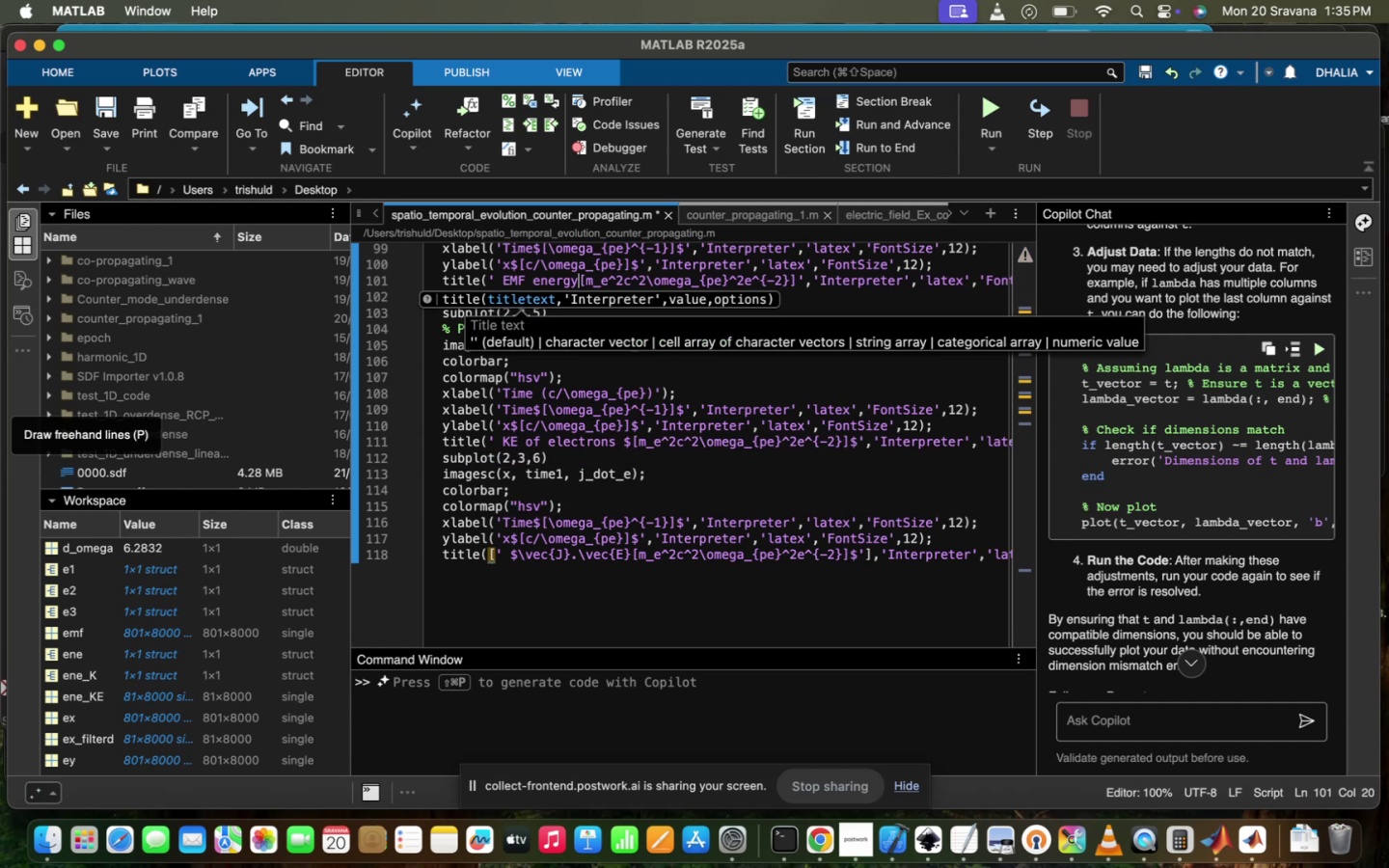 
key(ArrowLeft)
 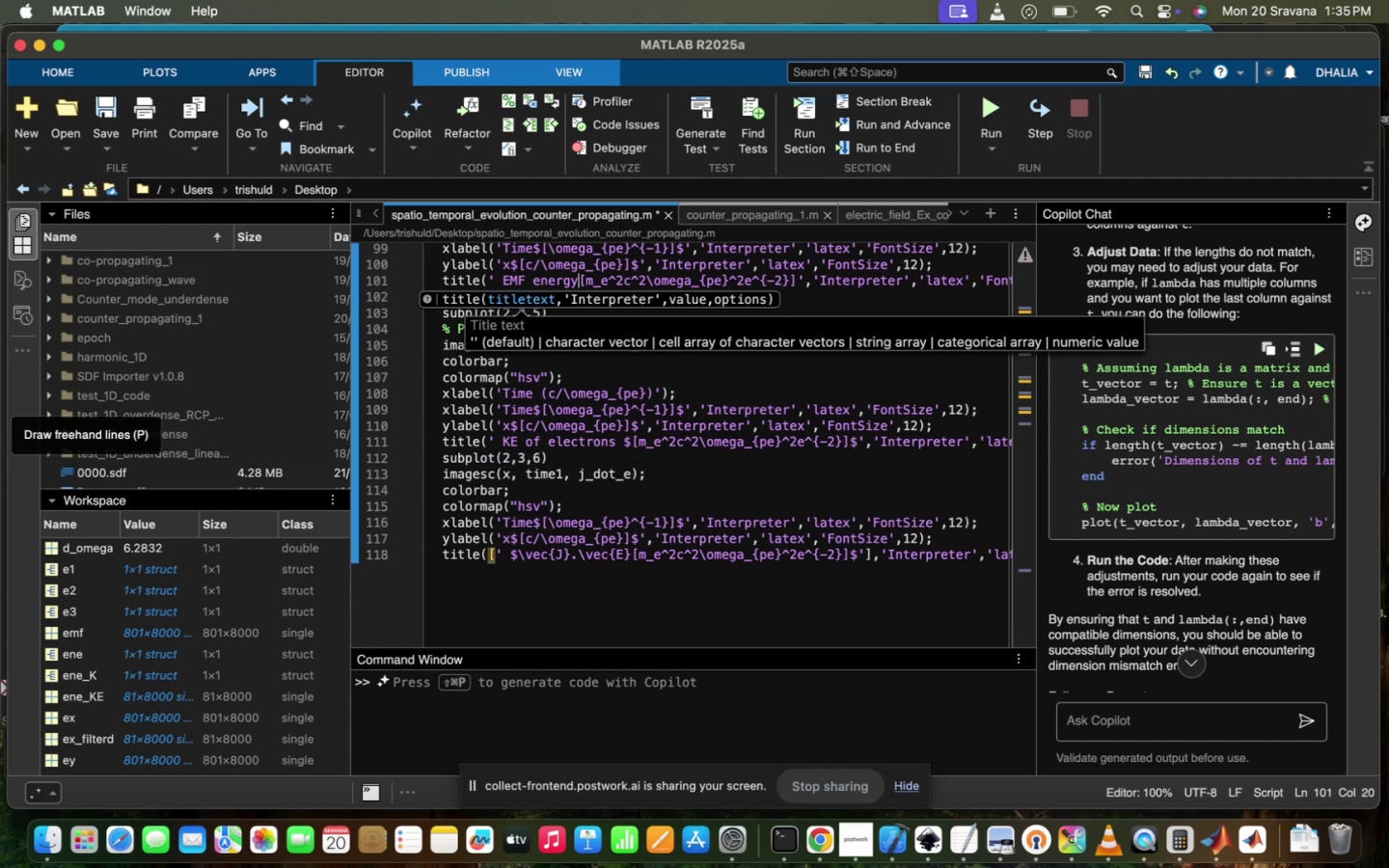 
type( $$)
 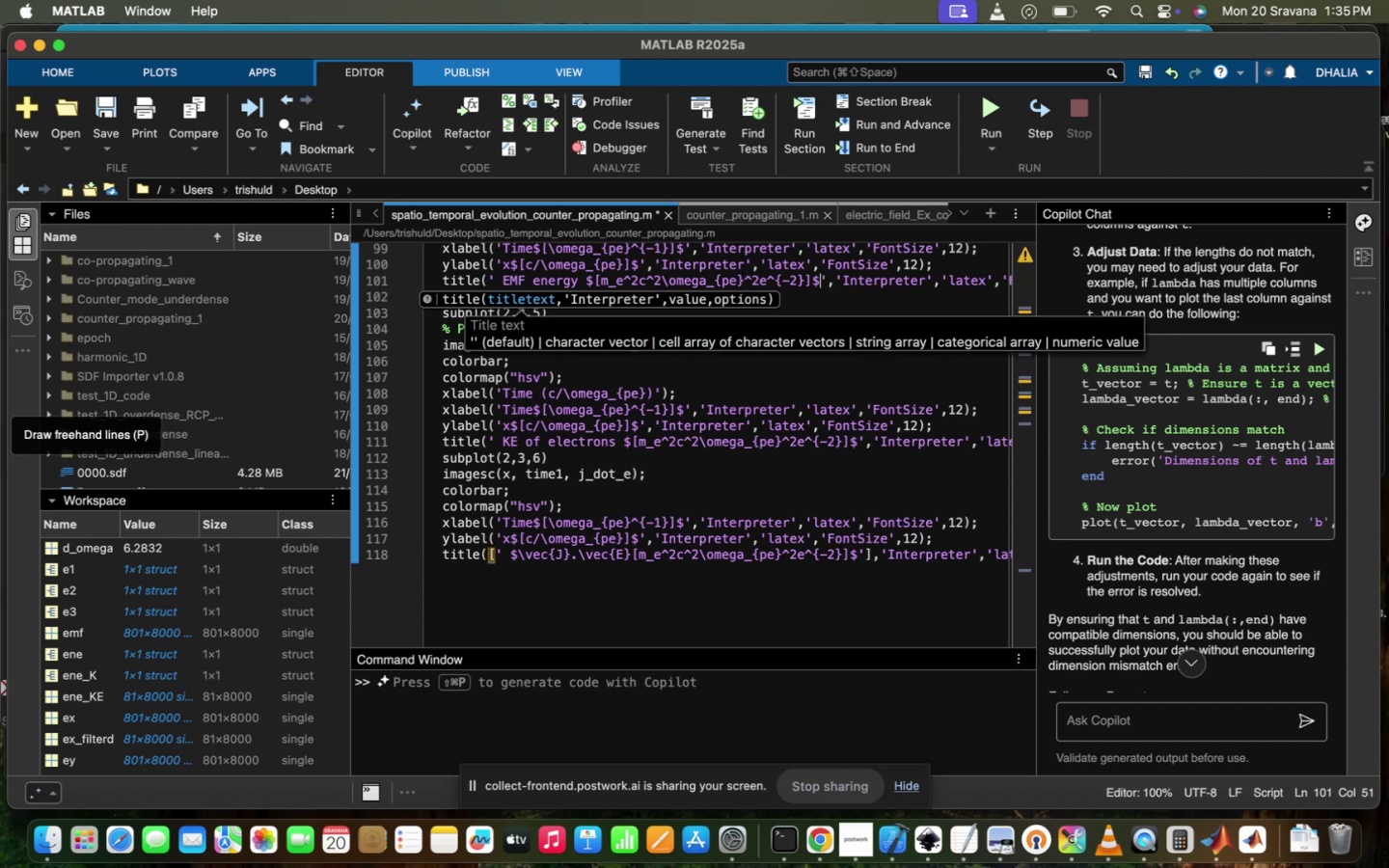 
scroll: coordinate [872, 256], scroll_direction: up, amount: 14.0
 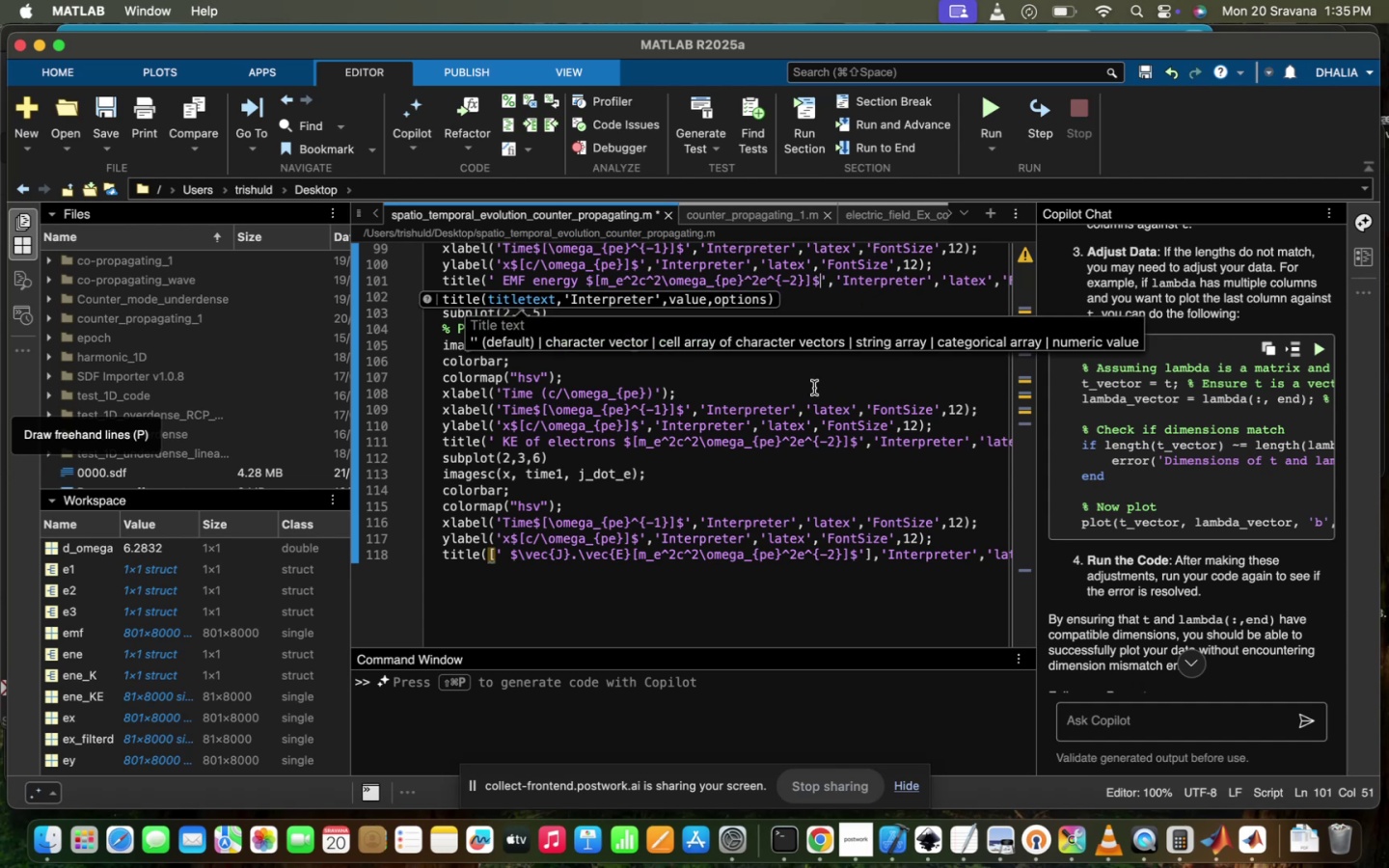 
left_click([814, 388])
 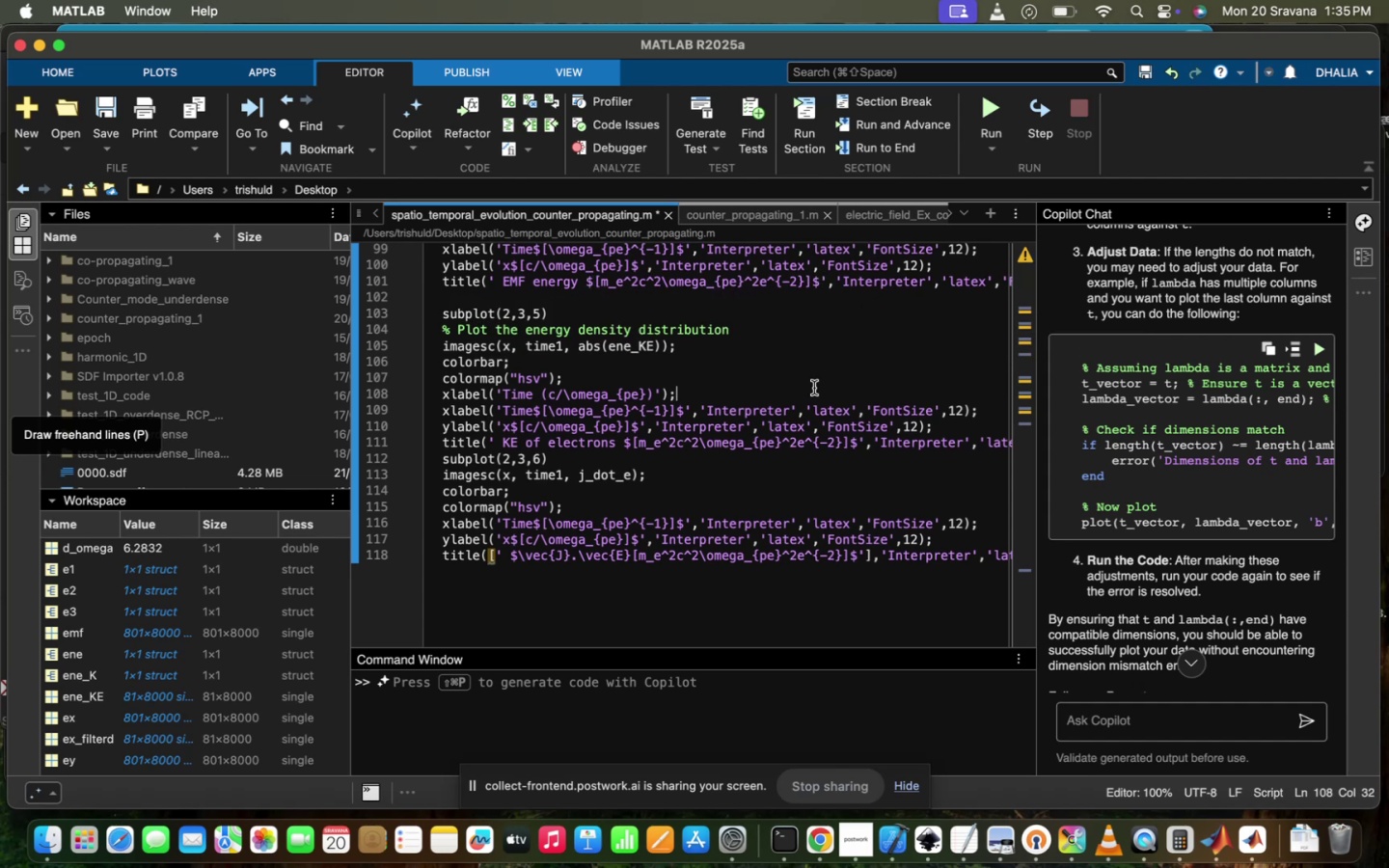 
scroll: coordinate [814, 388], scroll_direction: up, amount: 29.0
 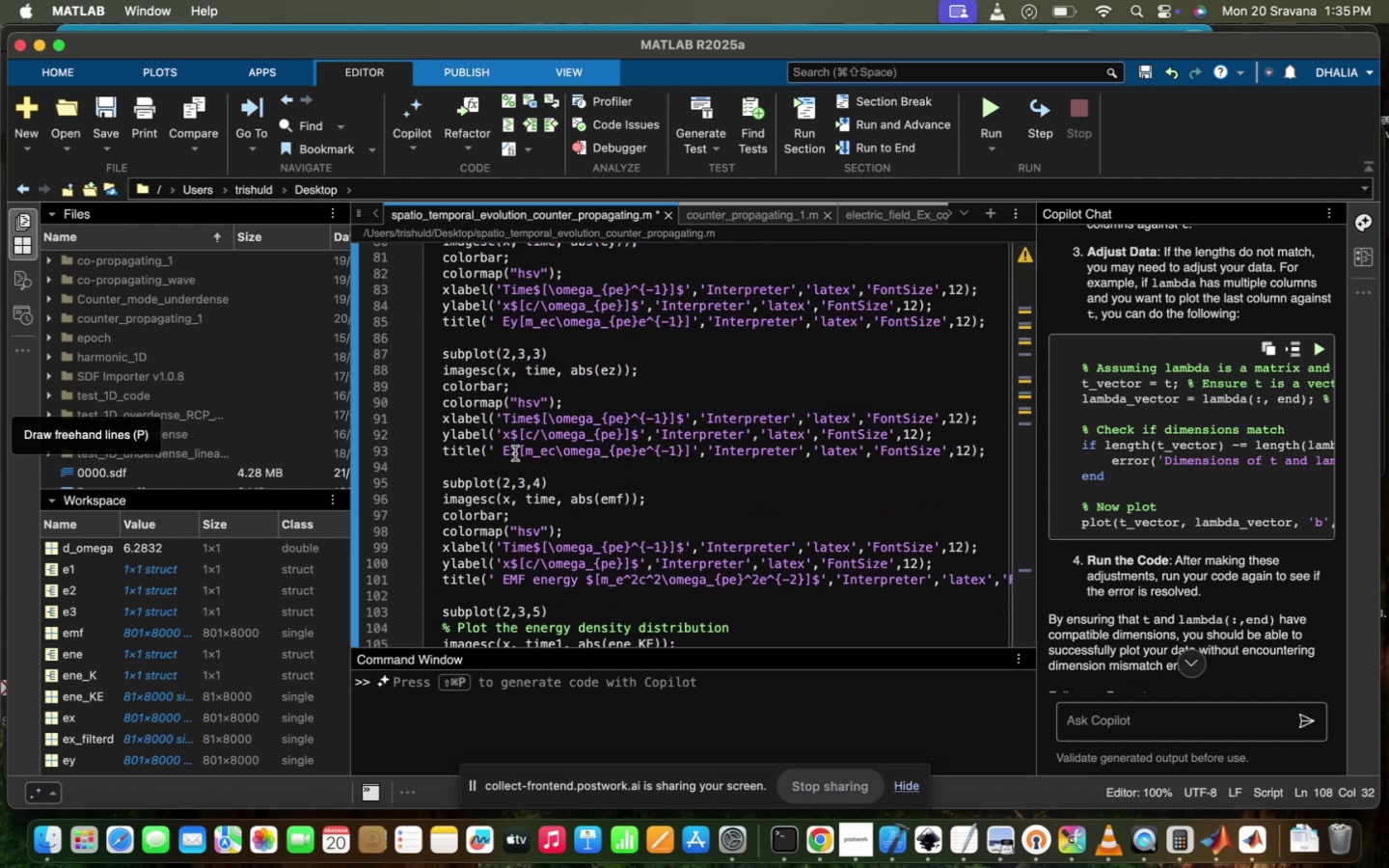 
left_click([515, 453])
 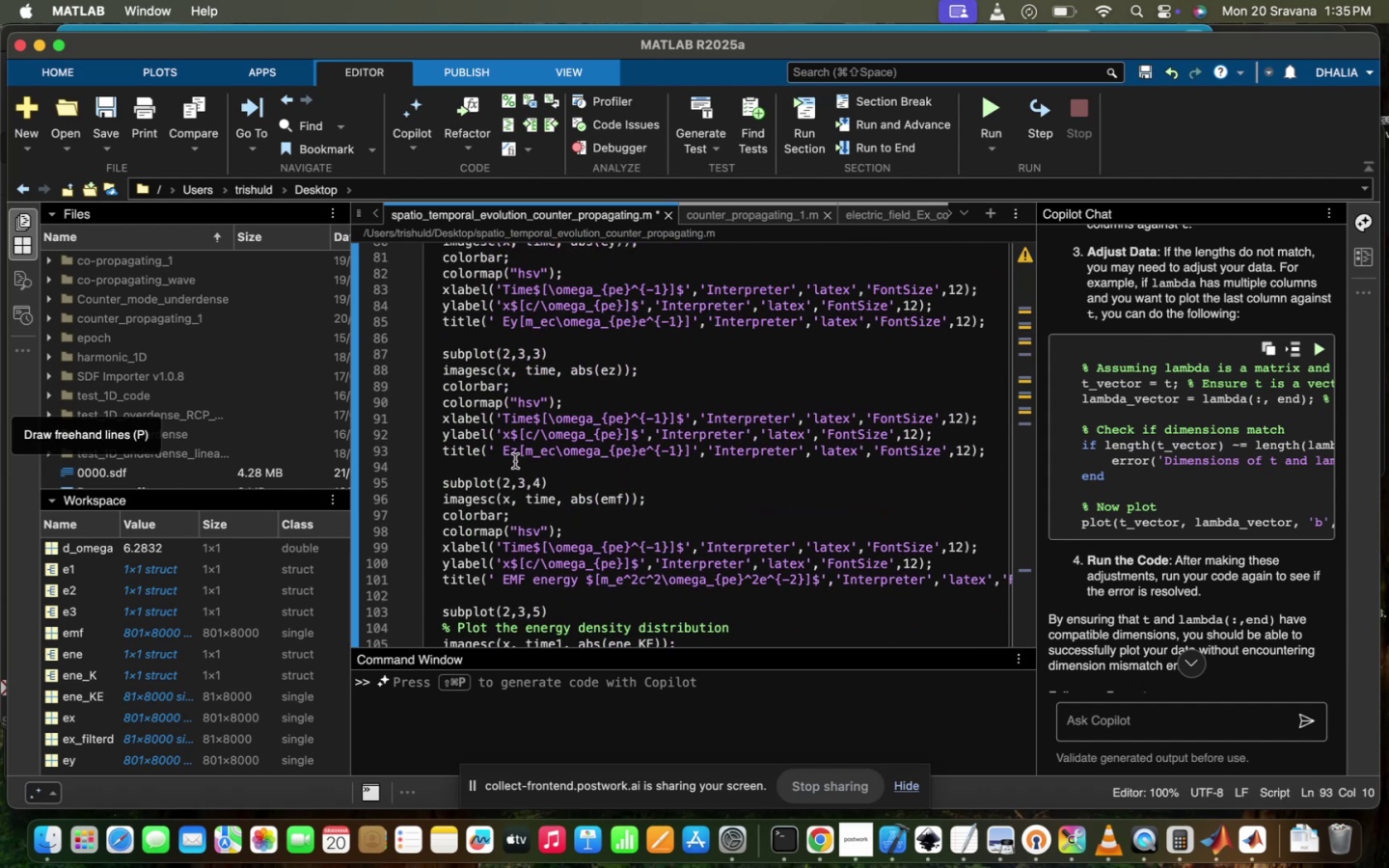 
key(Shift+Minus)
 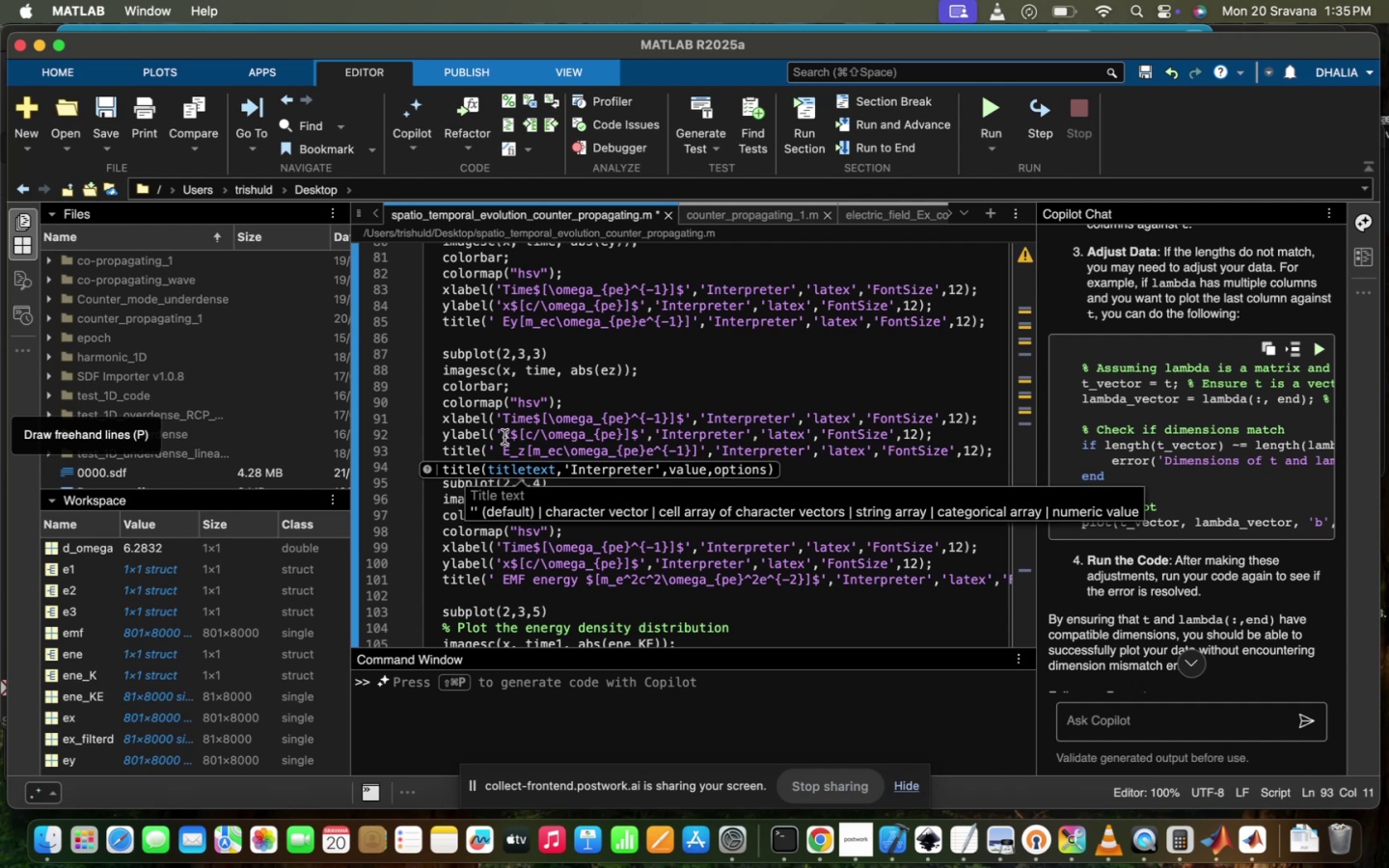 
left_click([500, 445])
 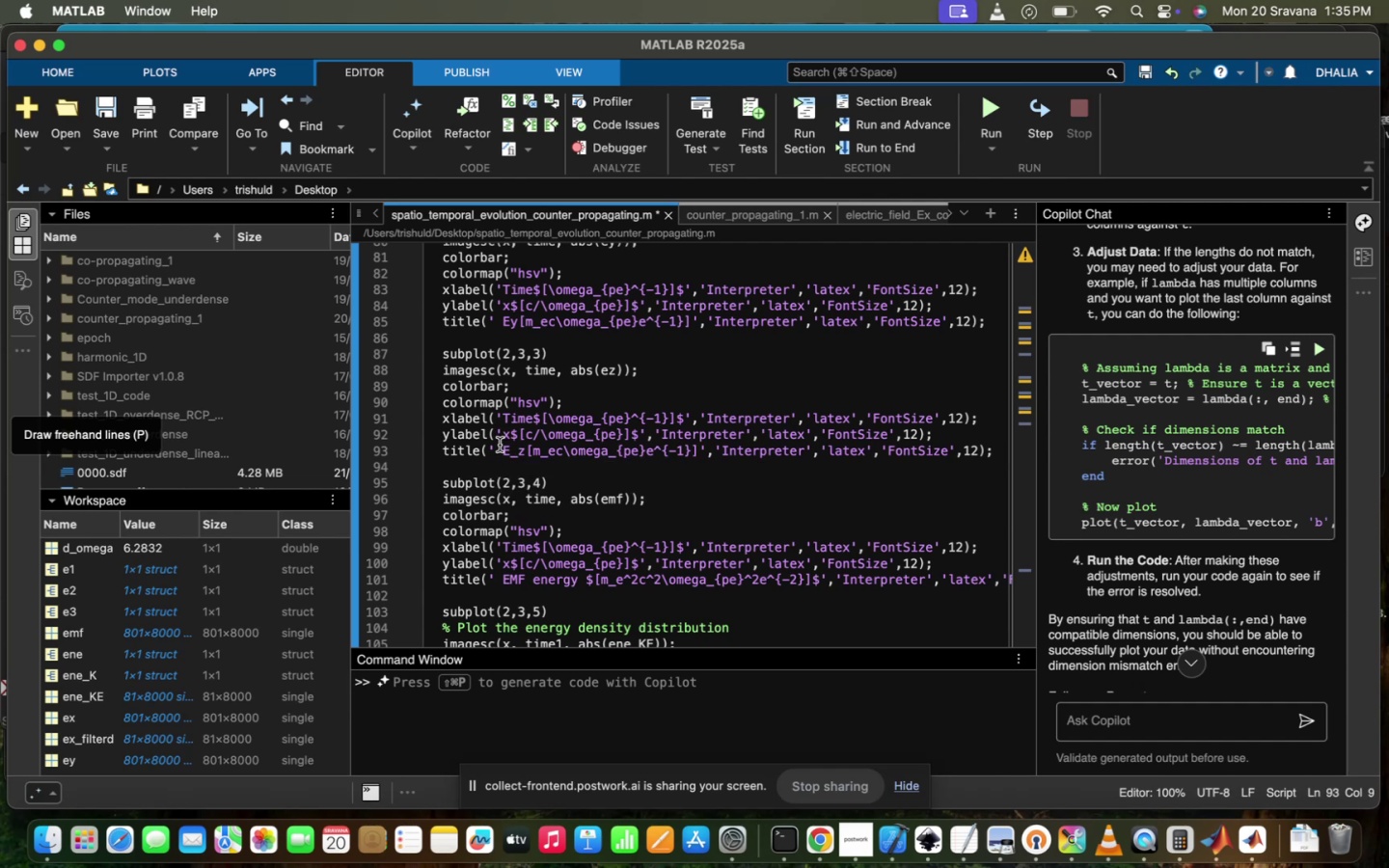 
key(Shift+4)
 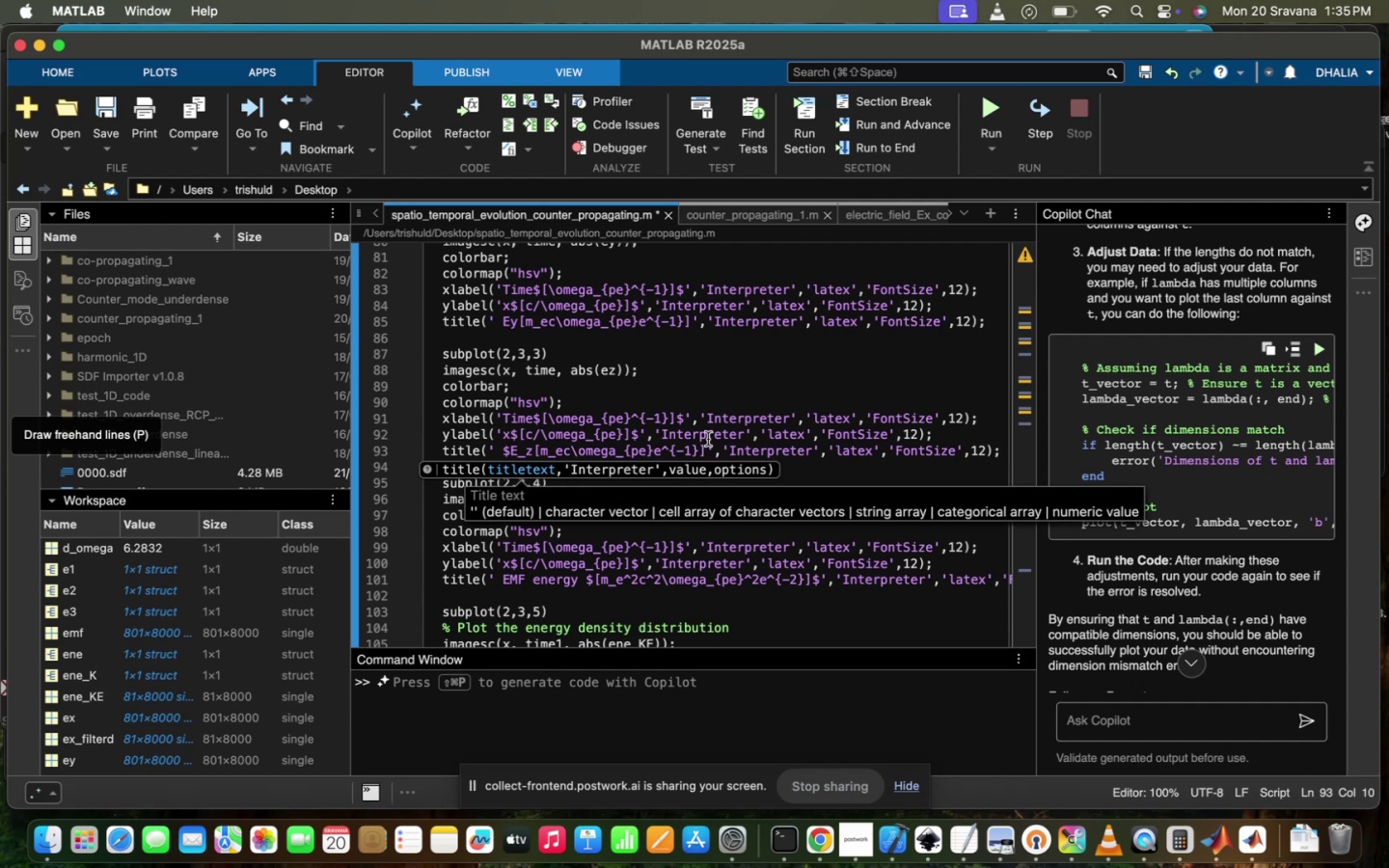 
left_click([706, 440])
 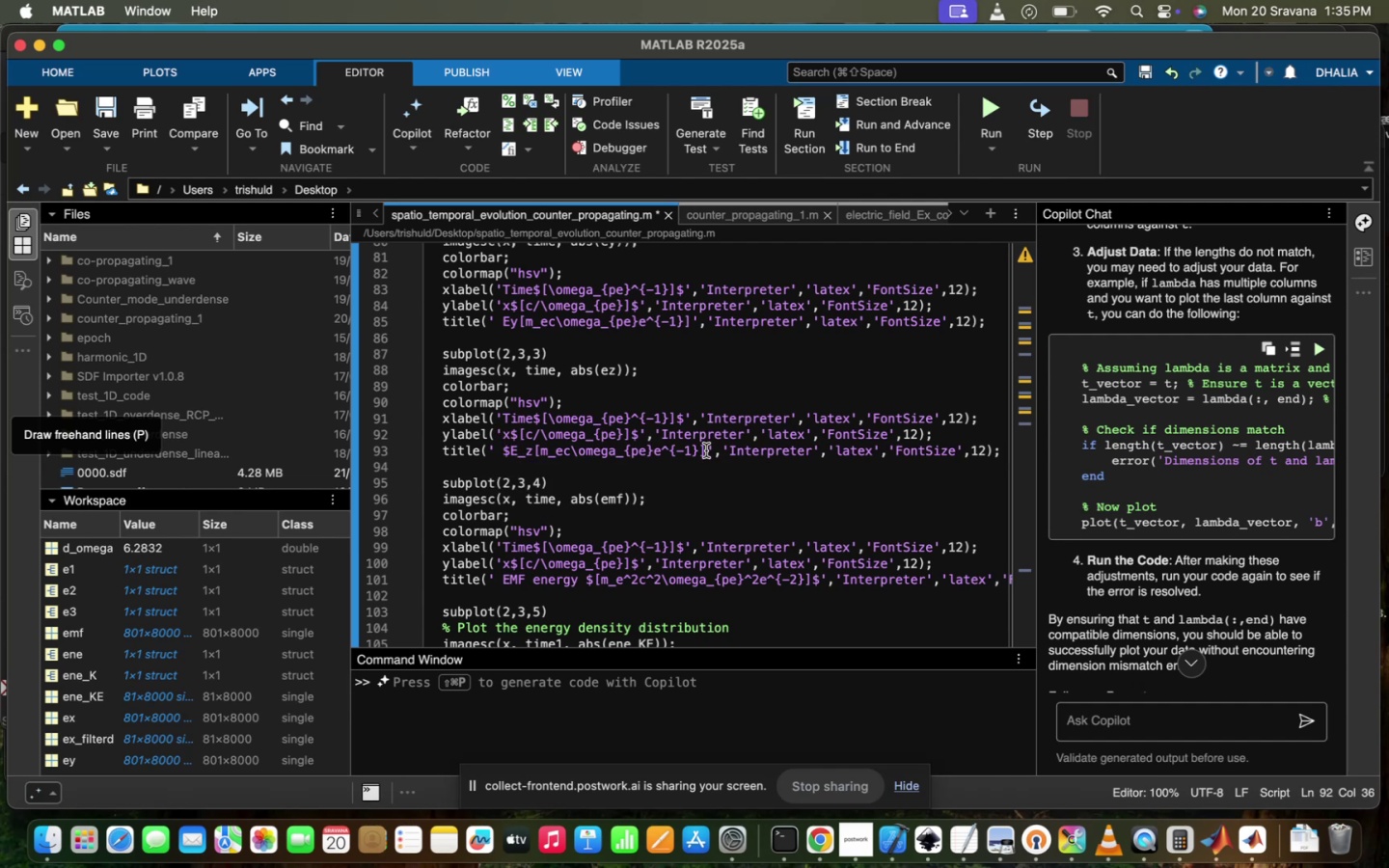 
left_click([706, 450])
 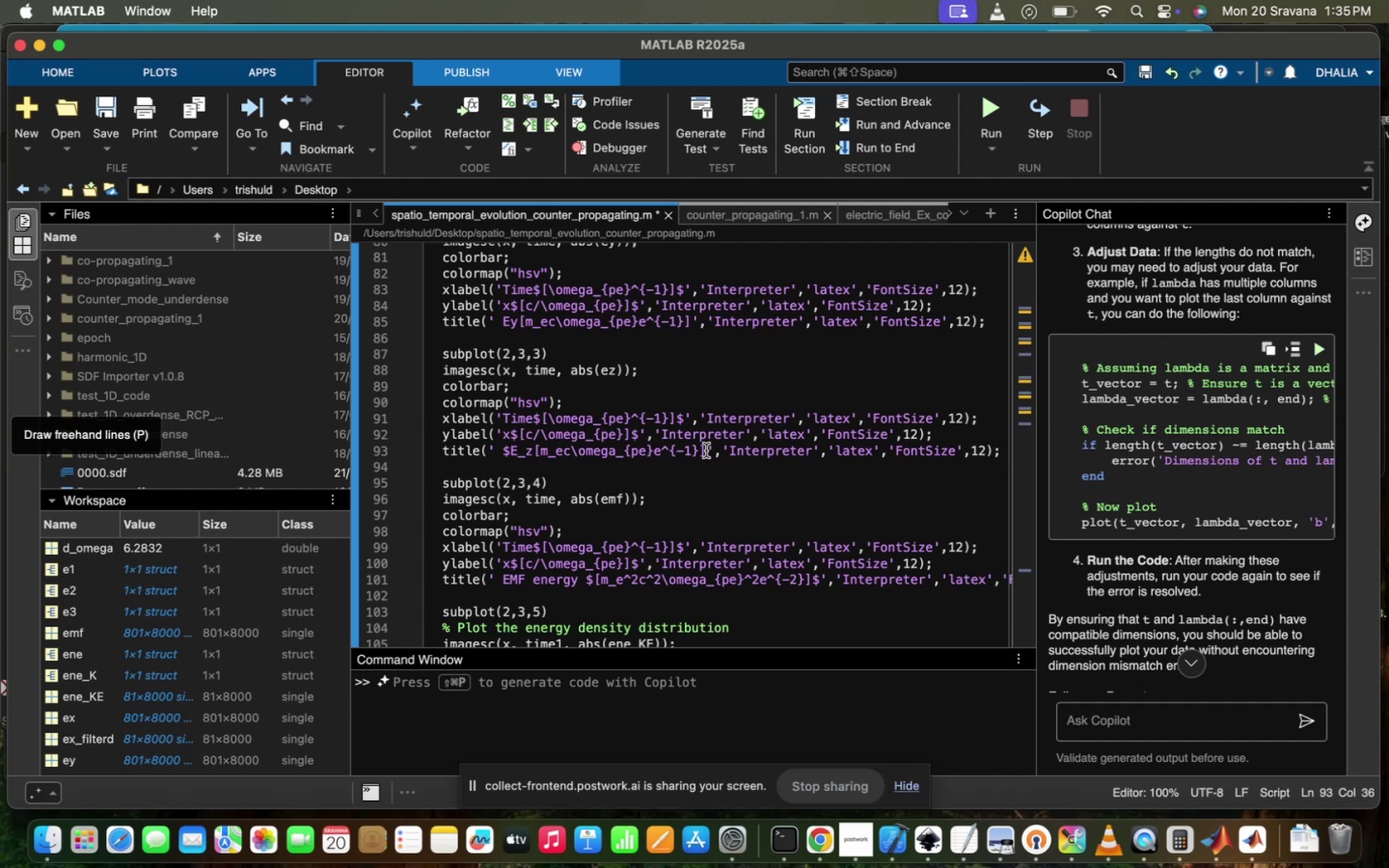 
key(Shift+ShiftRight)
 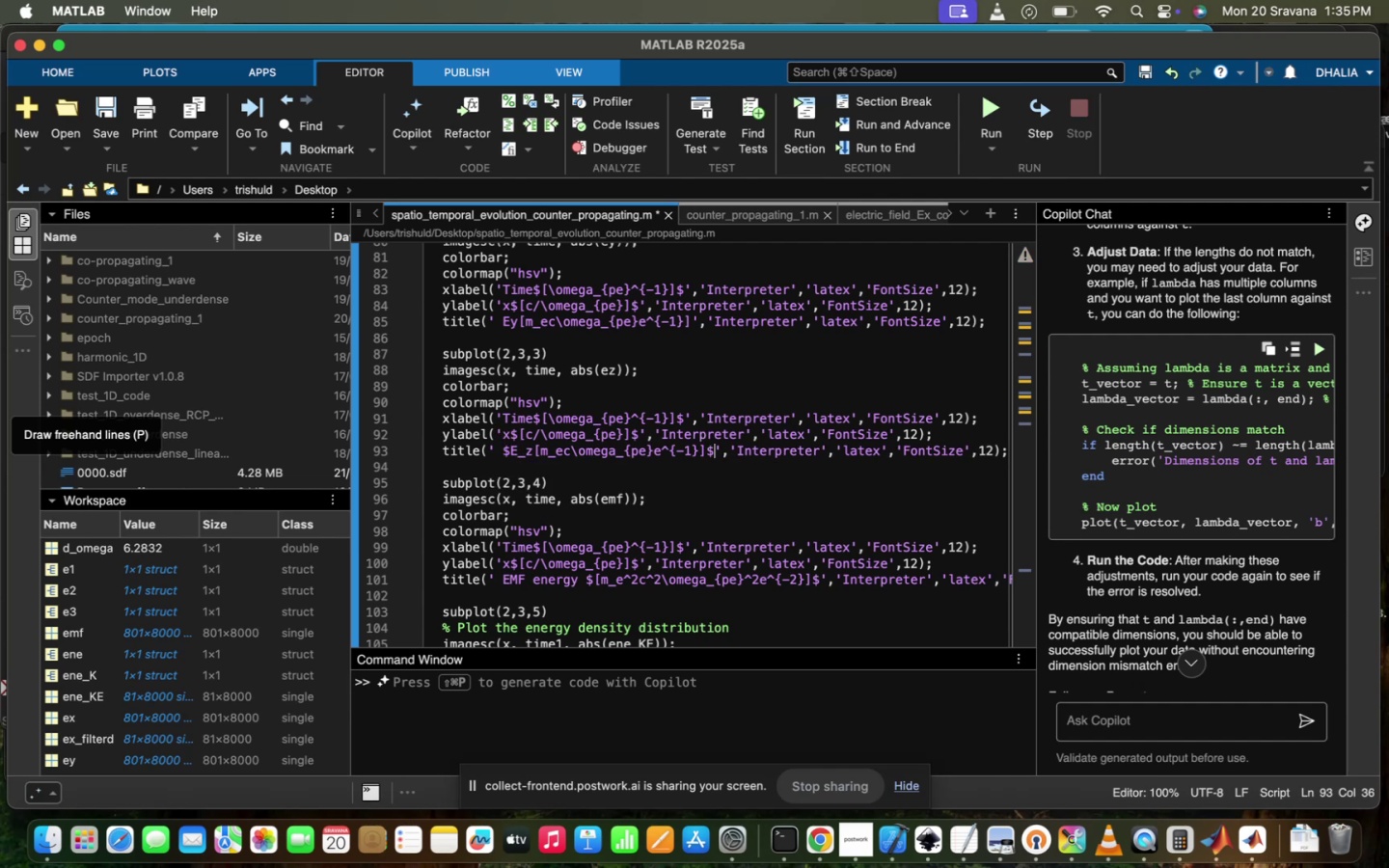 
key(Shift+4)
 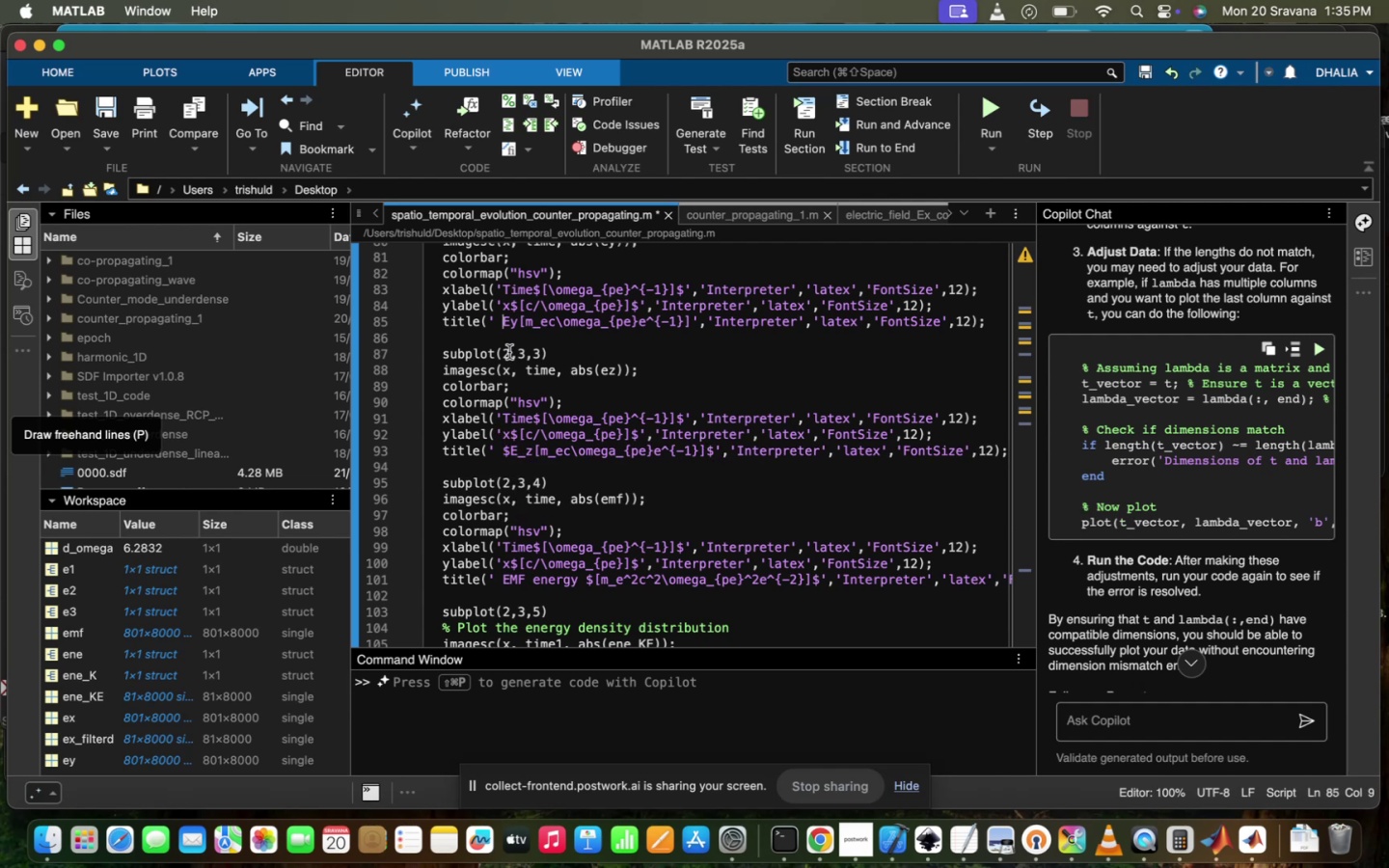 
key(ArrowRight)
 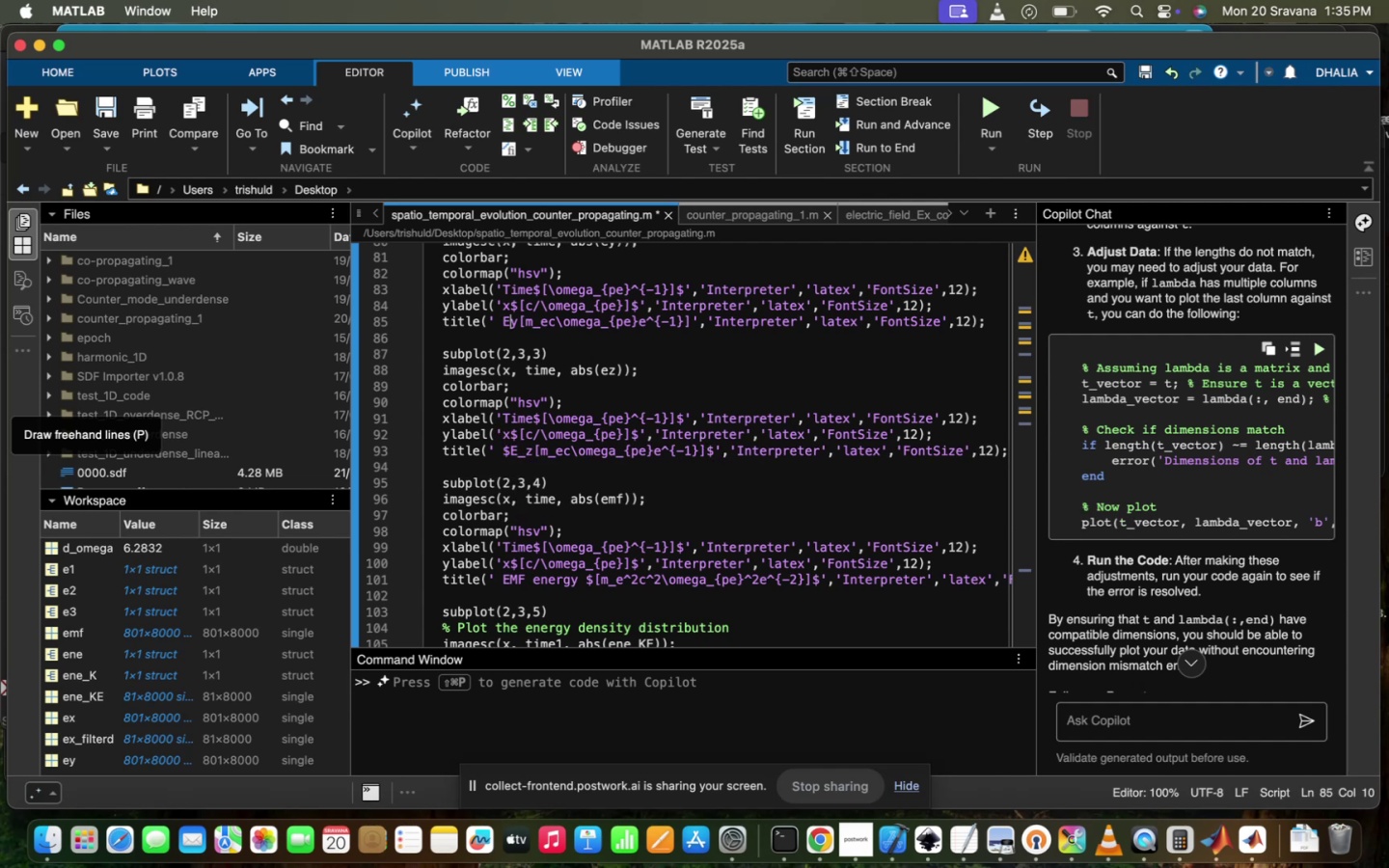 
key(ArrowRight)
 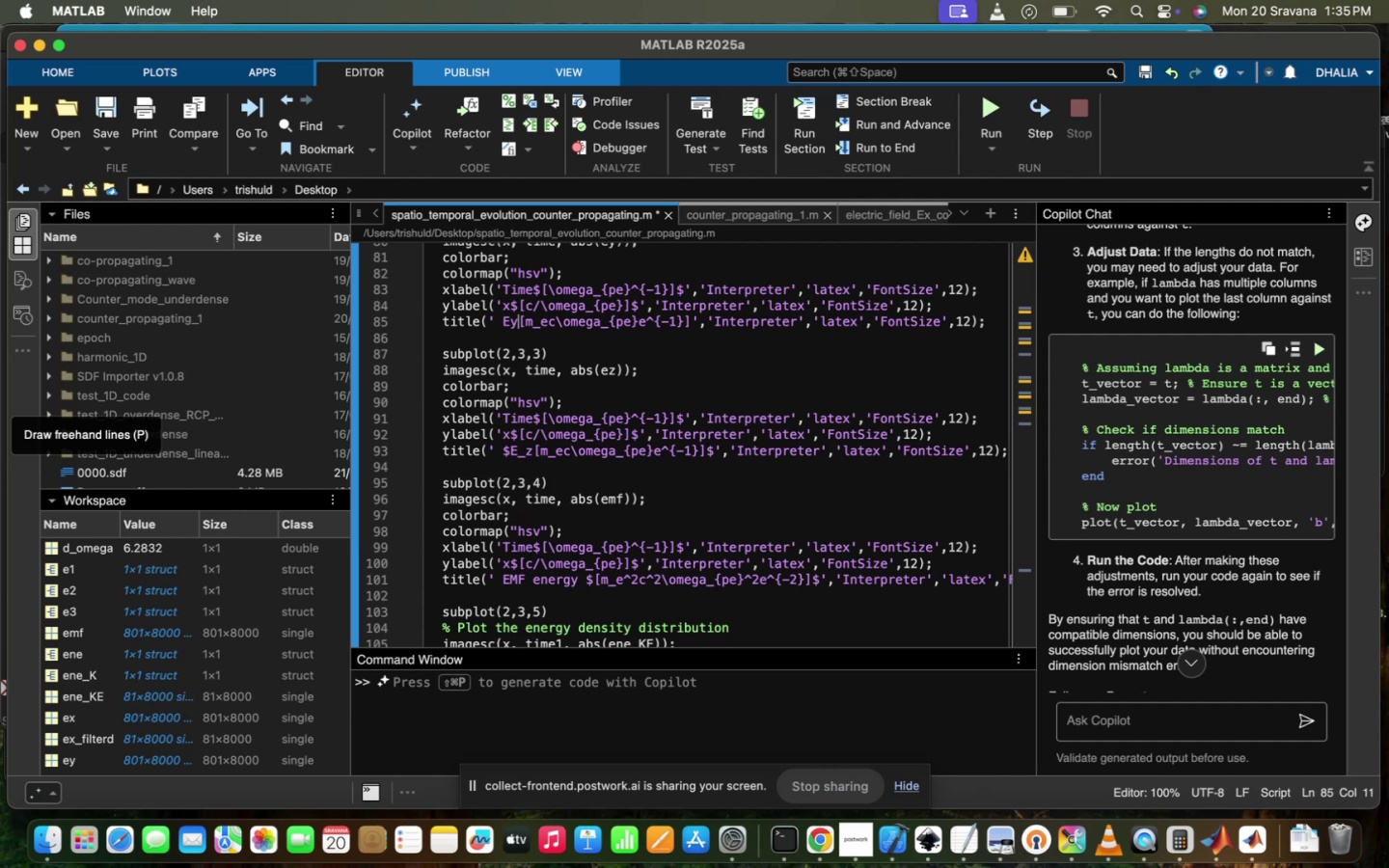 
key(ArrowLeft)
 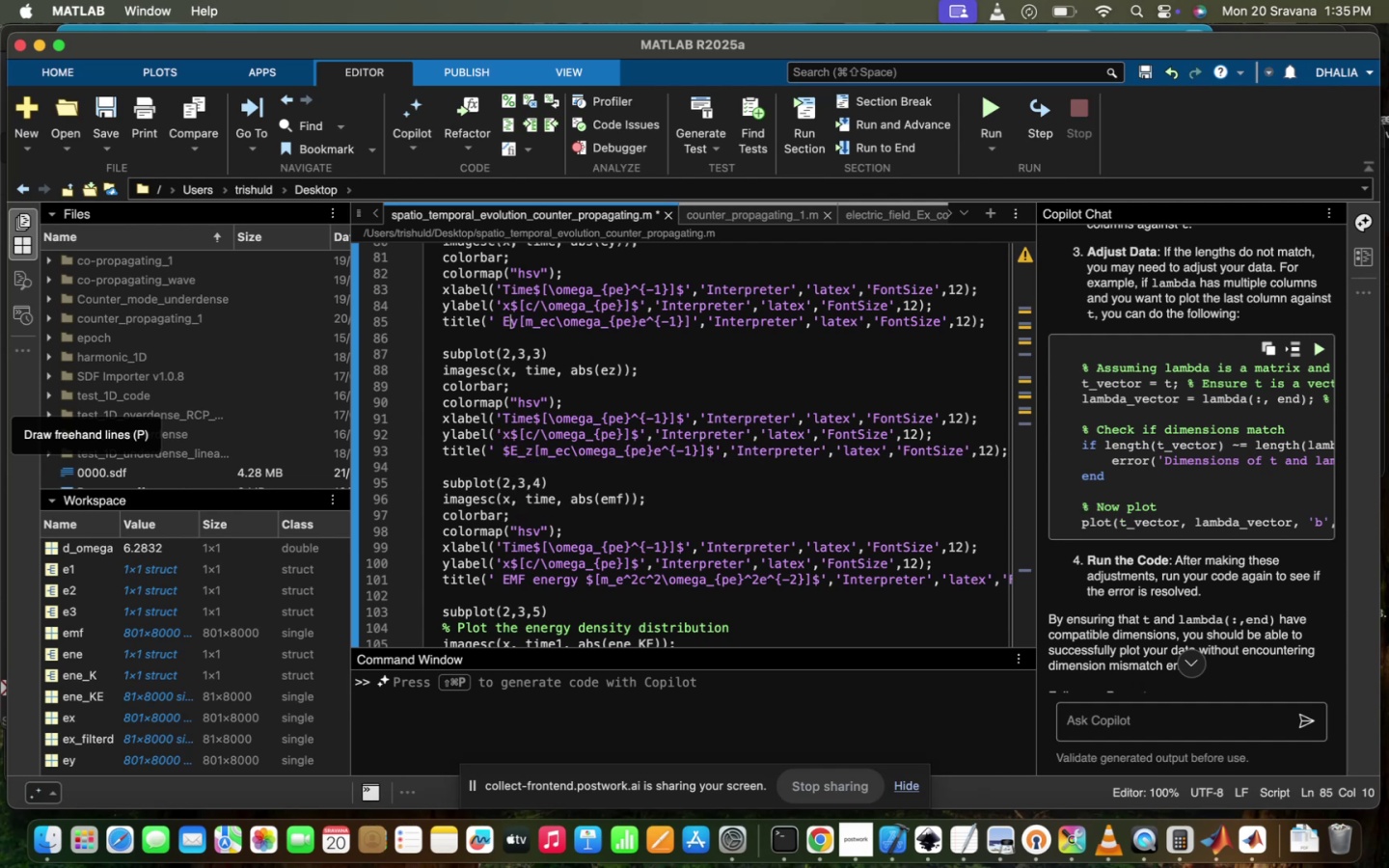 
hold_key(key=ShiftRight, duration=0.3)
 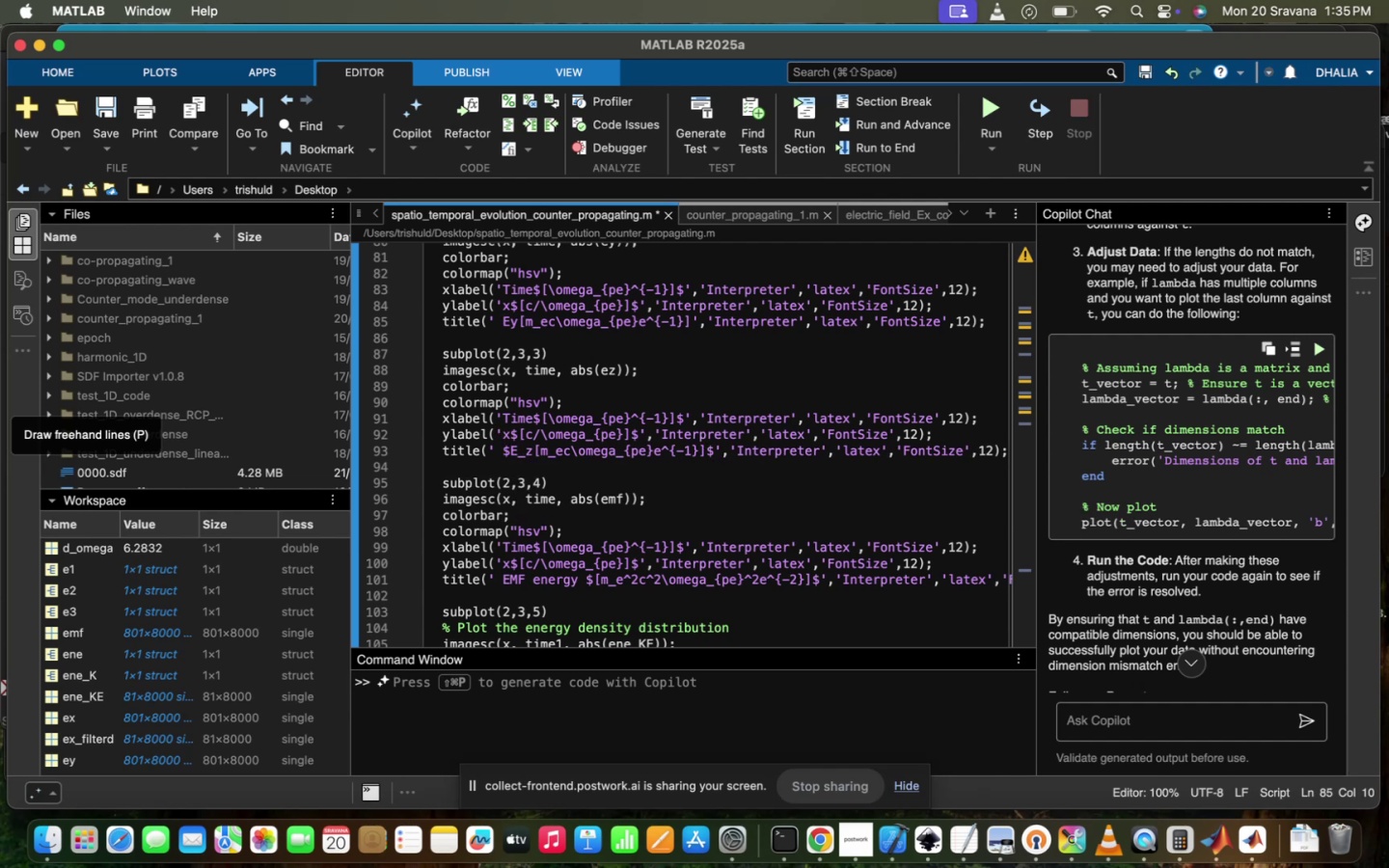 
key(Shift+ShiftRight)
 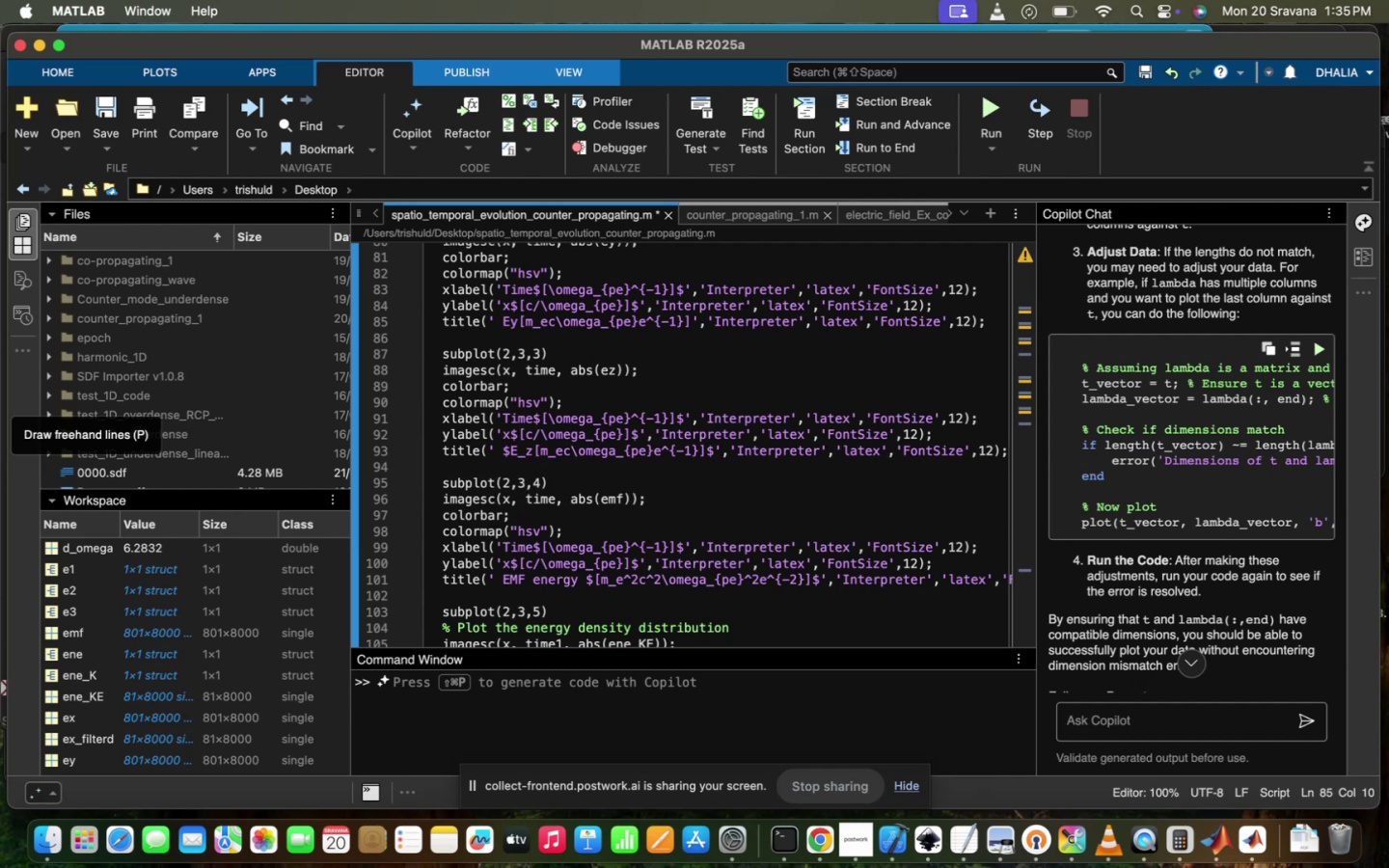 
key(Shift+ShiftRight)
 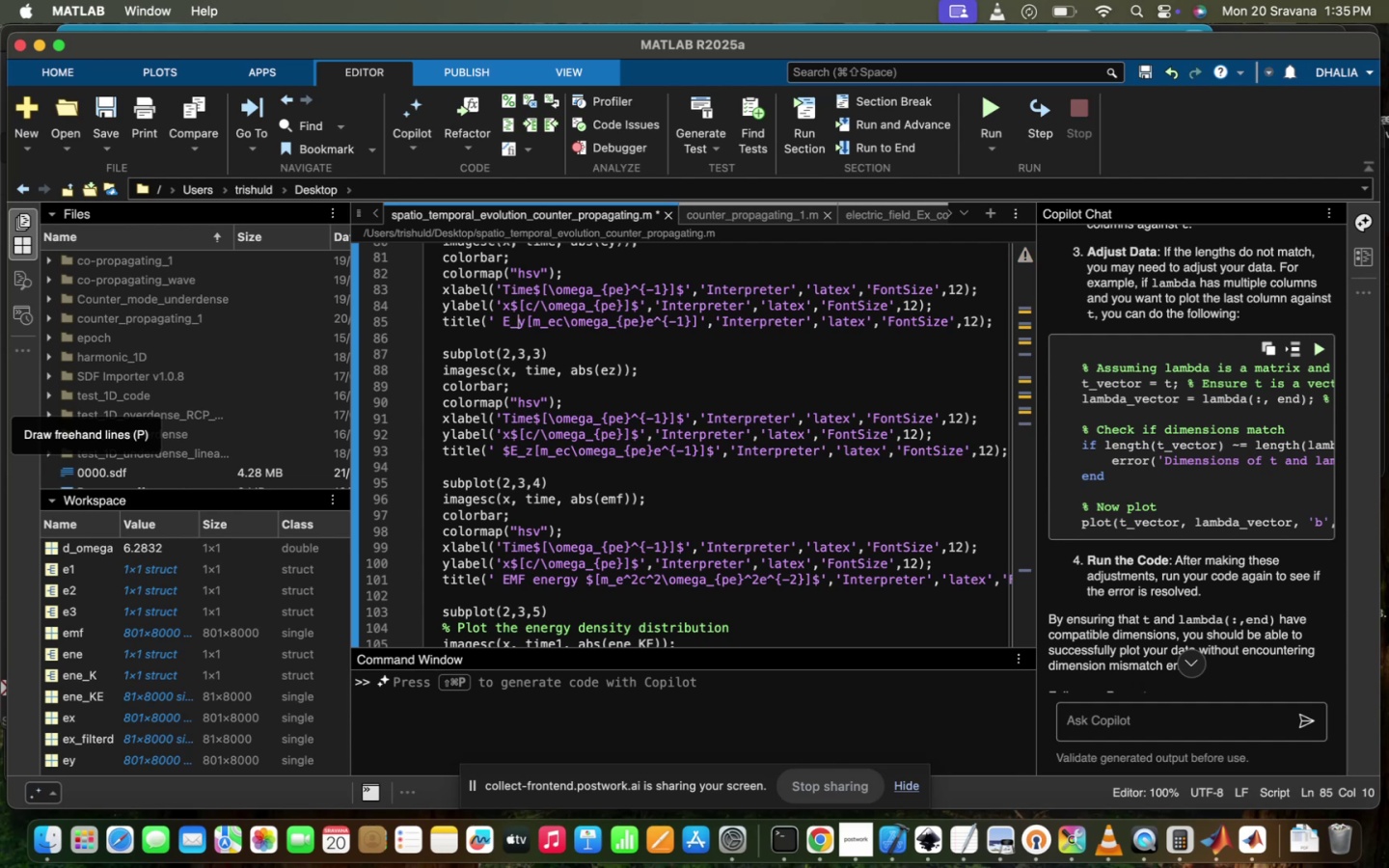 
key(Shift+Minus)
 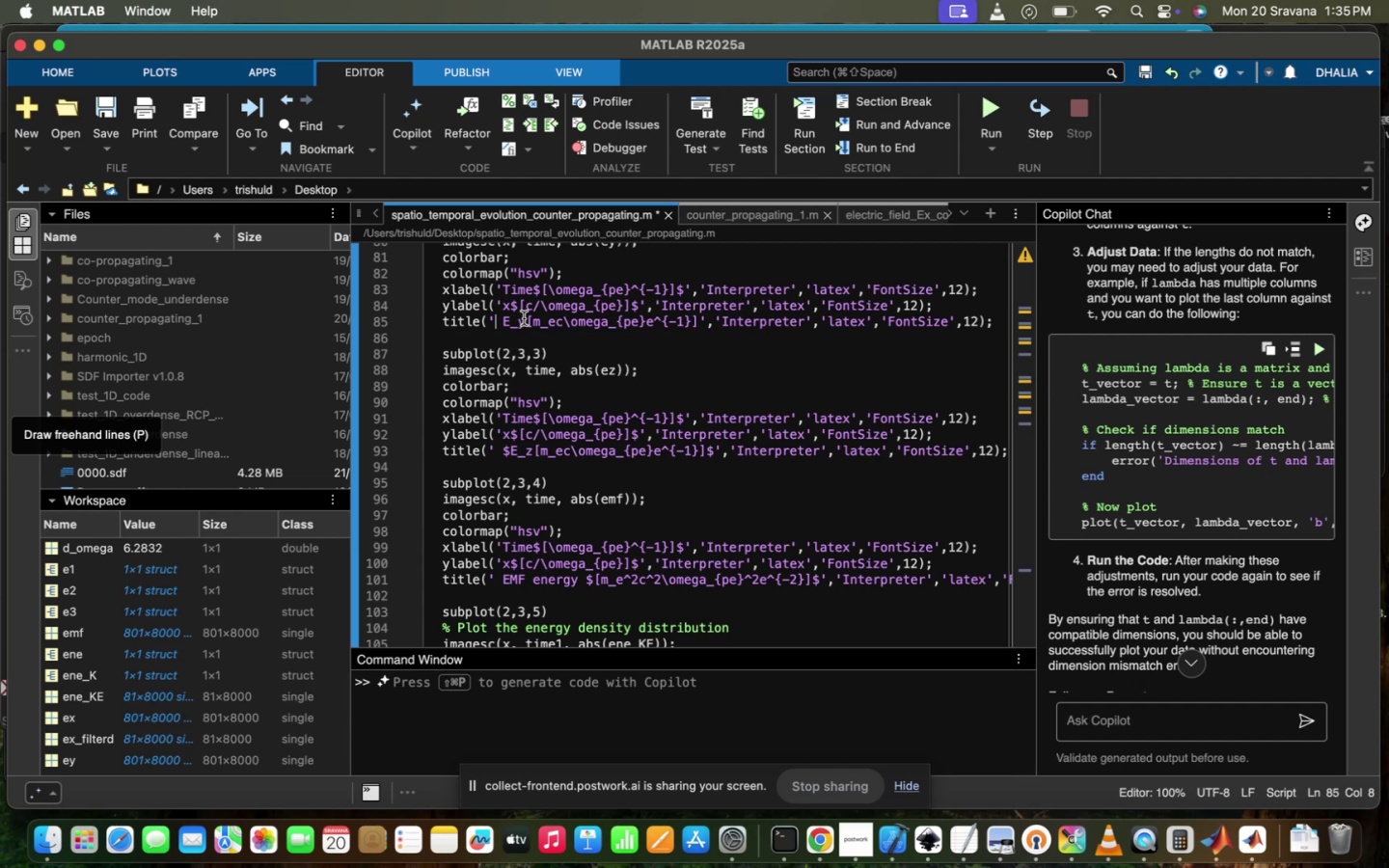 
key(ArrowRight)
 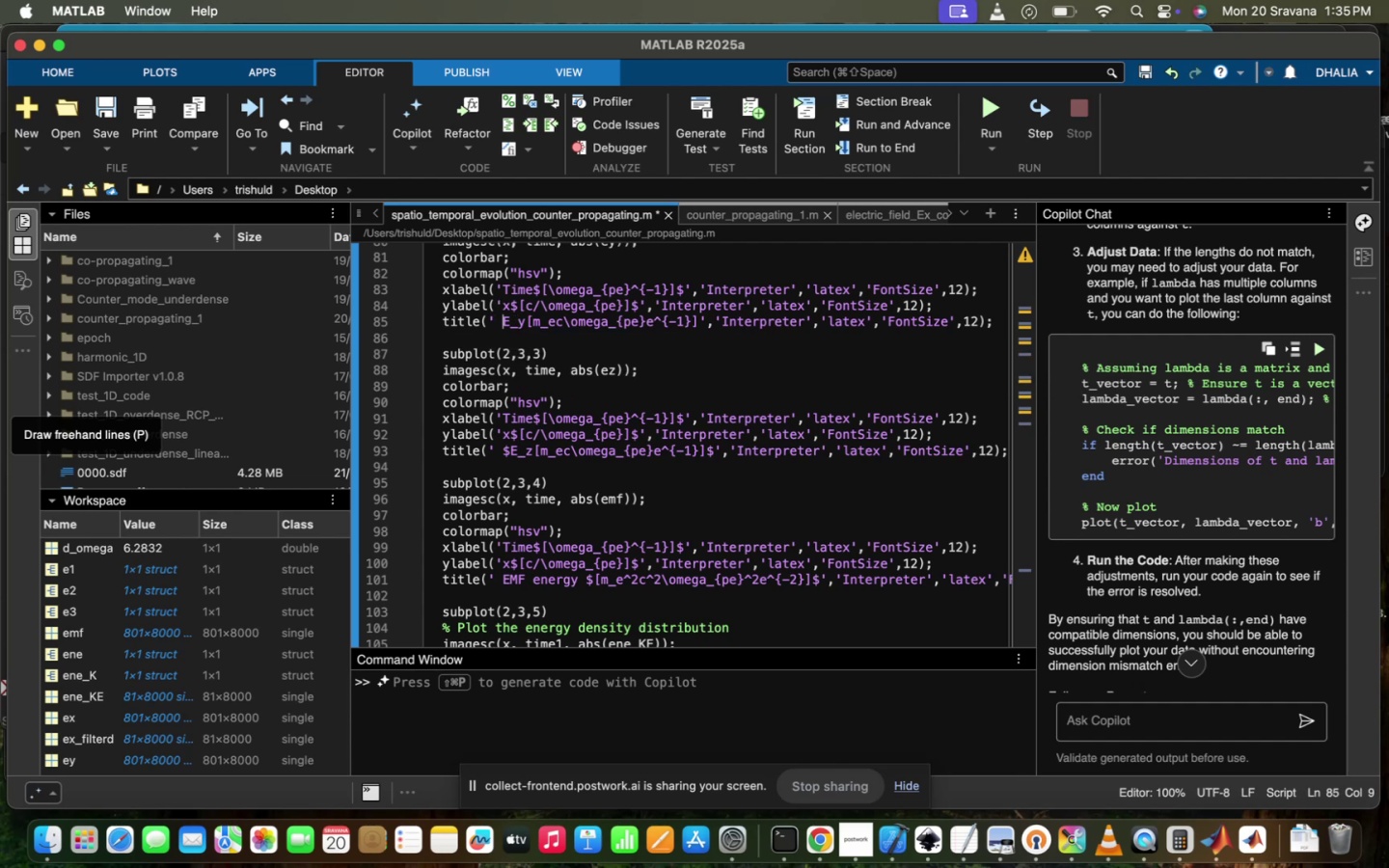 
key(Shift+ShiftRight)
 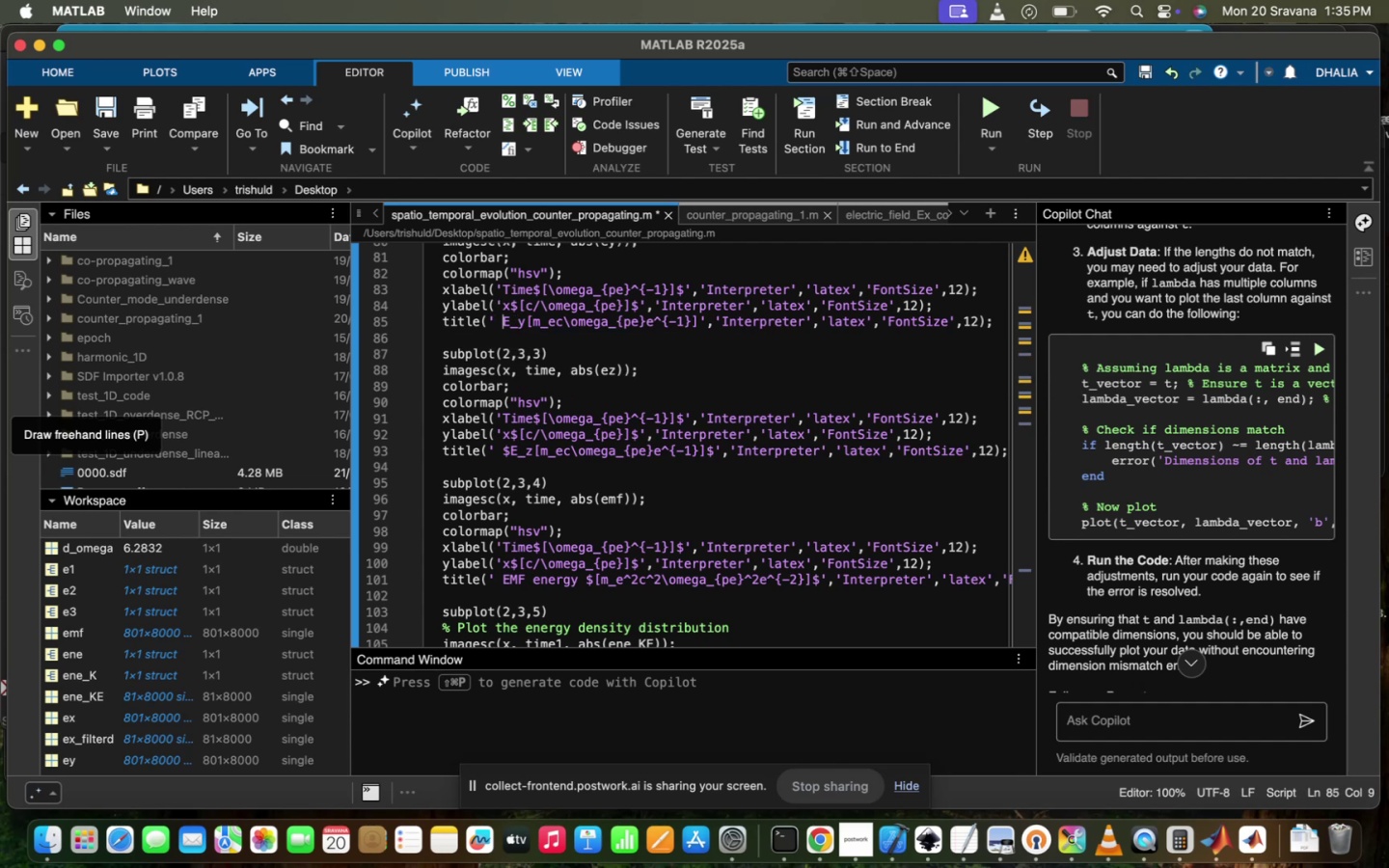 
key(Shift+4)
 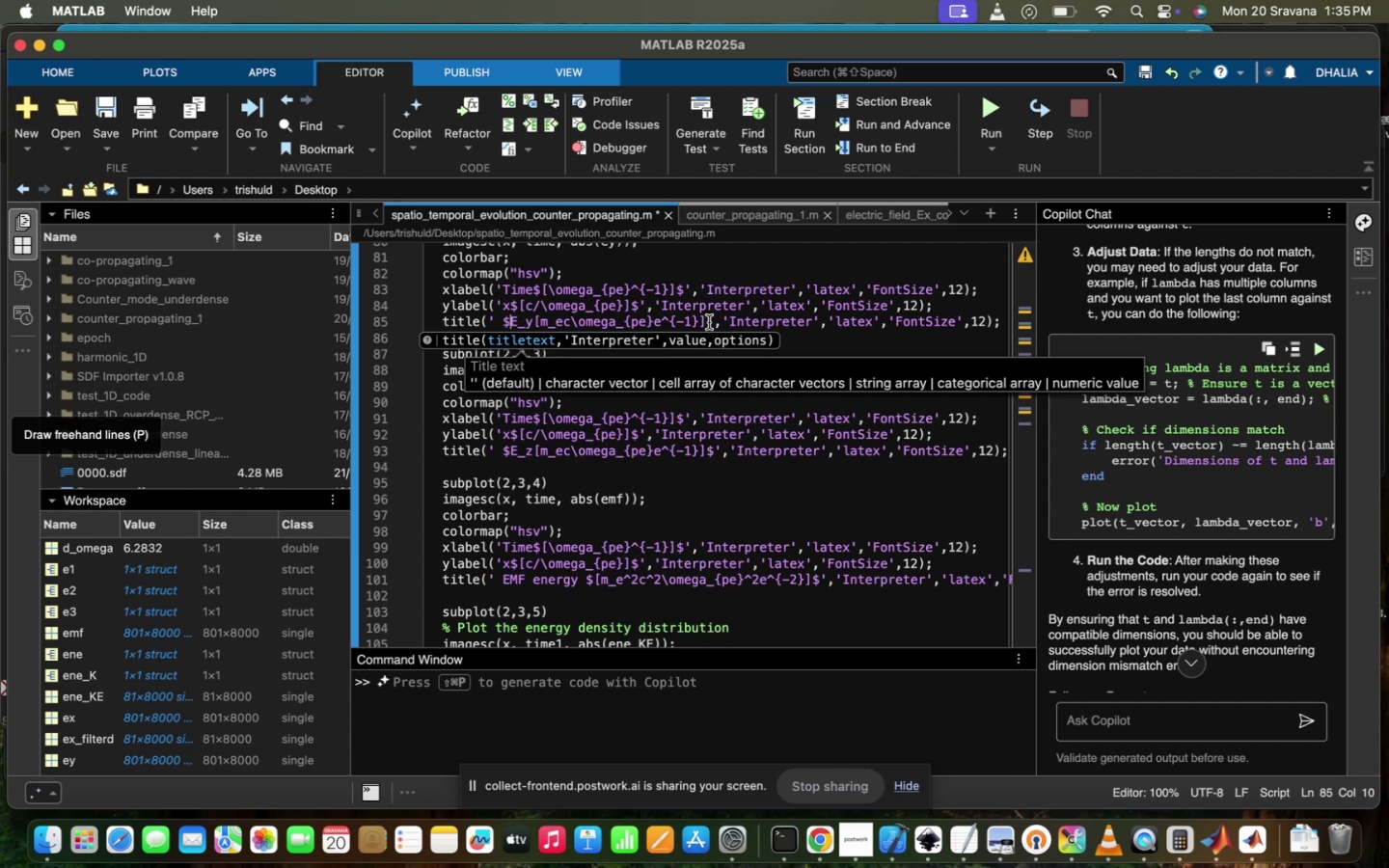 
hold_key(key=4, duration=0.34)
 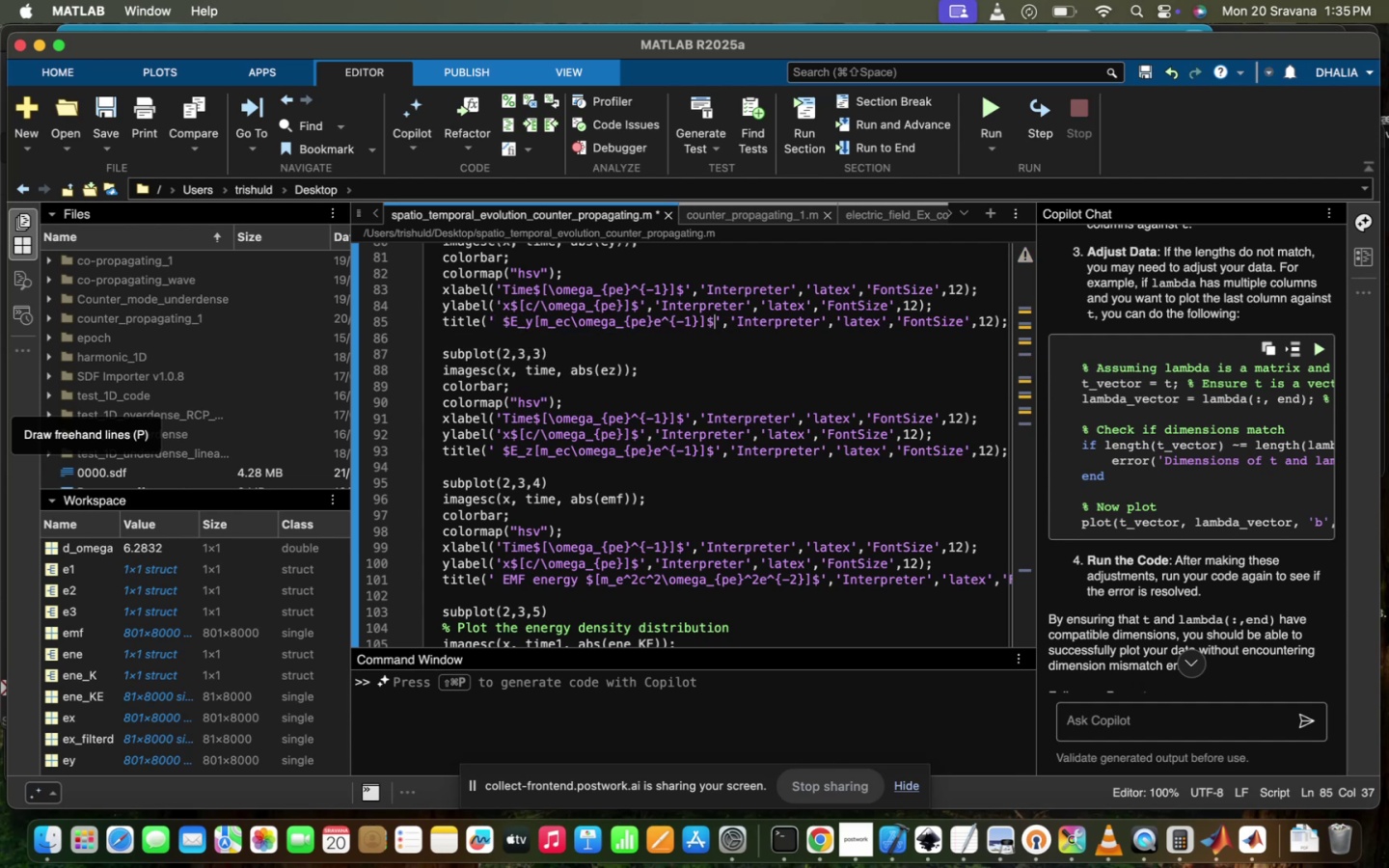 
key(Shift+ShiftRight)
 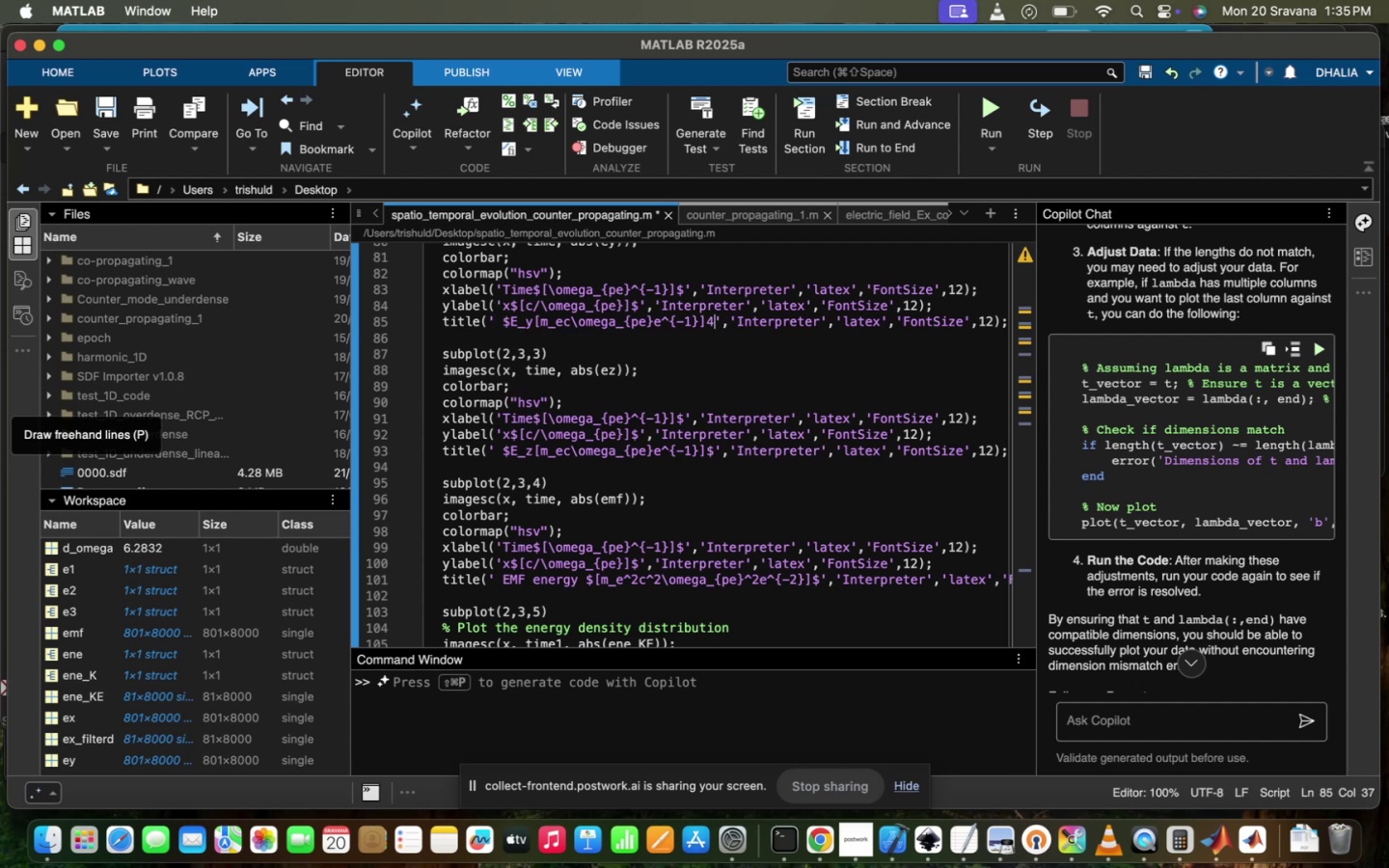 
key(Backspace)
 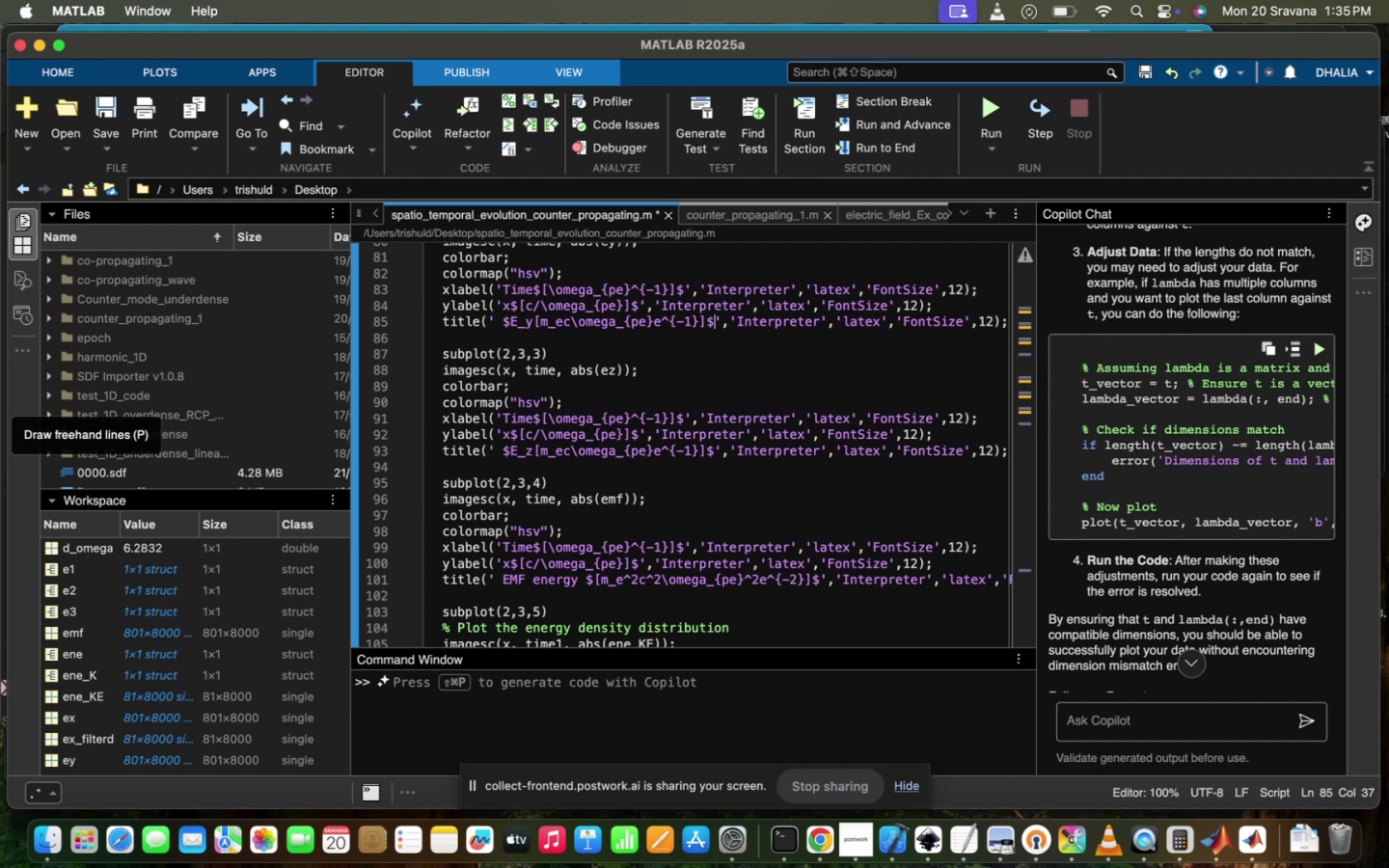 
key(Shift+4)
 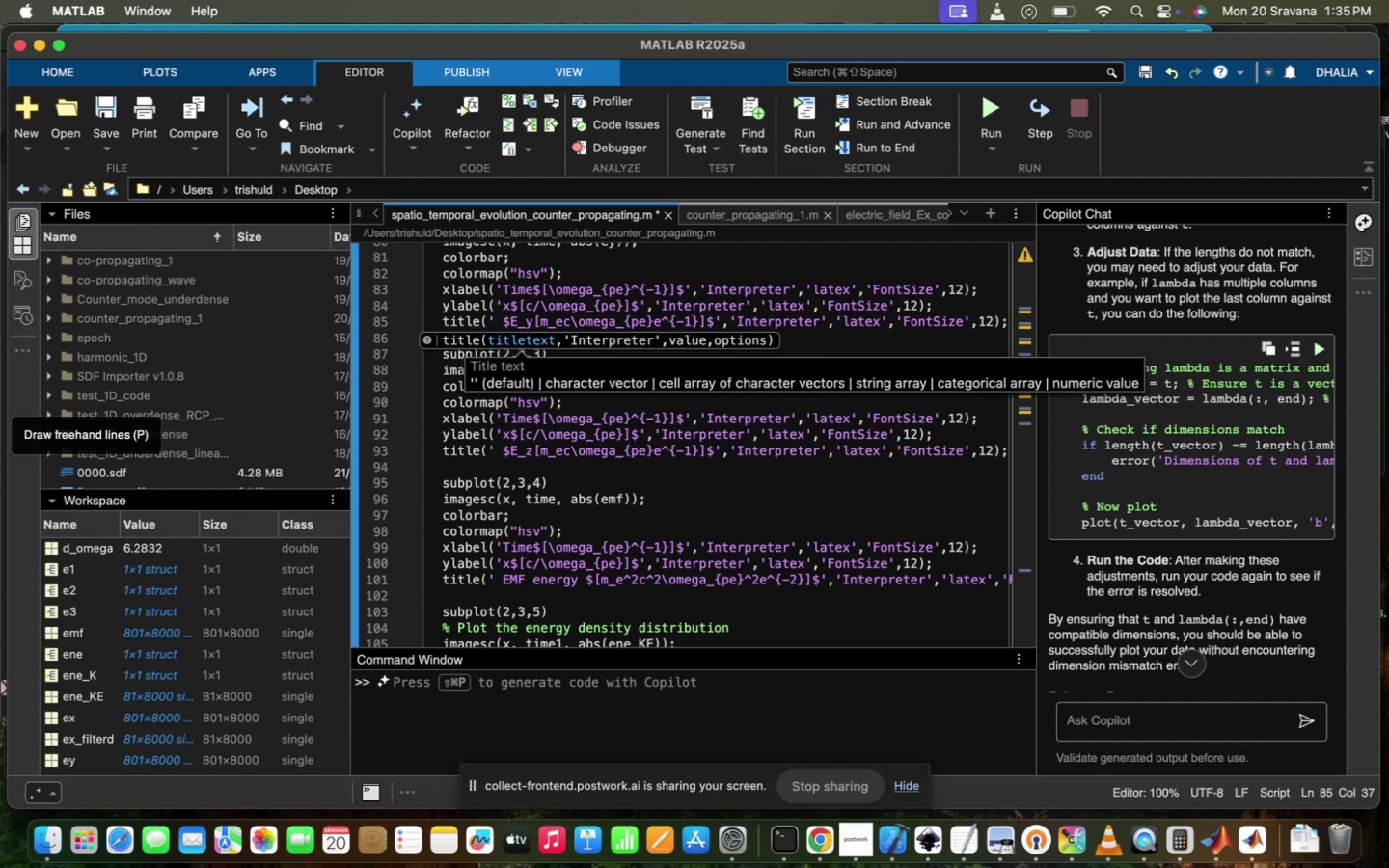 
scroll: coordinate [709, 313], scroll_direction: up, amount: 22.0
 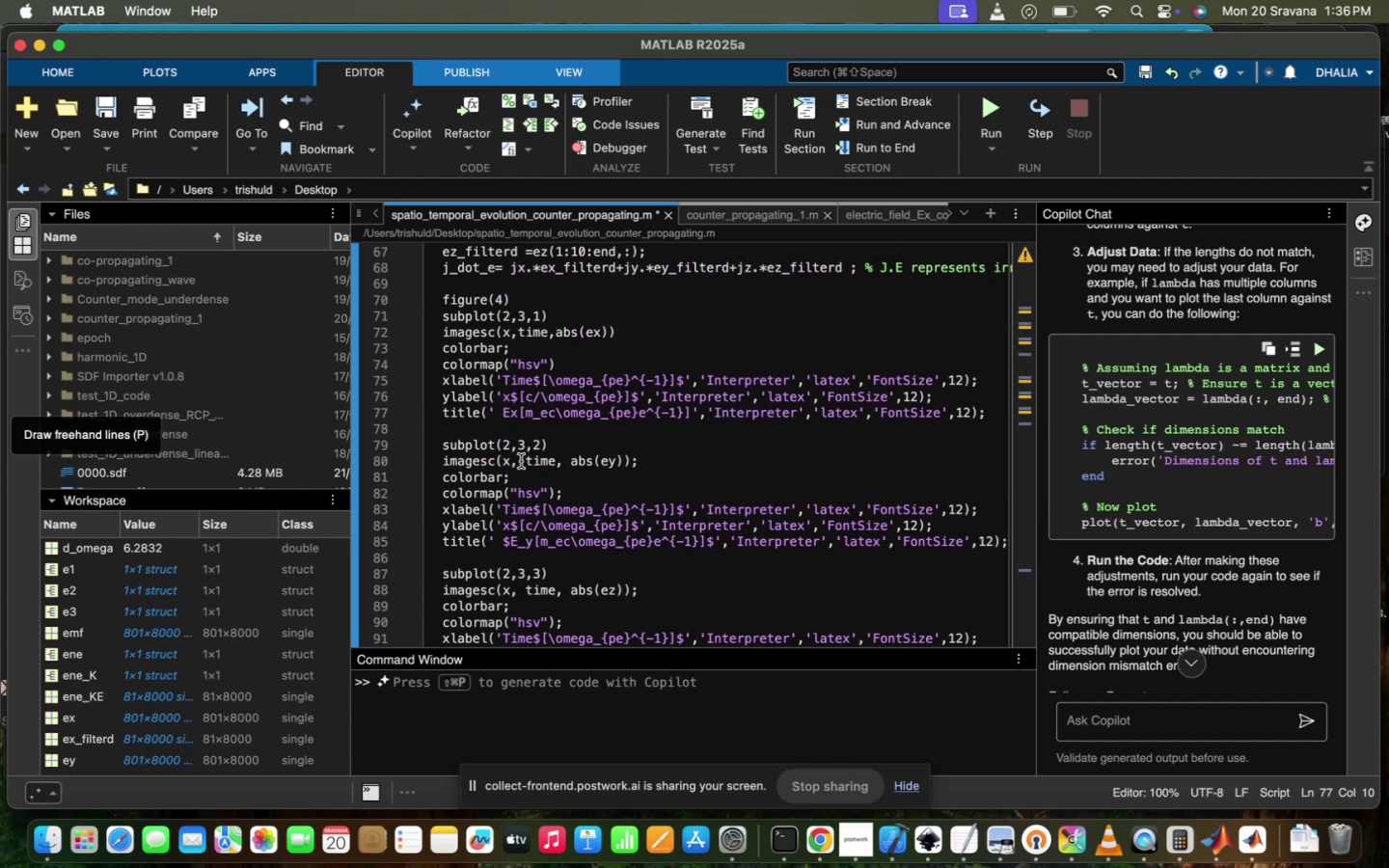 
type(_$$)
 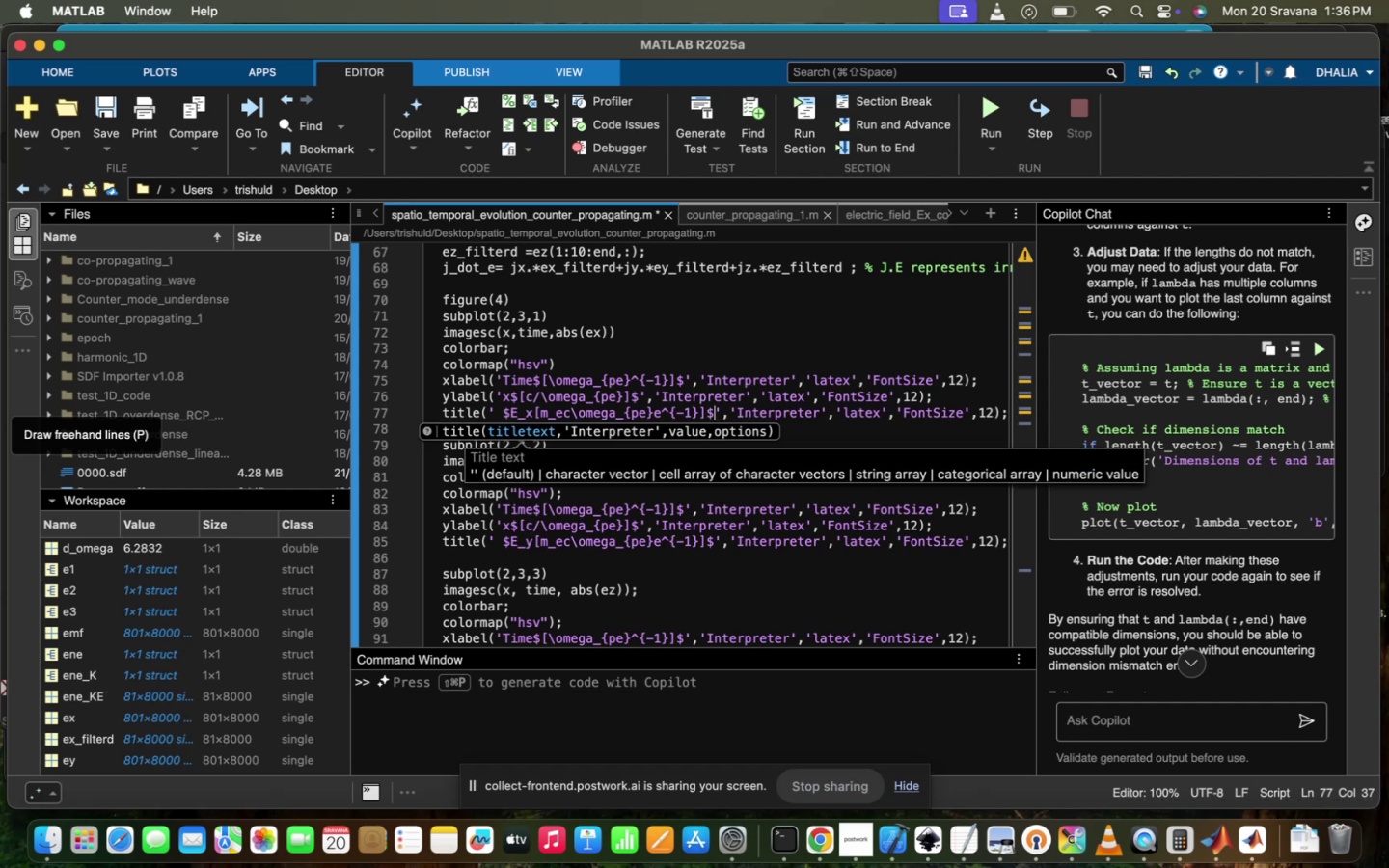 
left_click([787, 406])
 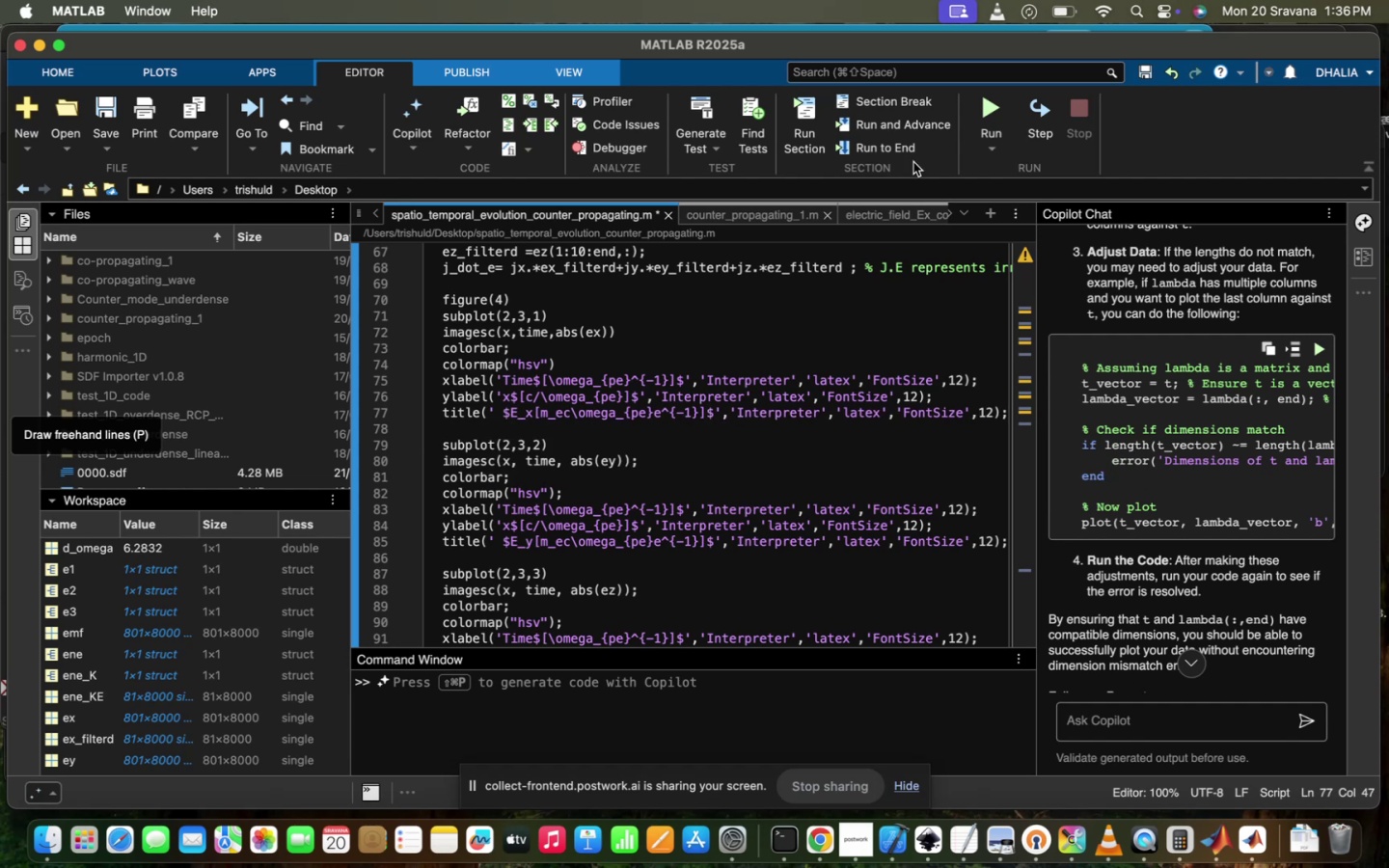 
mouse_move([974, 103])
 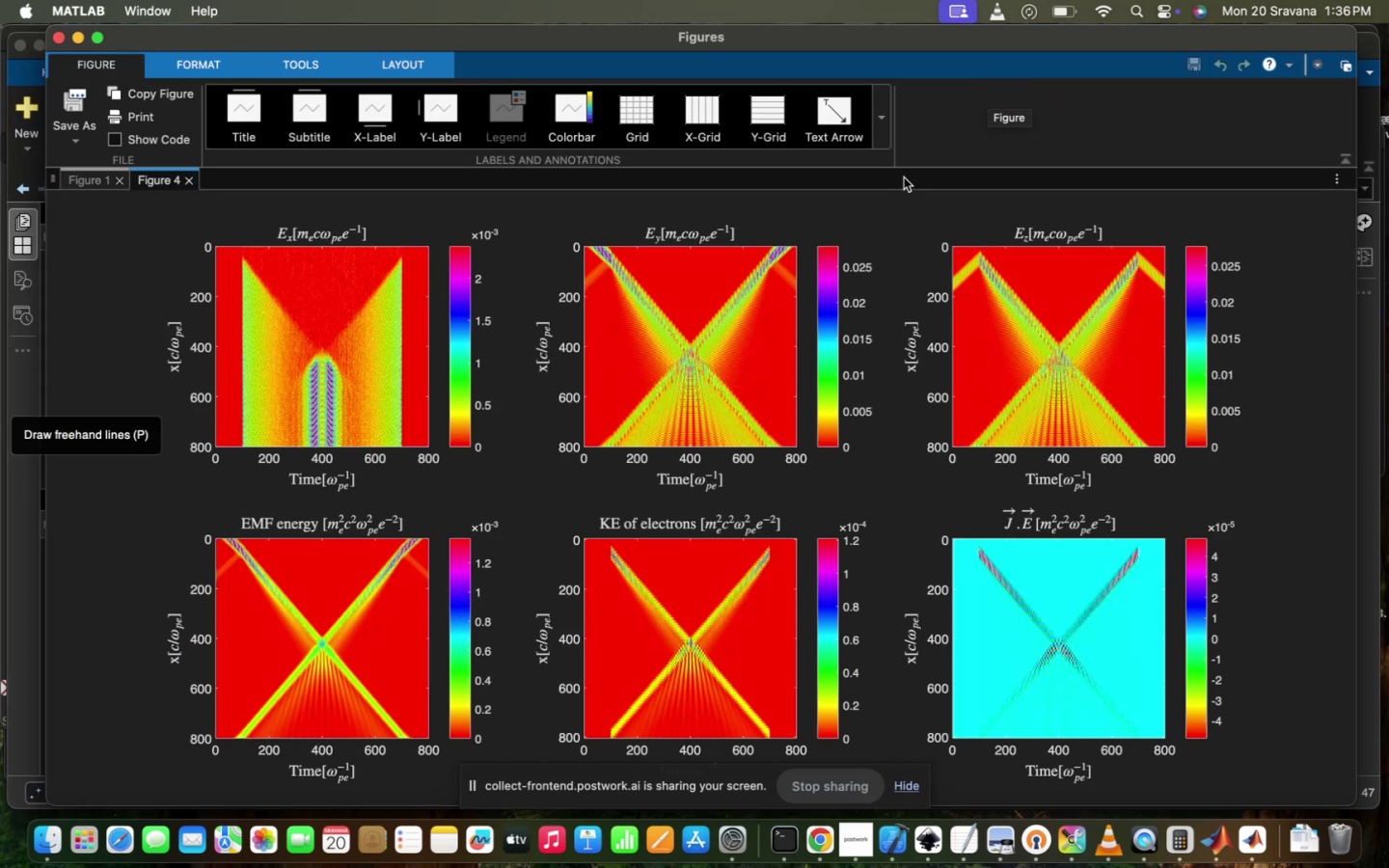 
wait(9.08)
 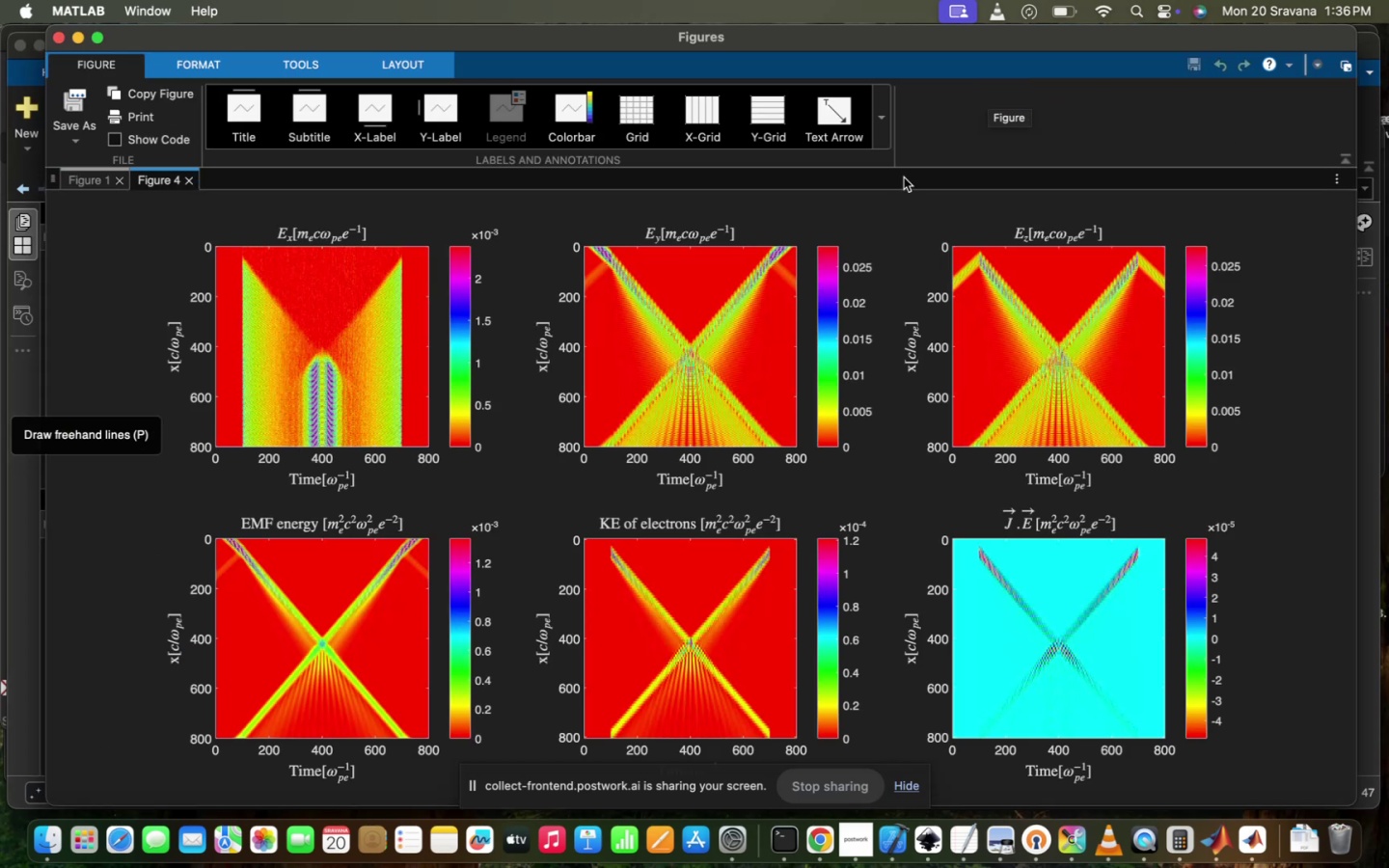 
left_click([192, 82])
 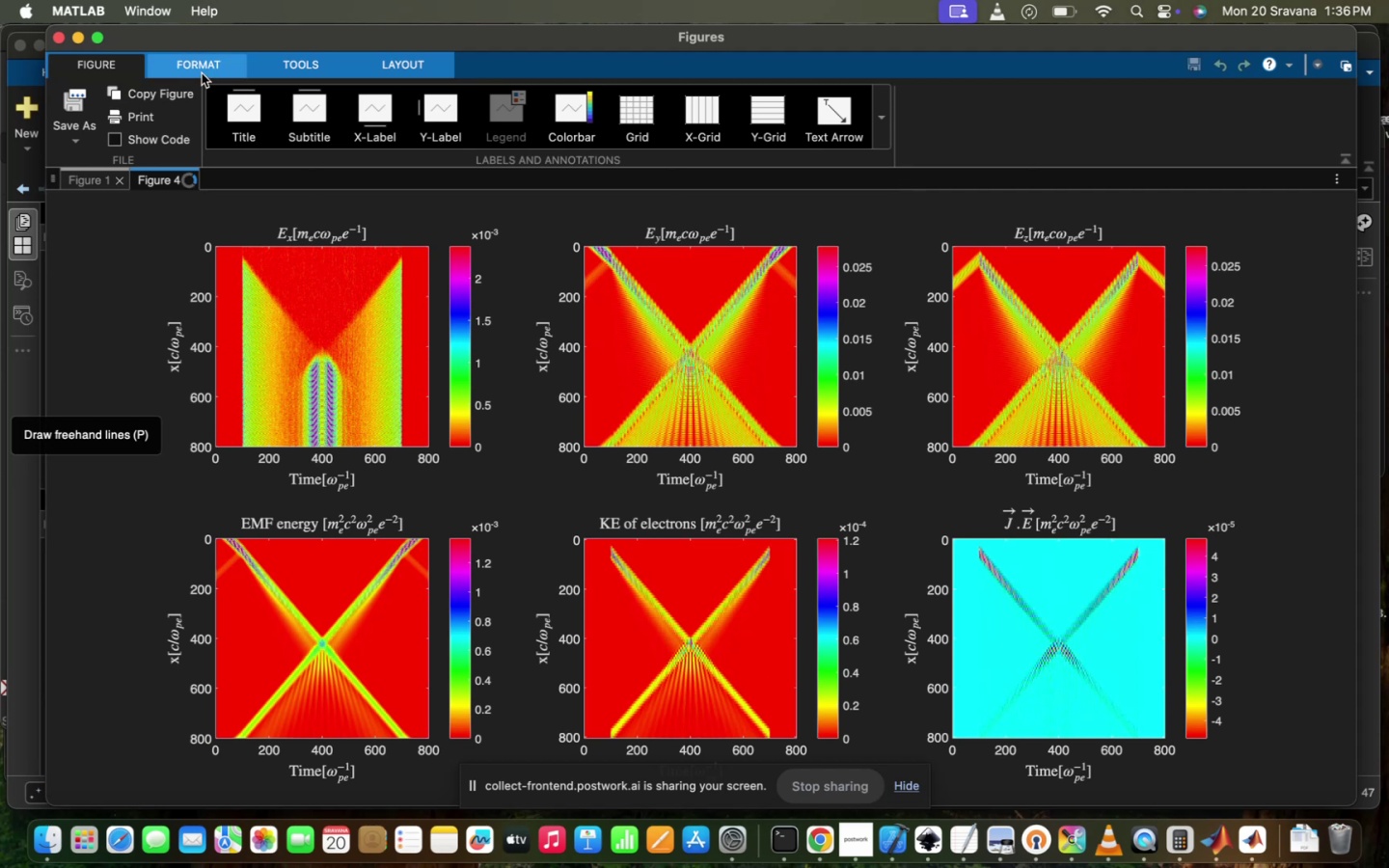 
left_click([202, 73])
 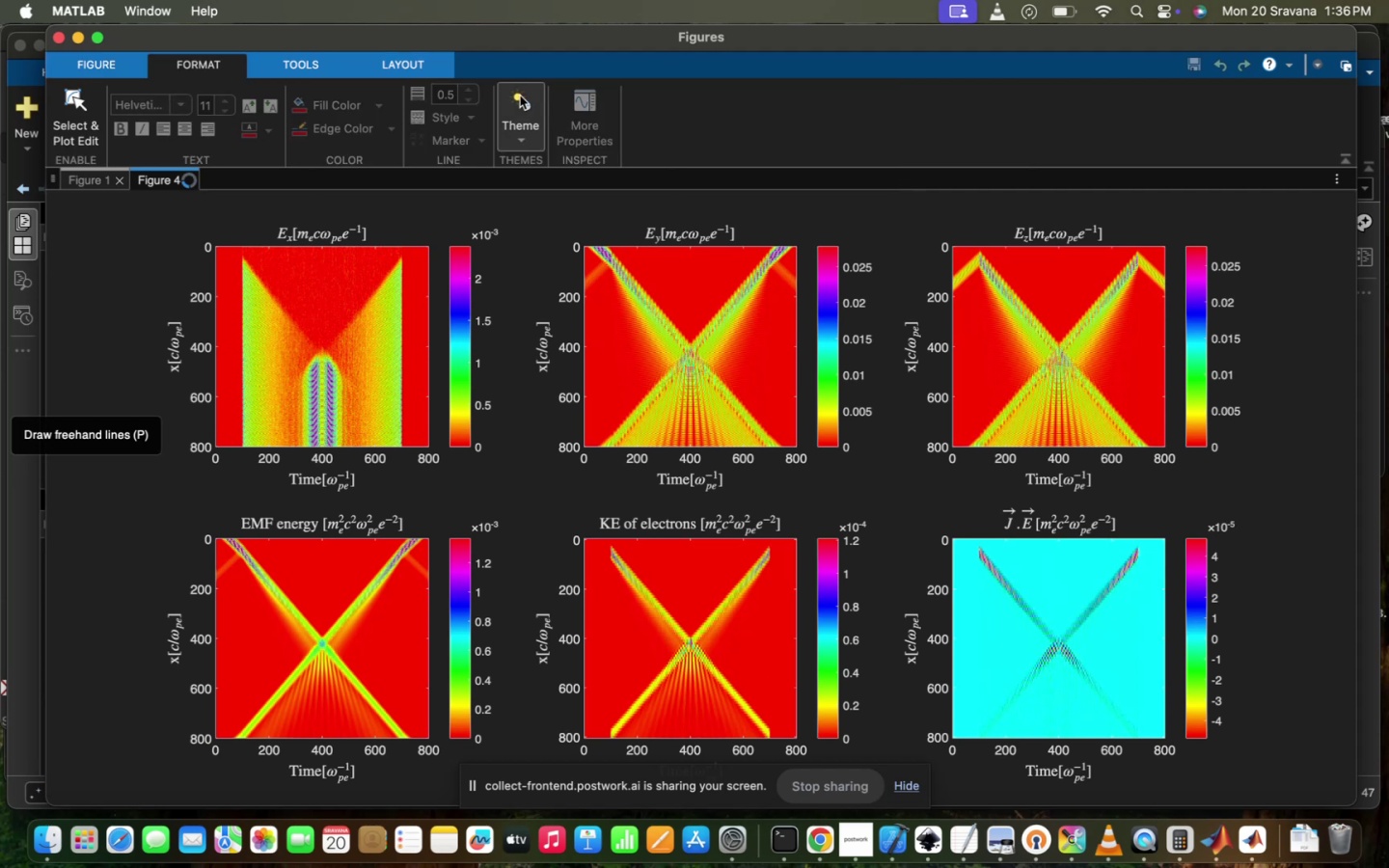 
left_click([517, 129])
 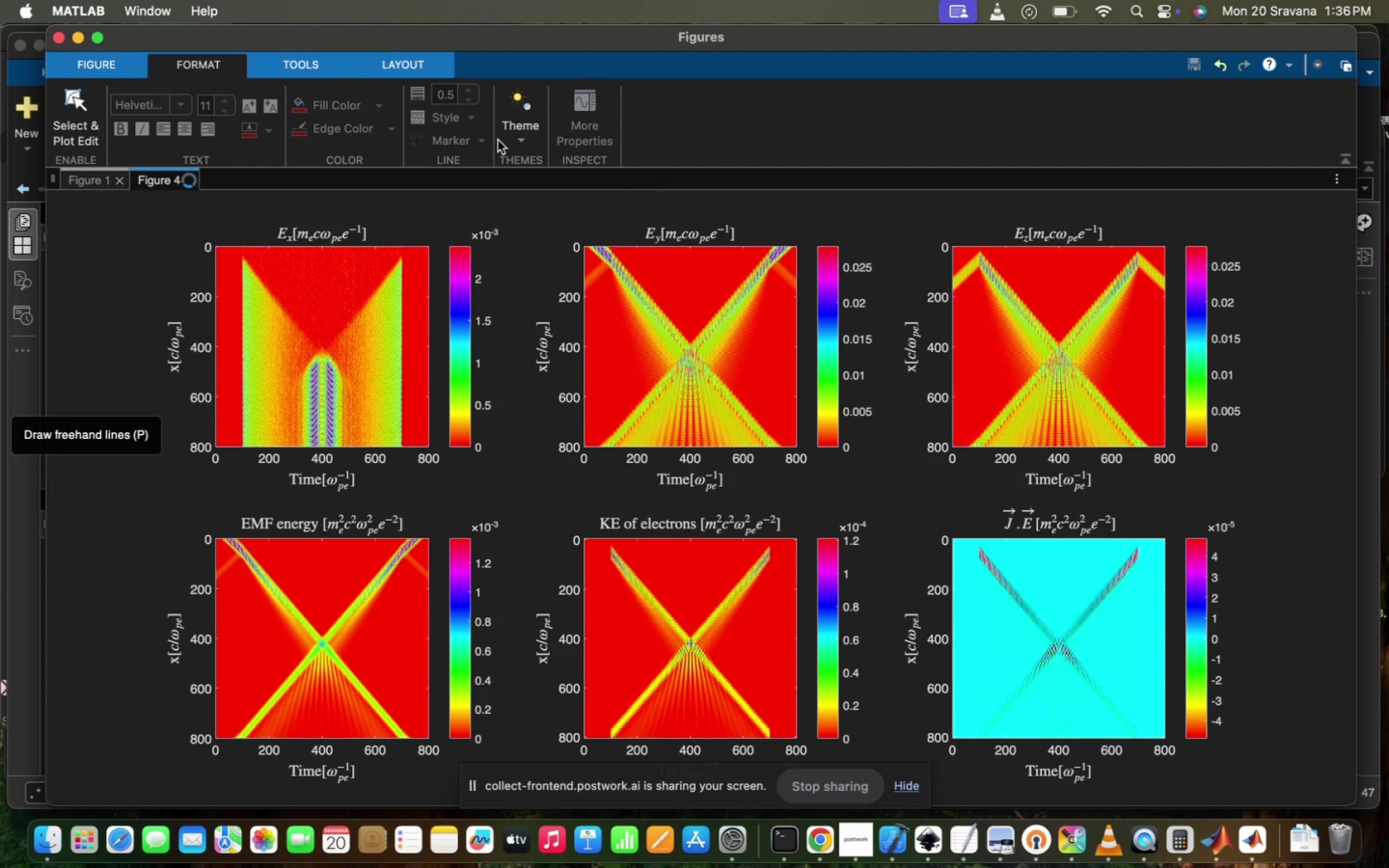 
wait(7.52)
 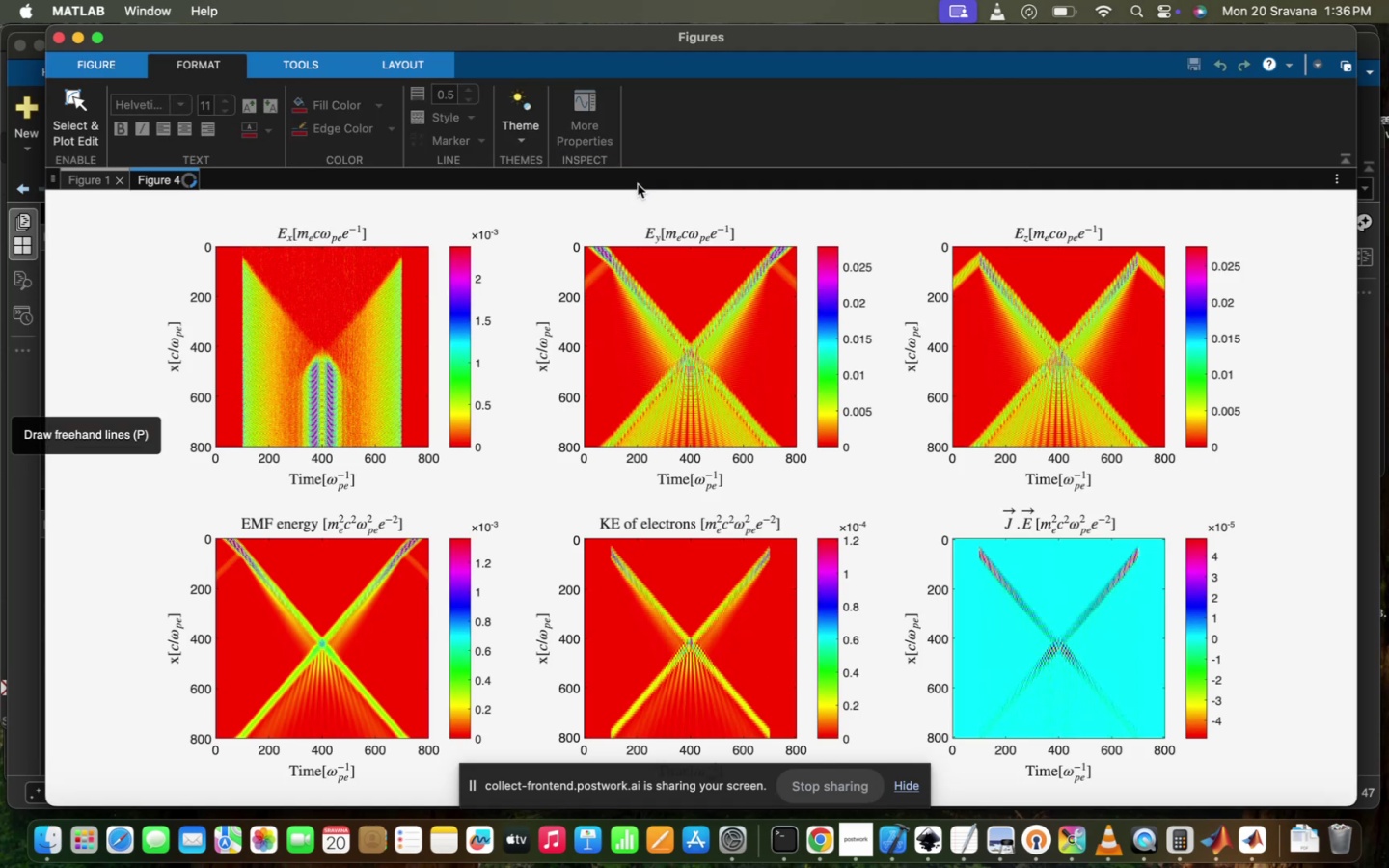 
left_click([832, 164])
 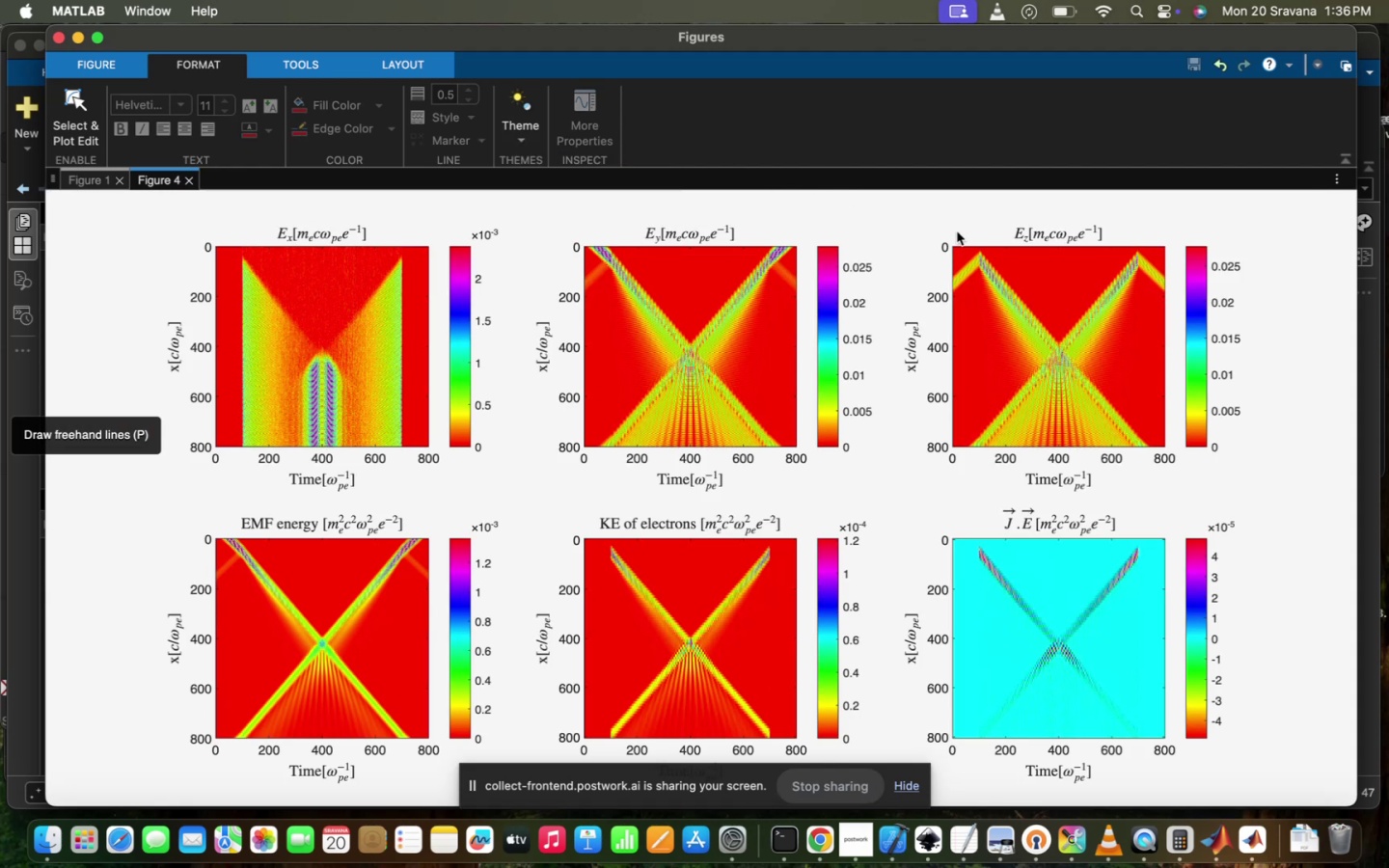 
mouse_move([1008, 297])
 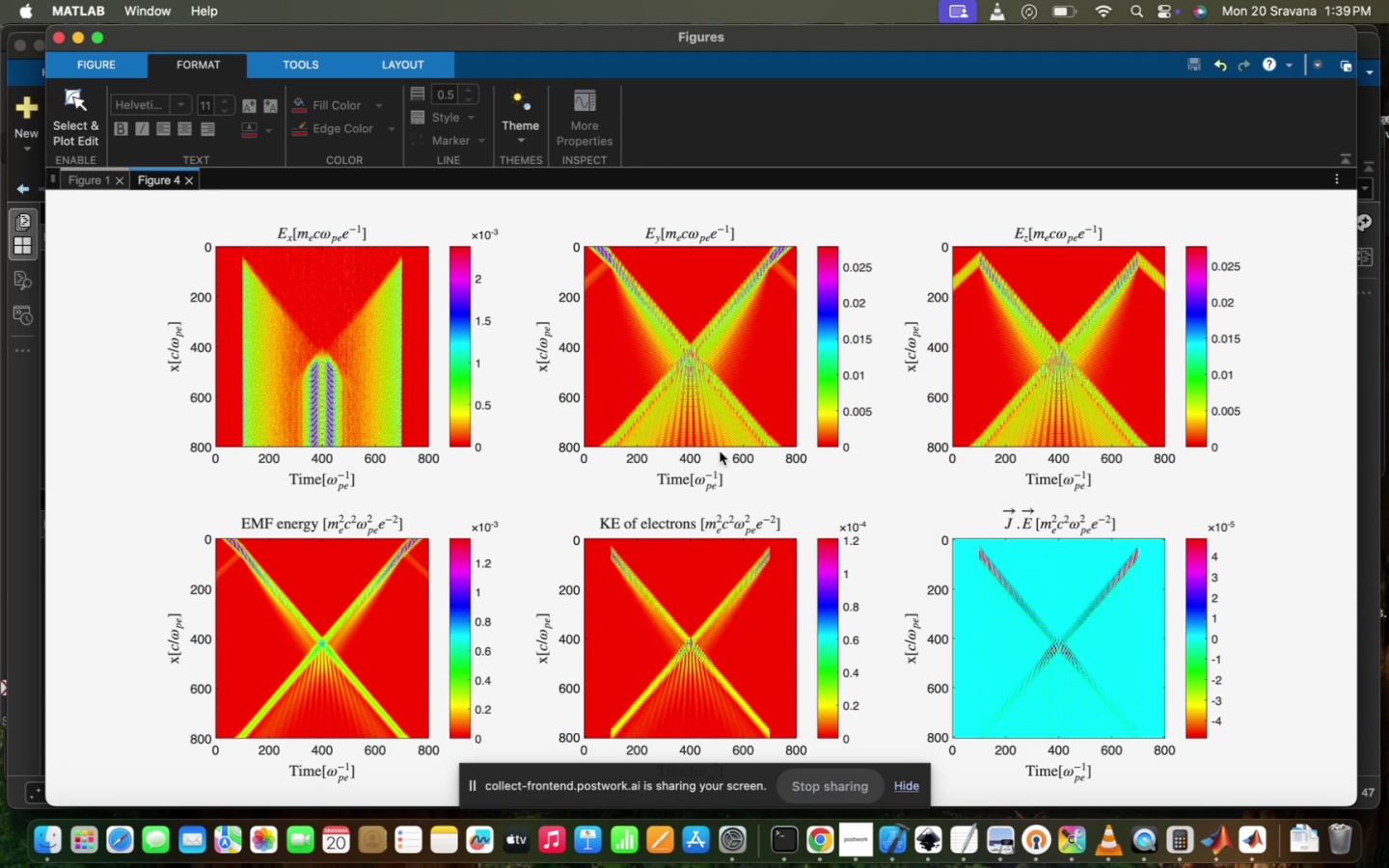 
wait(178.17)
 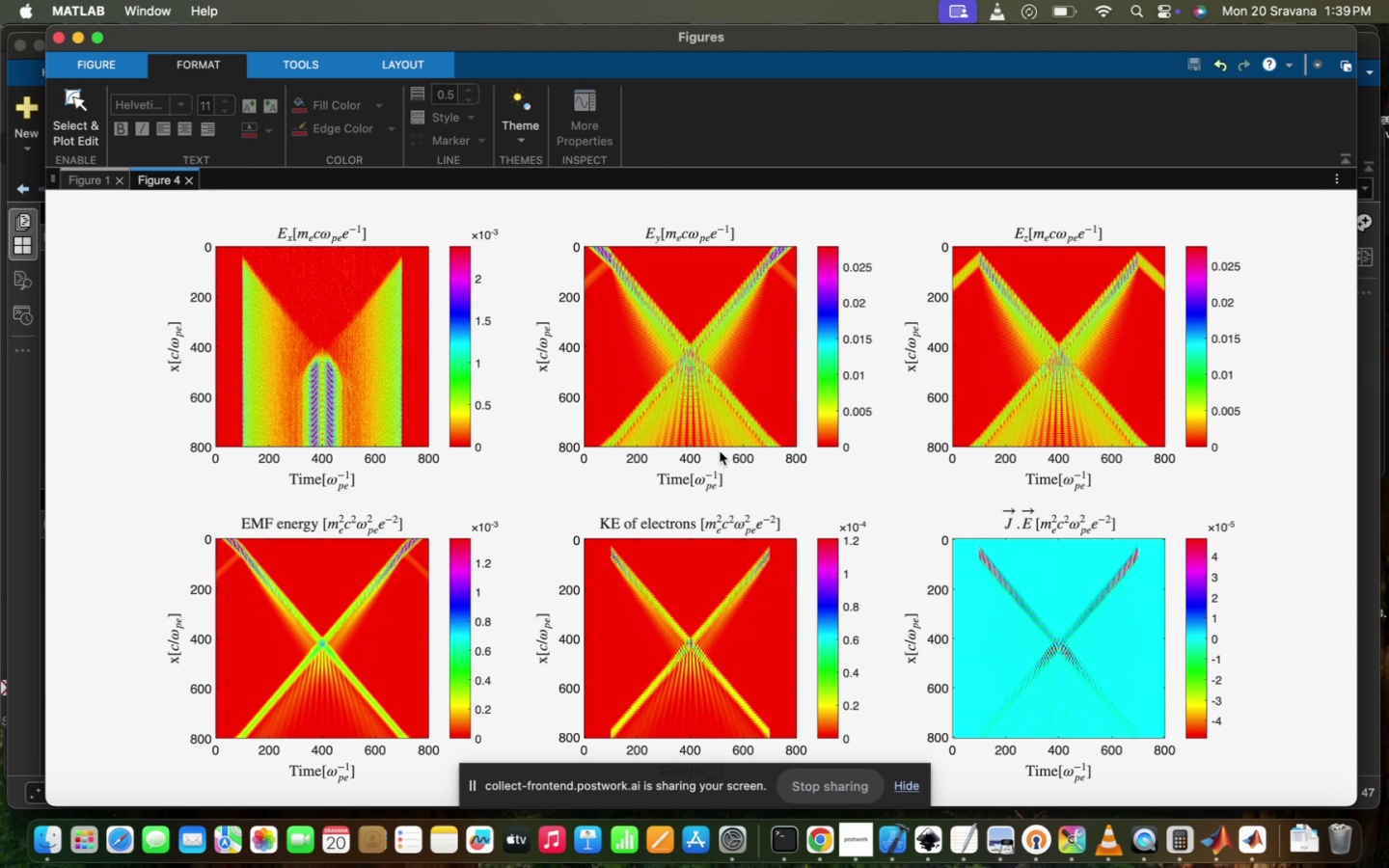 
mouse_move([62, 61])
 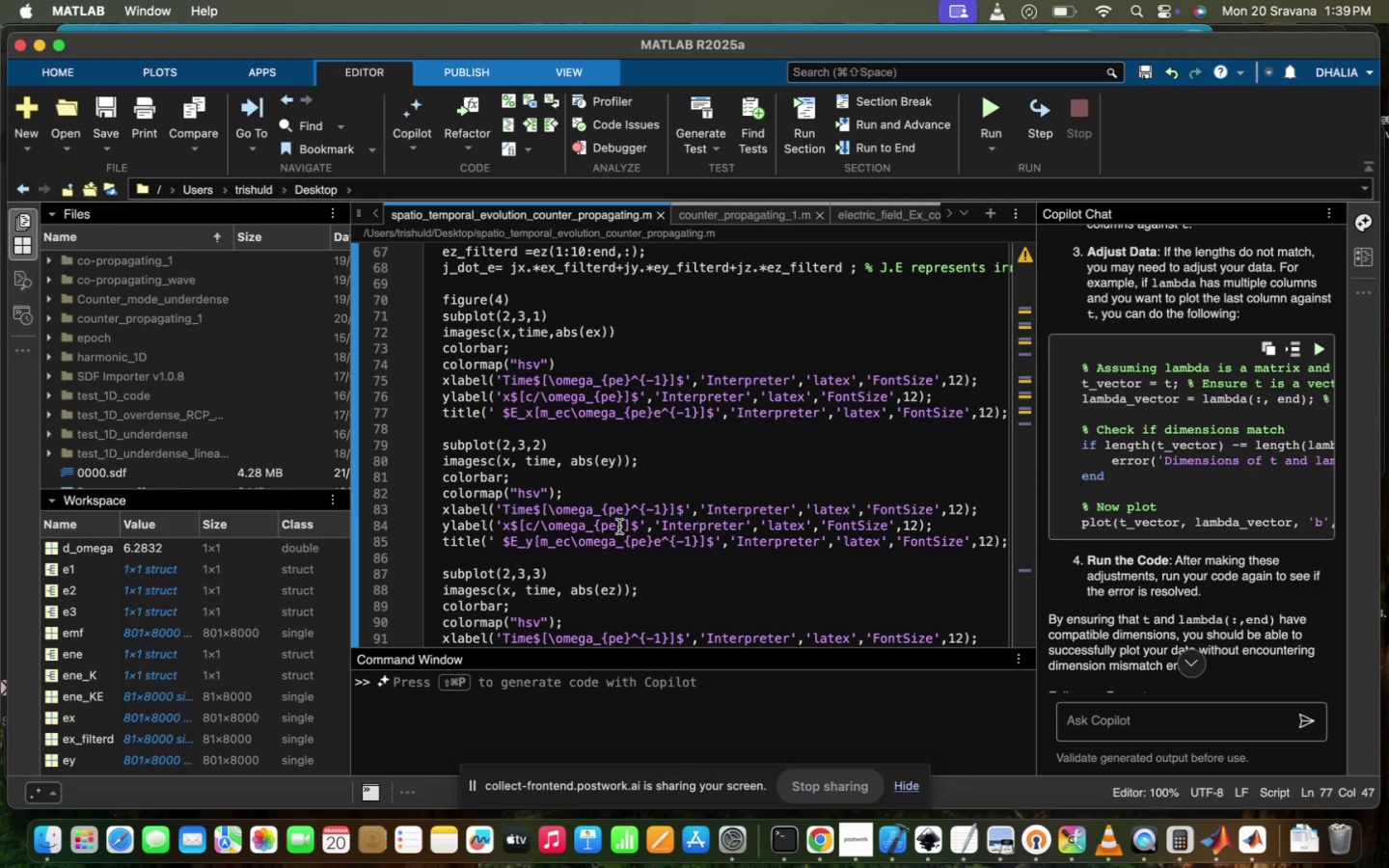 
scroll: coordinate [619, 514], scroll_direction: down, amount: 33.0
 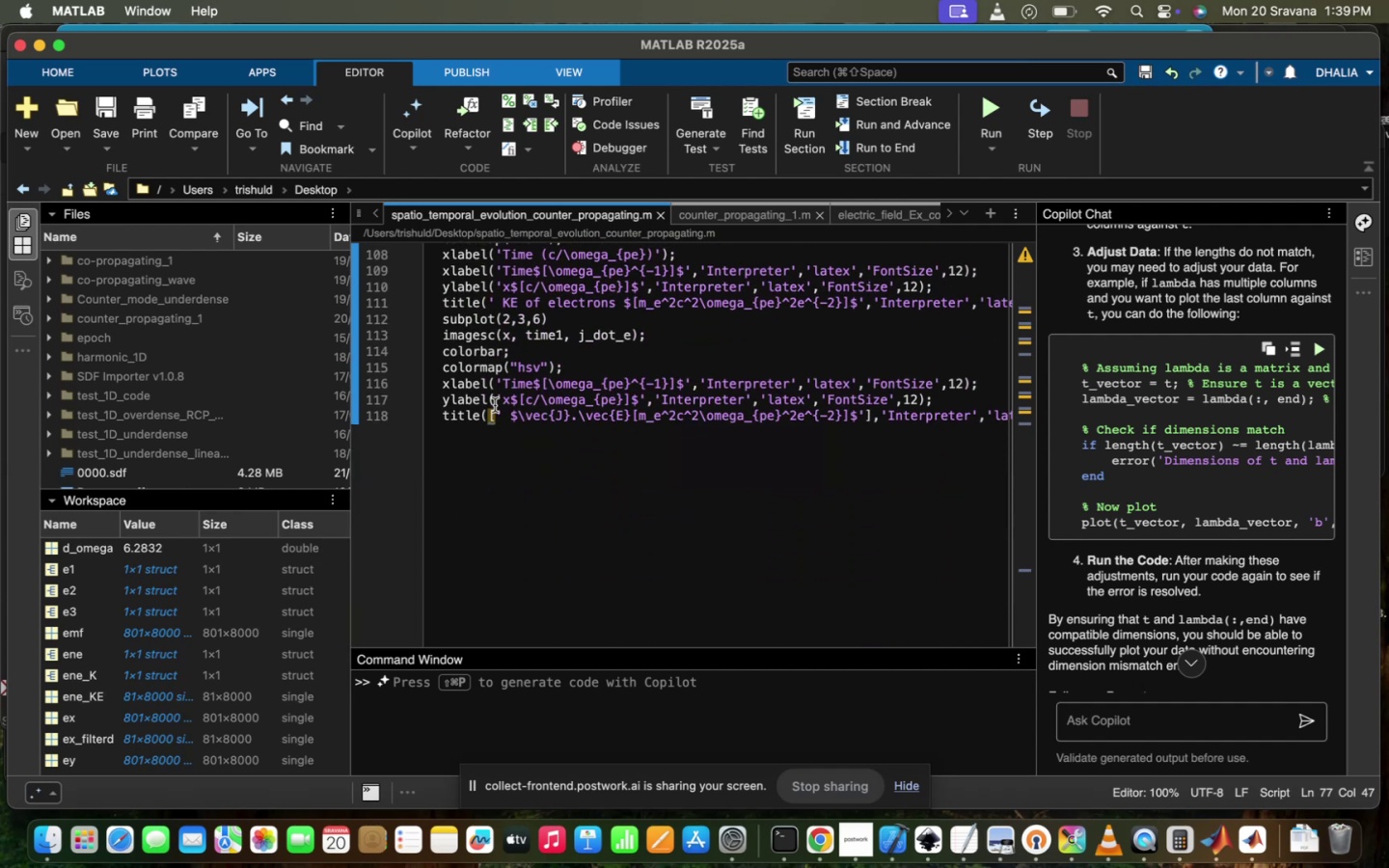 
left_click([497, 411])
 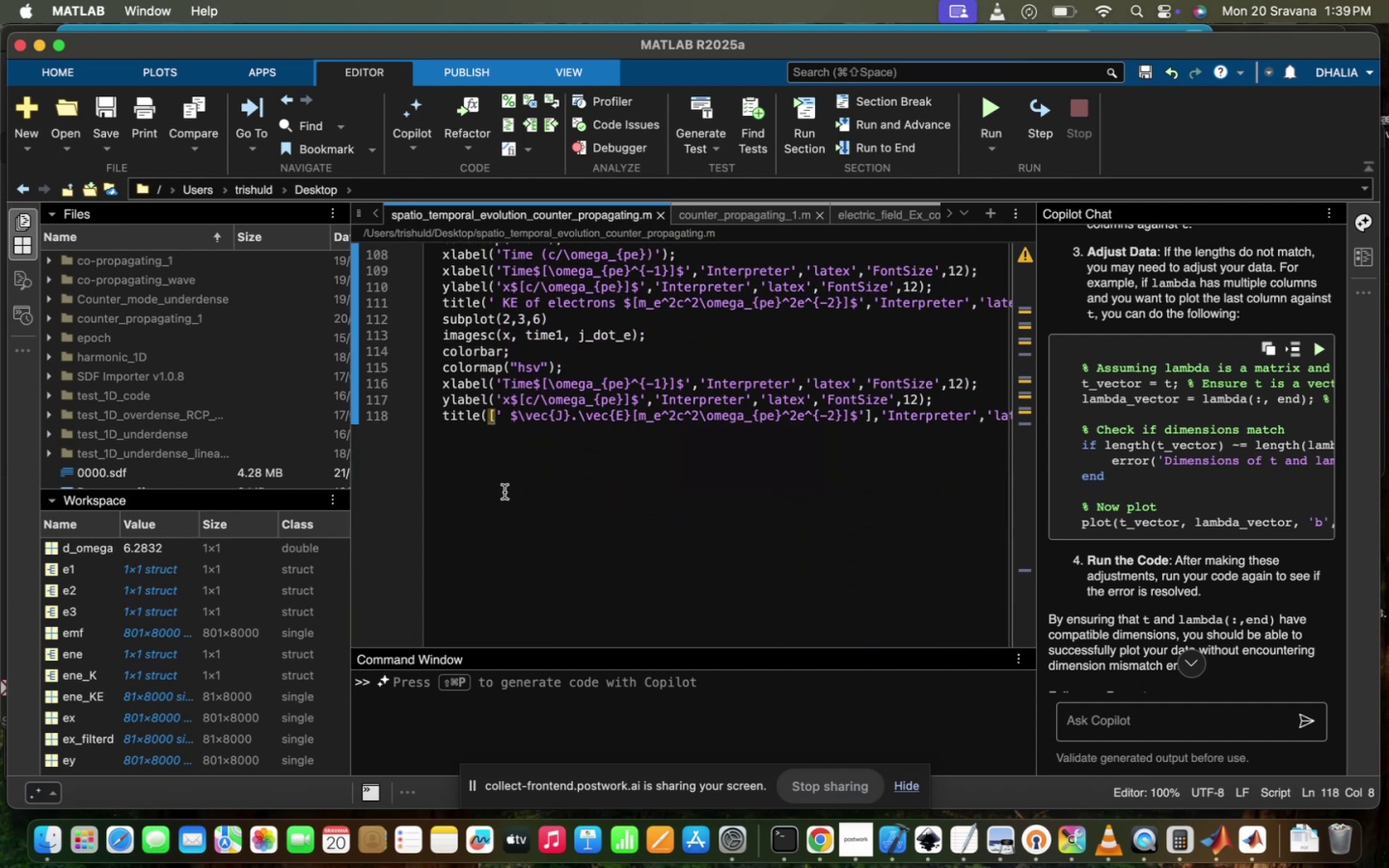 
key(Backslash)
 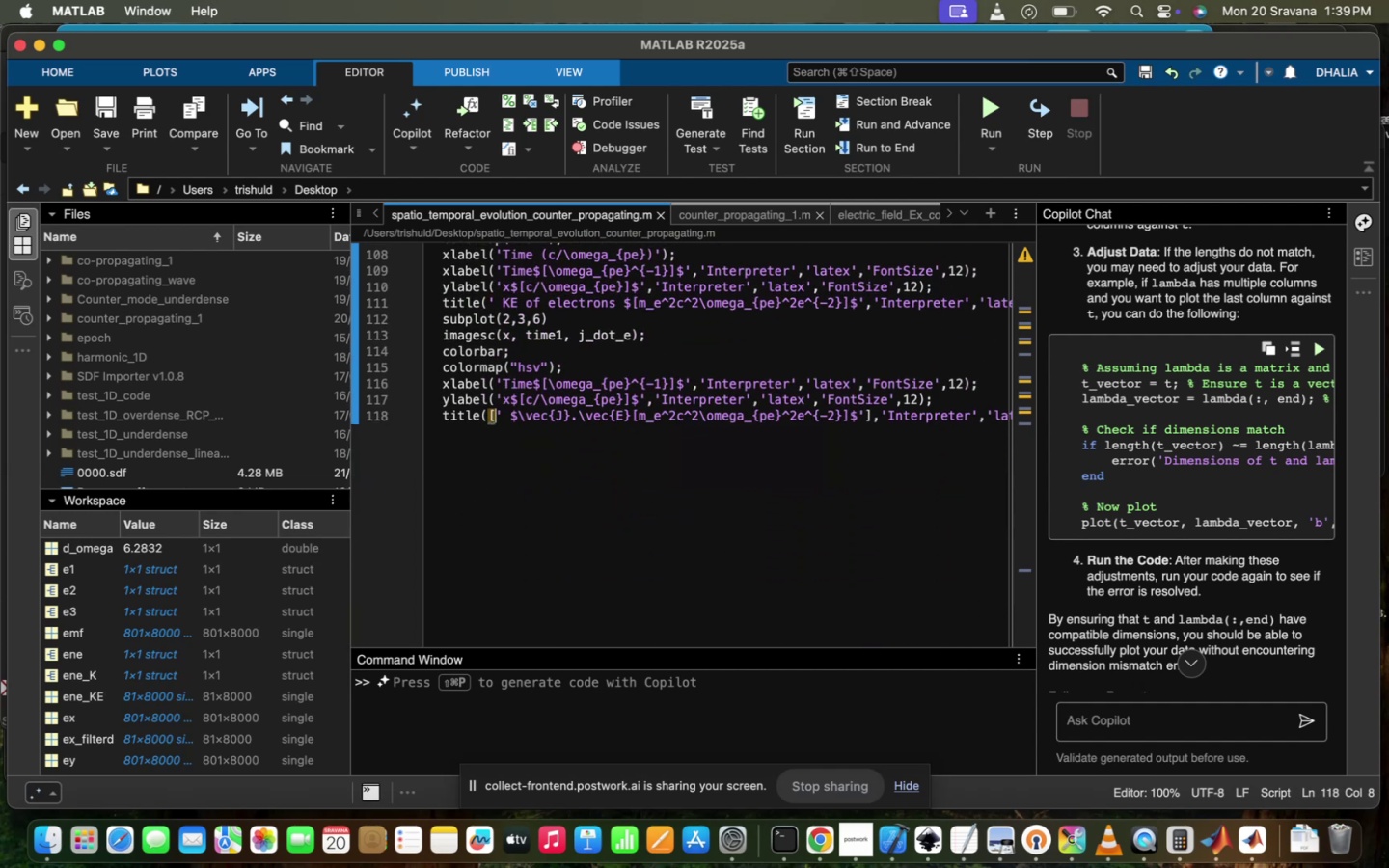 
key(Backspace)
 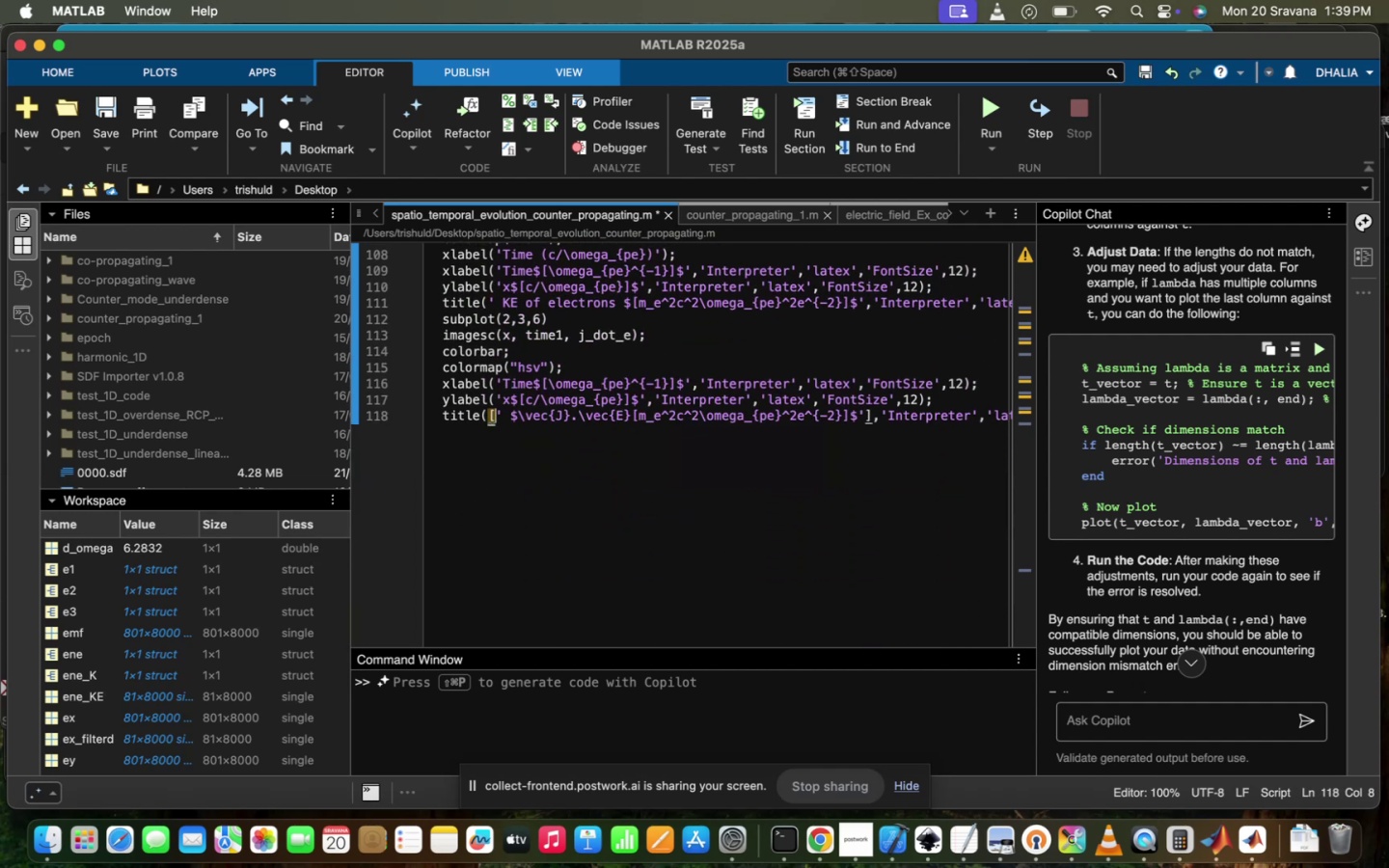 
key(Backspace)
 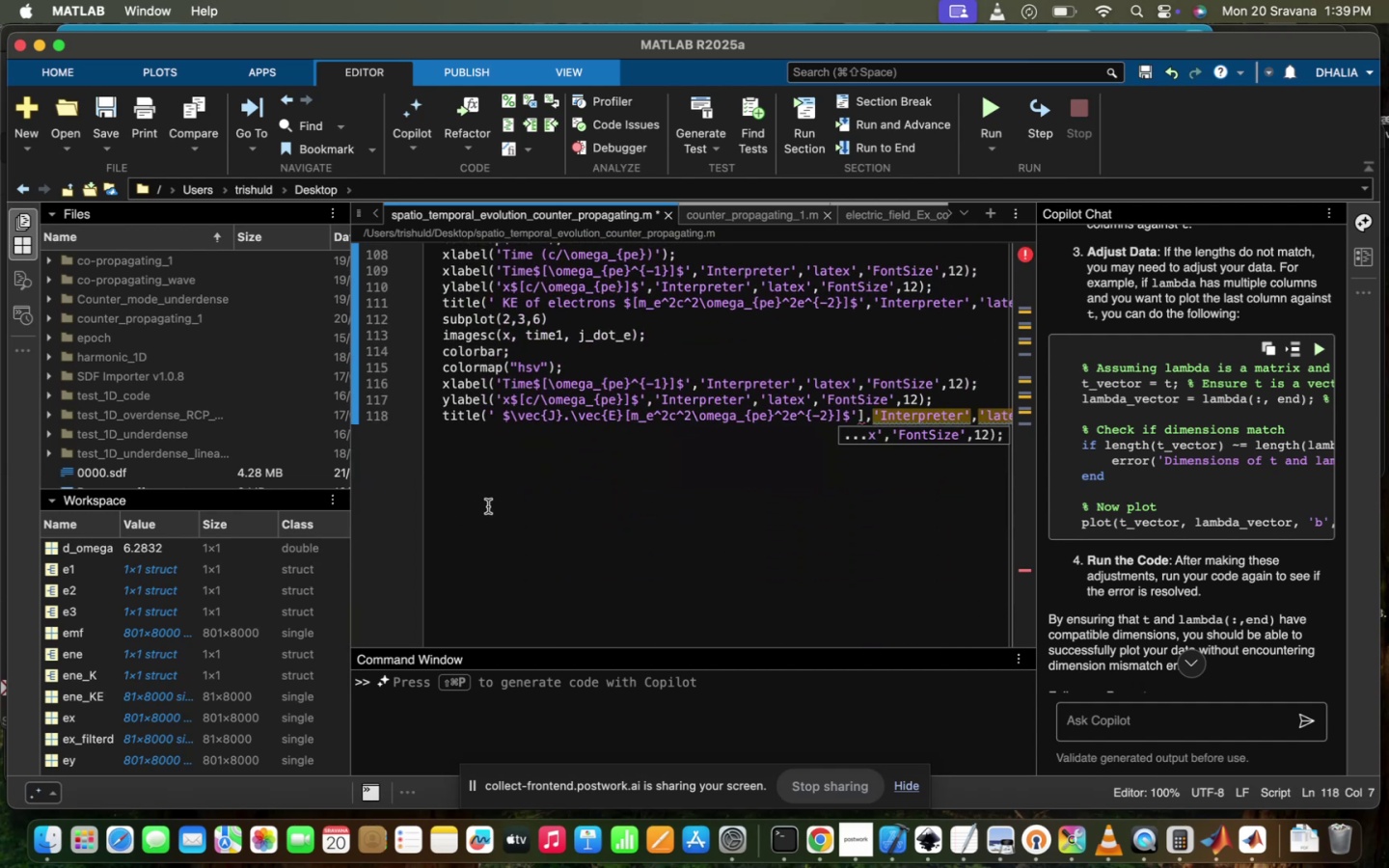 
left_click([493, 504])
 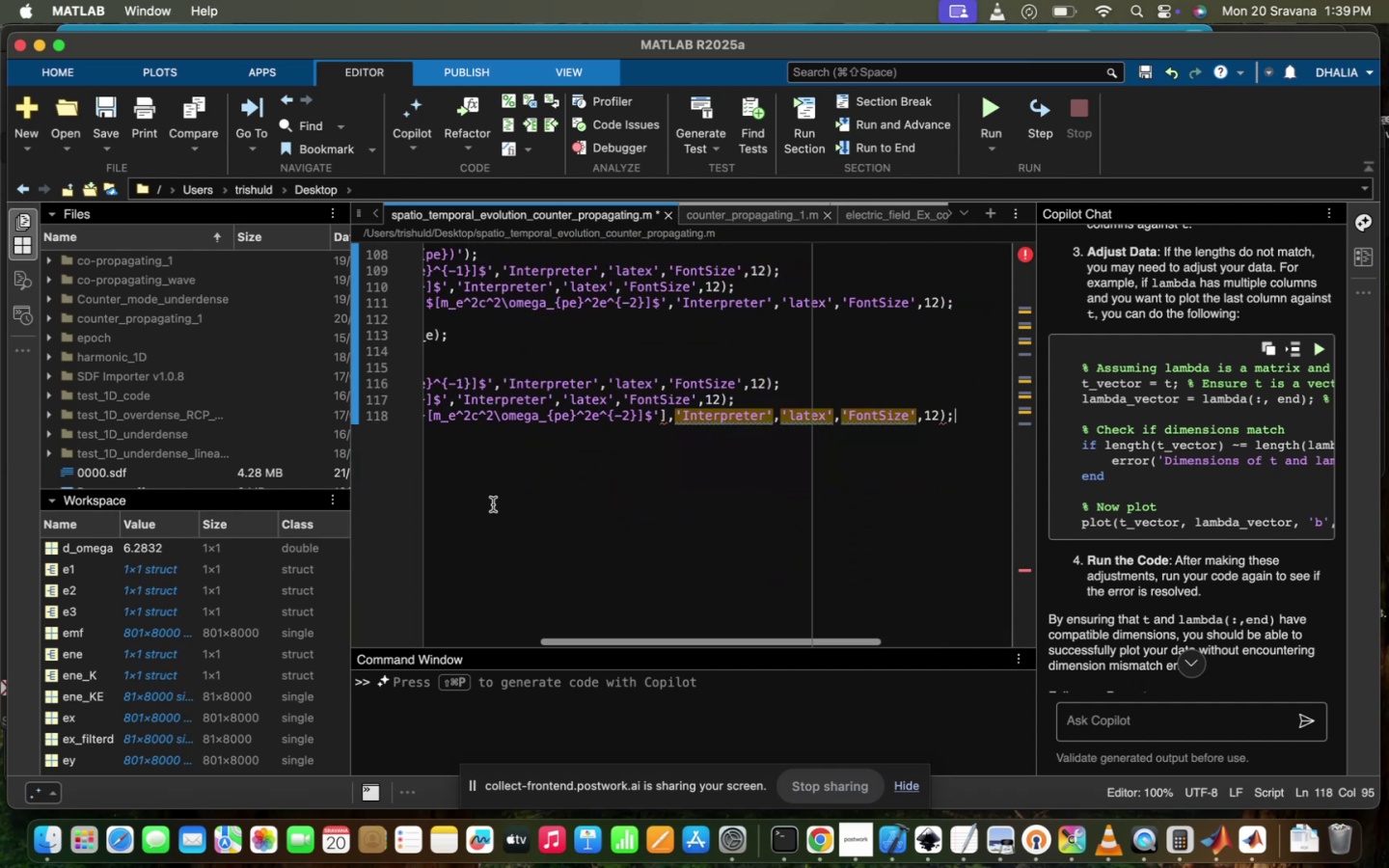 
scroll: coordinate [493, 504], scroll_direction: down, amount: 3.0
 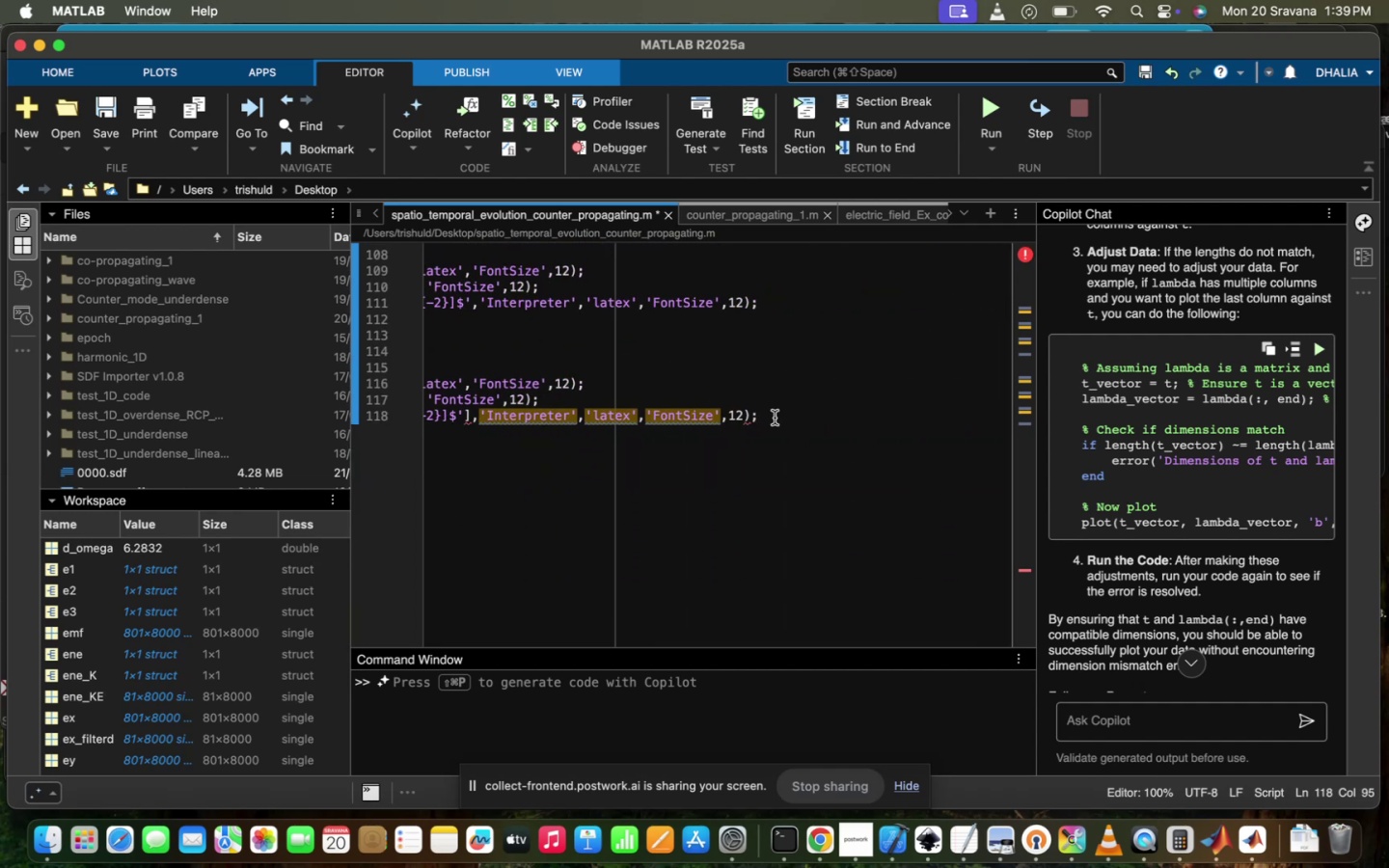 
left_click([775, 418])
 